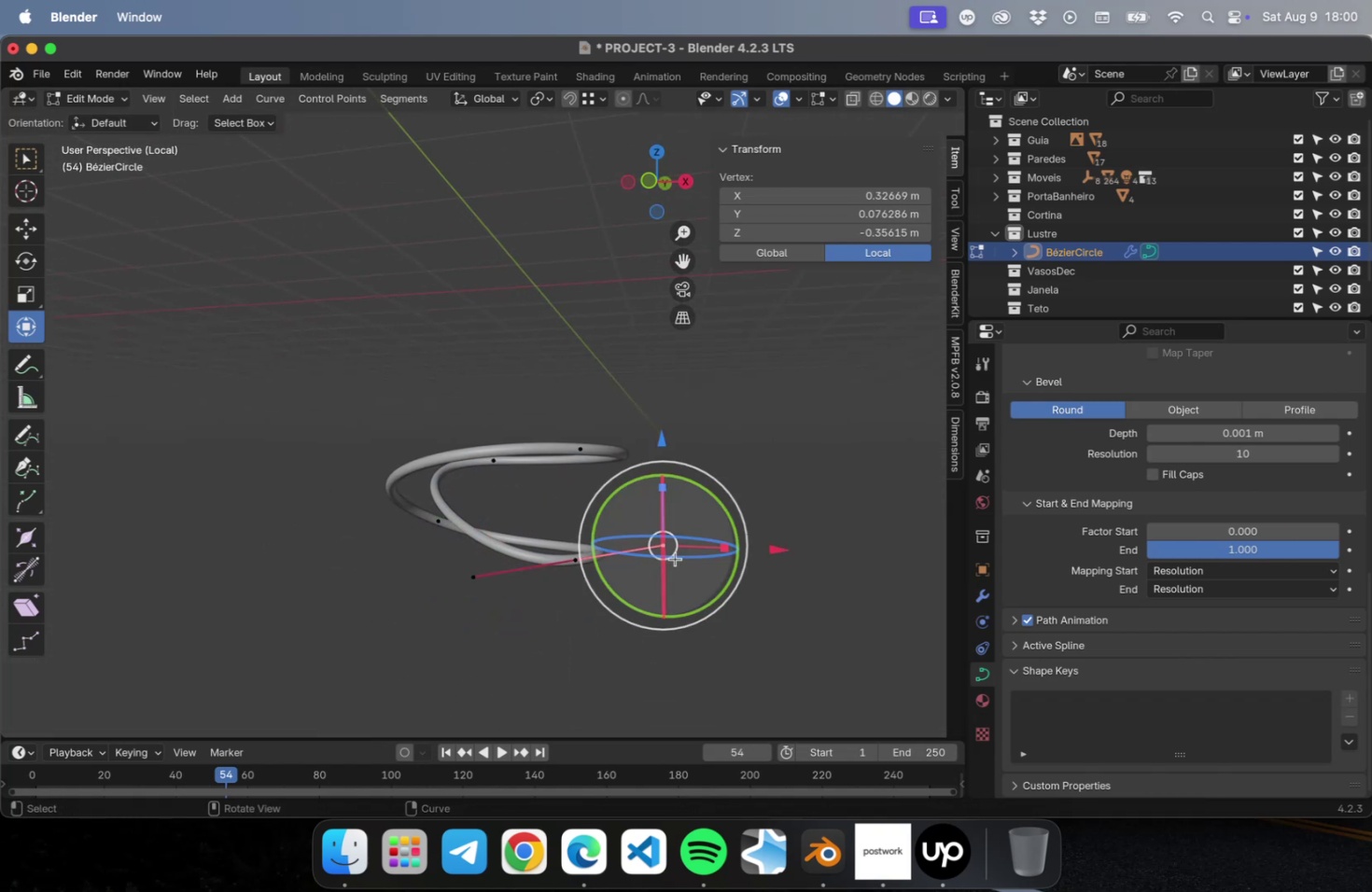 
hold_key(key=ShiftLeft, duration=0.54)
 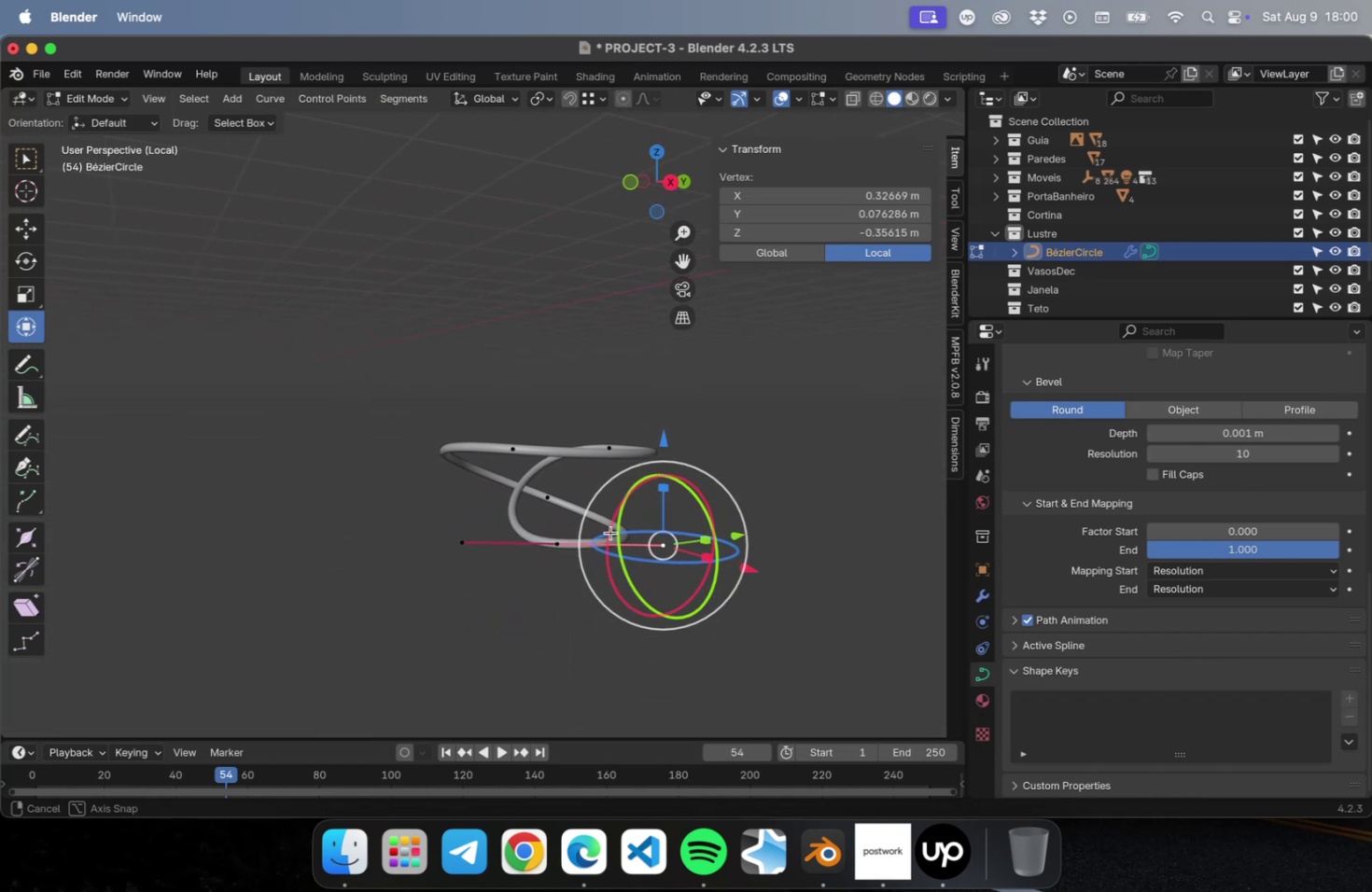 
key(Tab)
 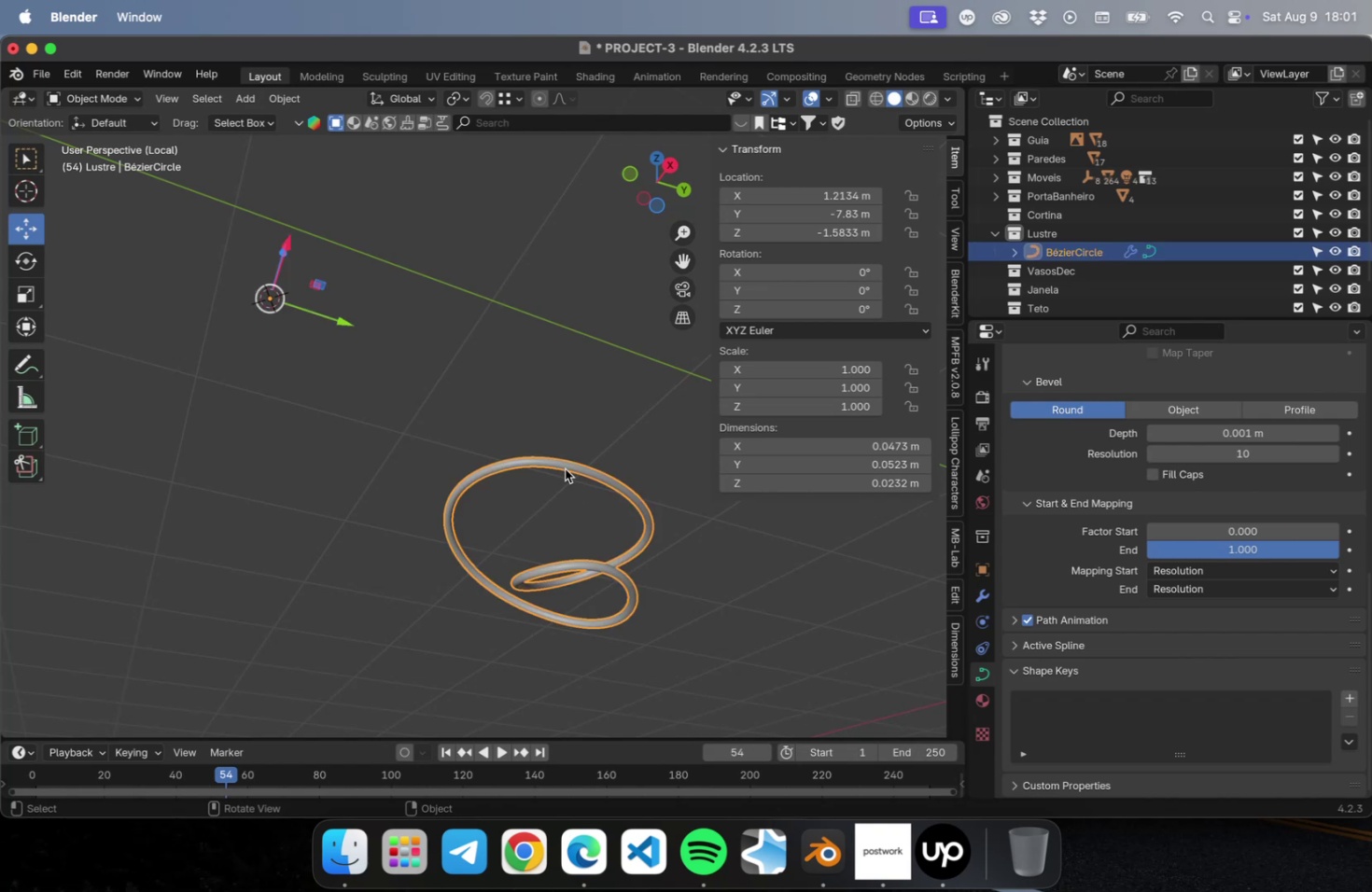 
key(NumLock)
 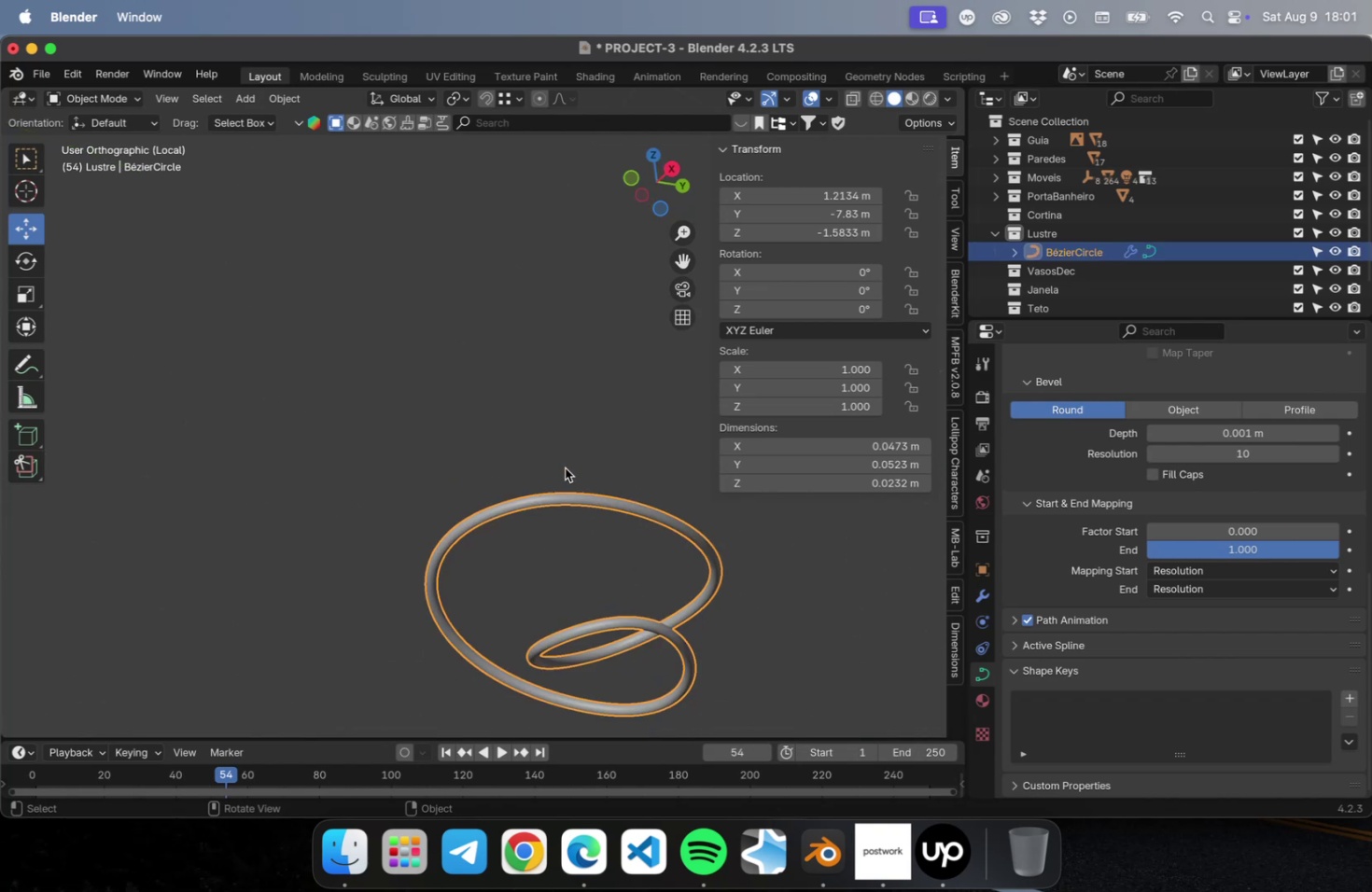 
key(Numpad7)
 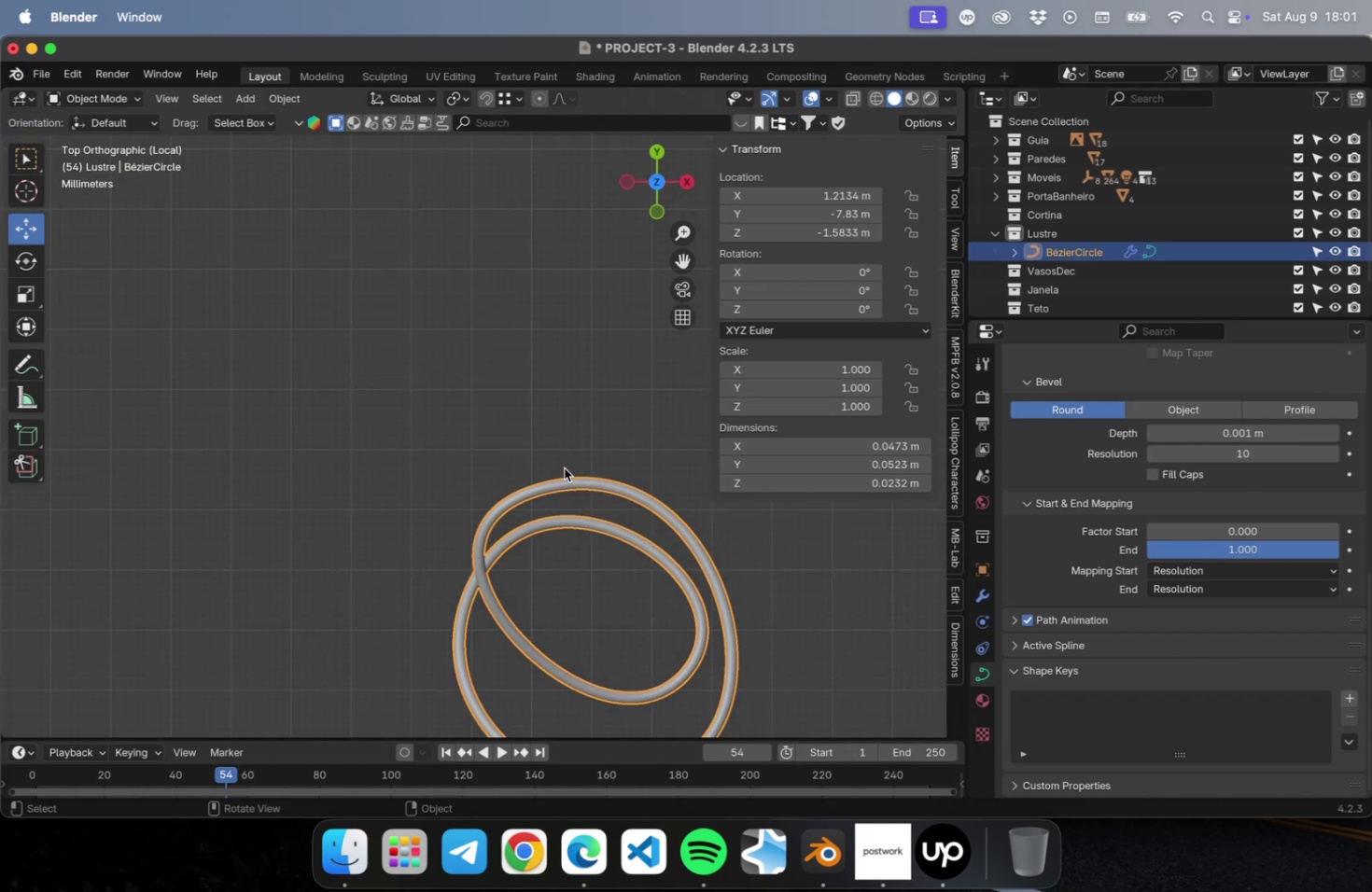 
scroll: coordinate [535, 448], scroll_direction: down, amount: 5.0
 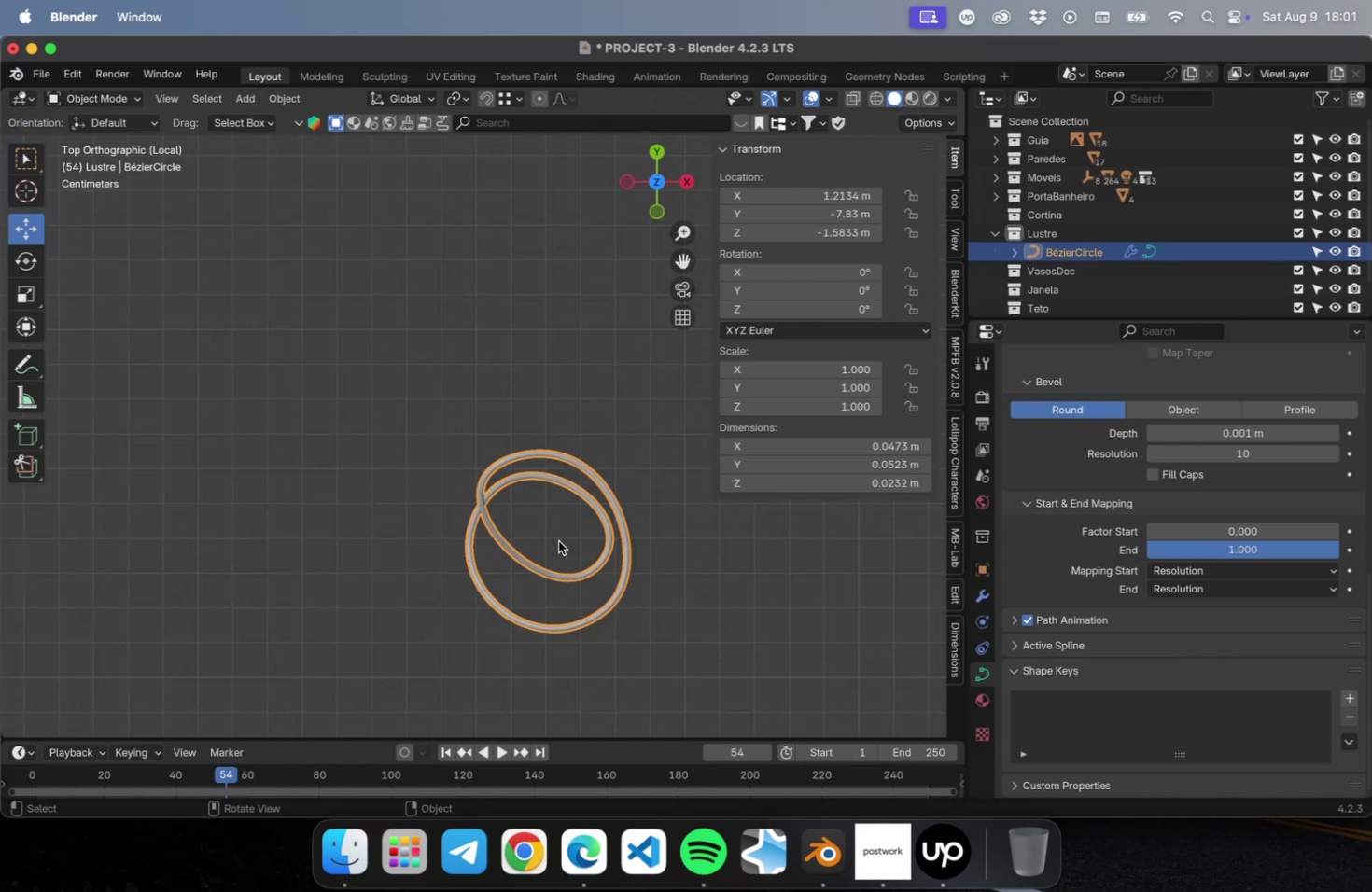 
key(Tab)
 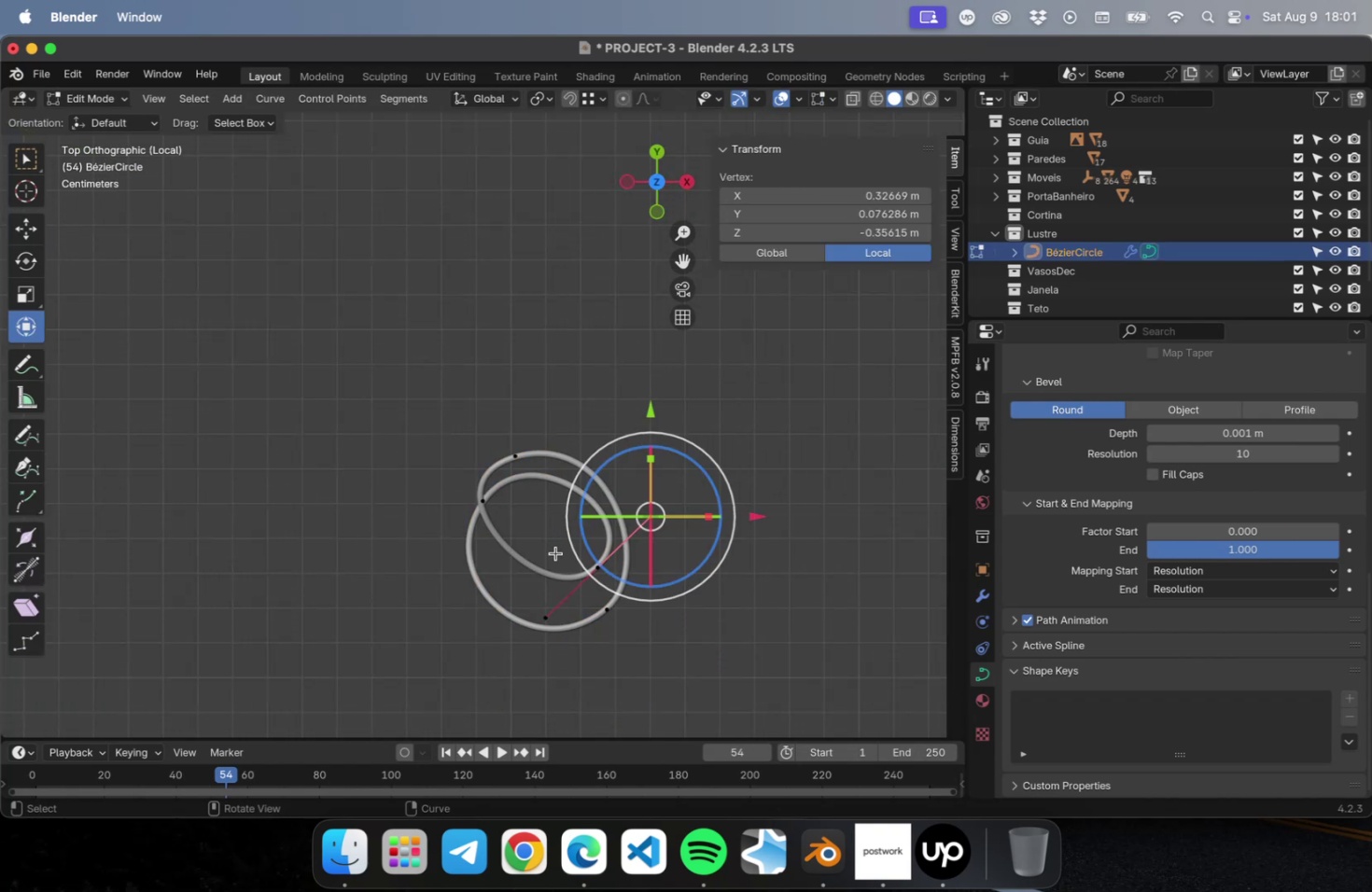 
scroll: coordinate [553, 557], scroll_direction: up, amount: 2.0
 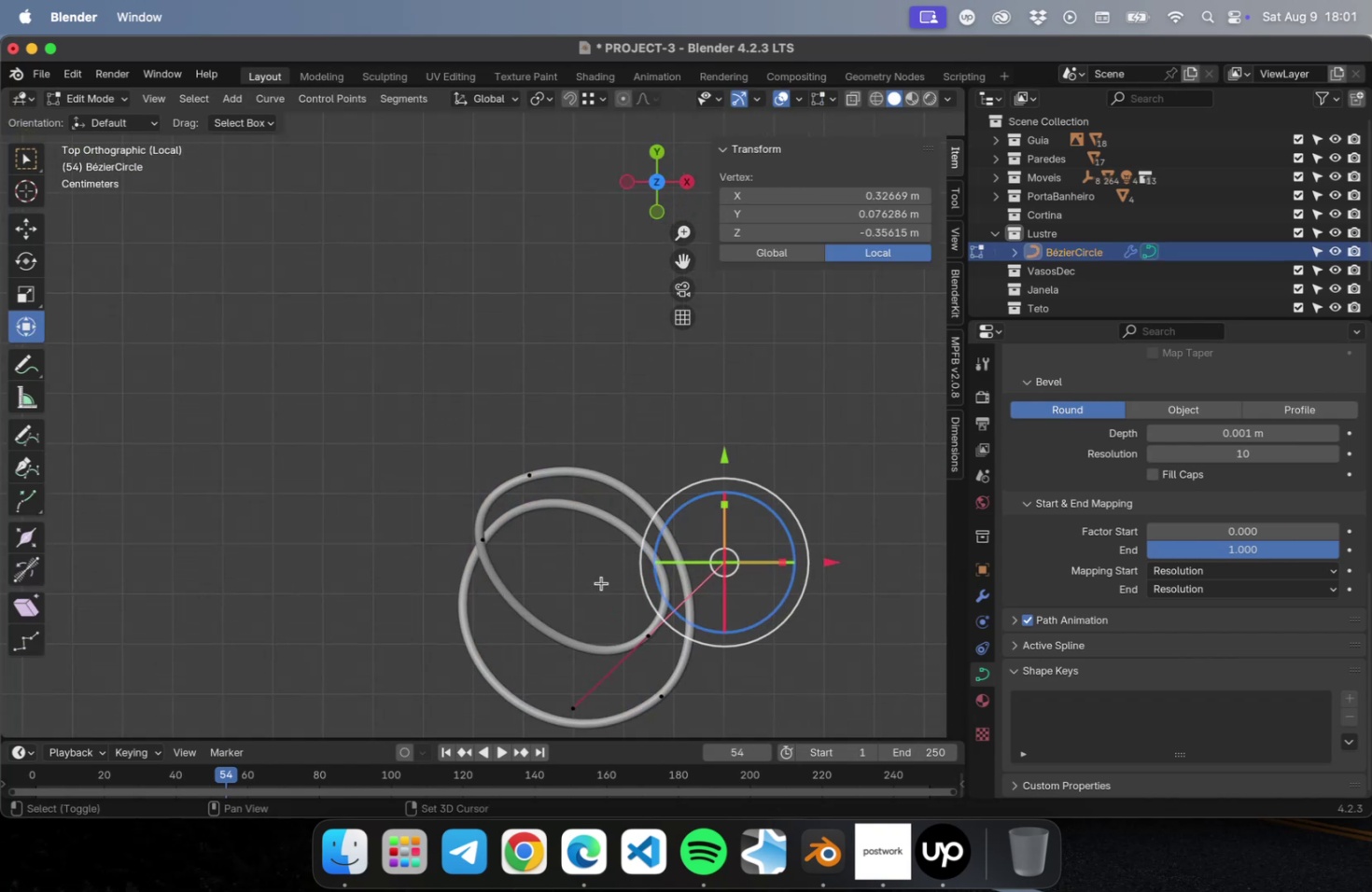 
hold_key(key=ShiftLeft, duration=0.38)
 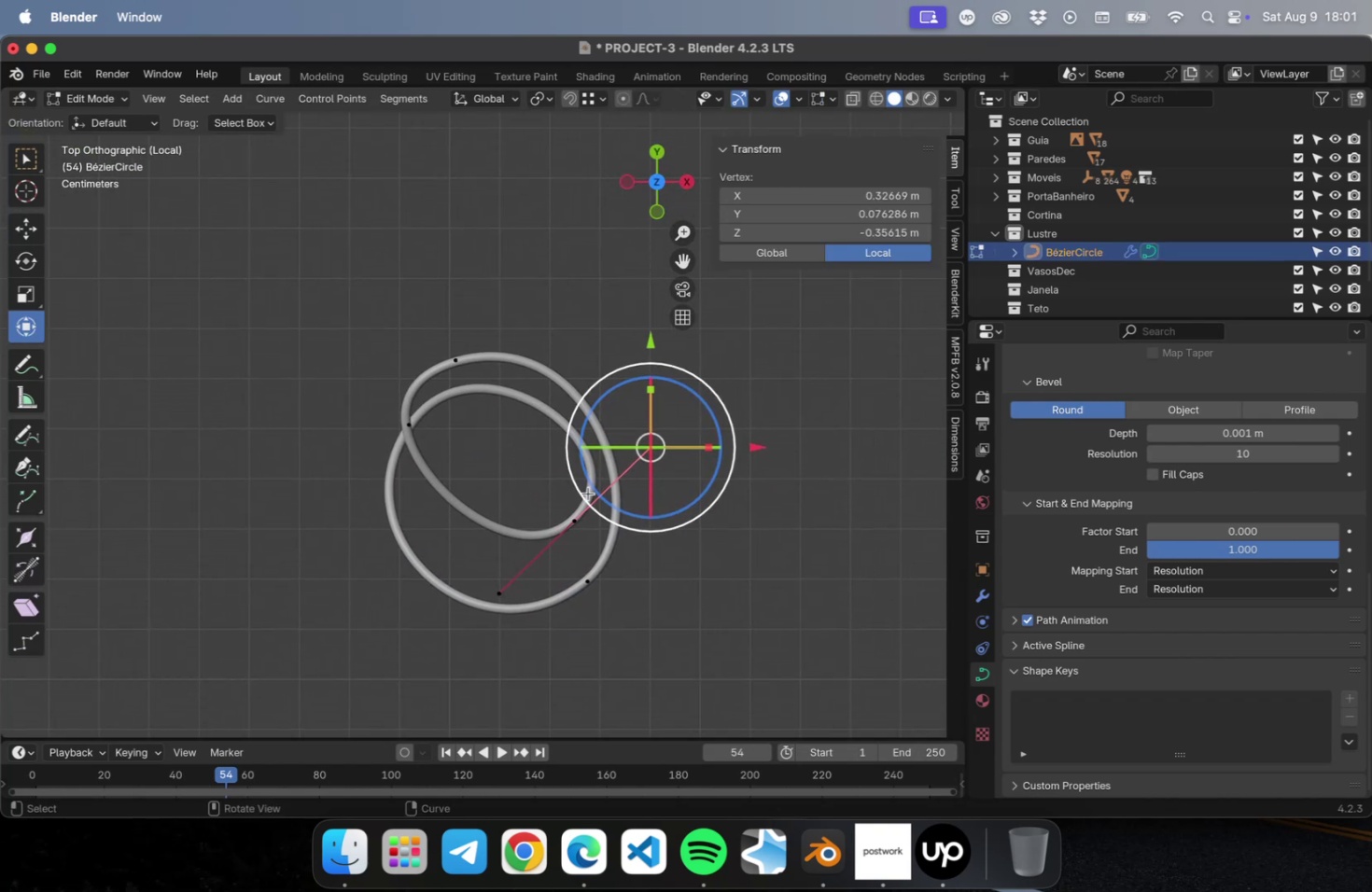 
key(G)
 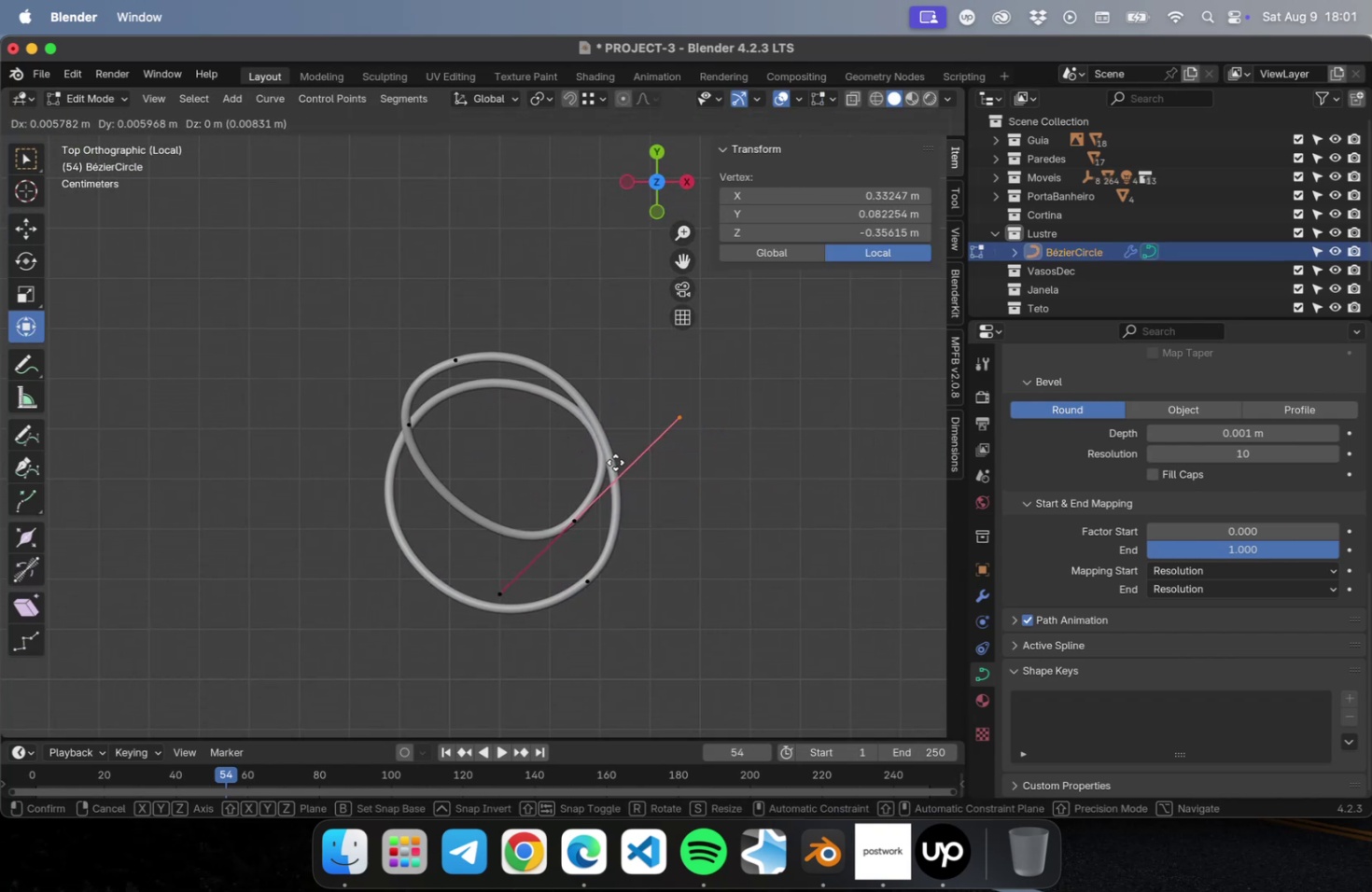 
left_click([611, 459])
 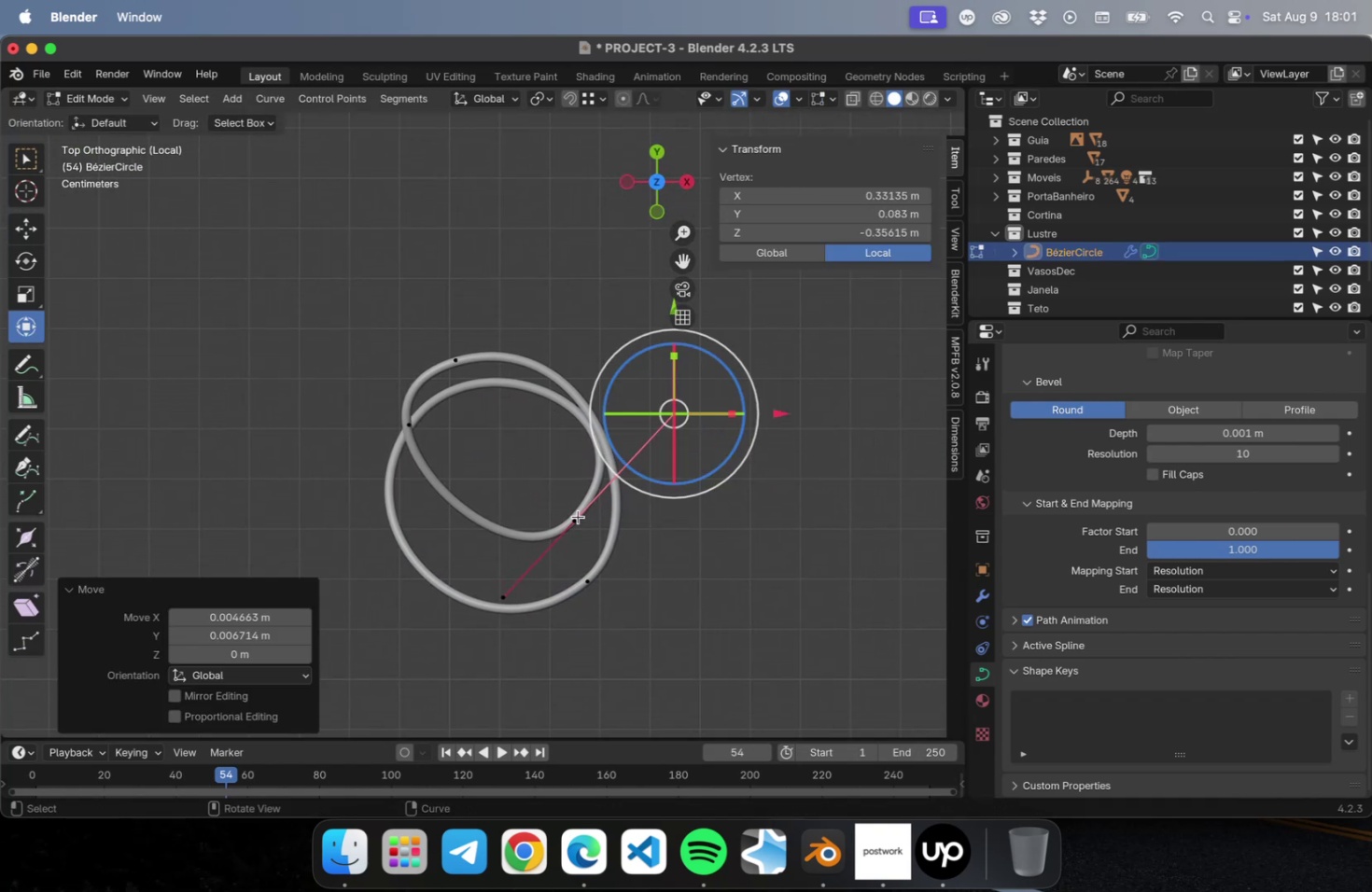 
left_click([578, 516])
 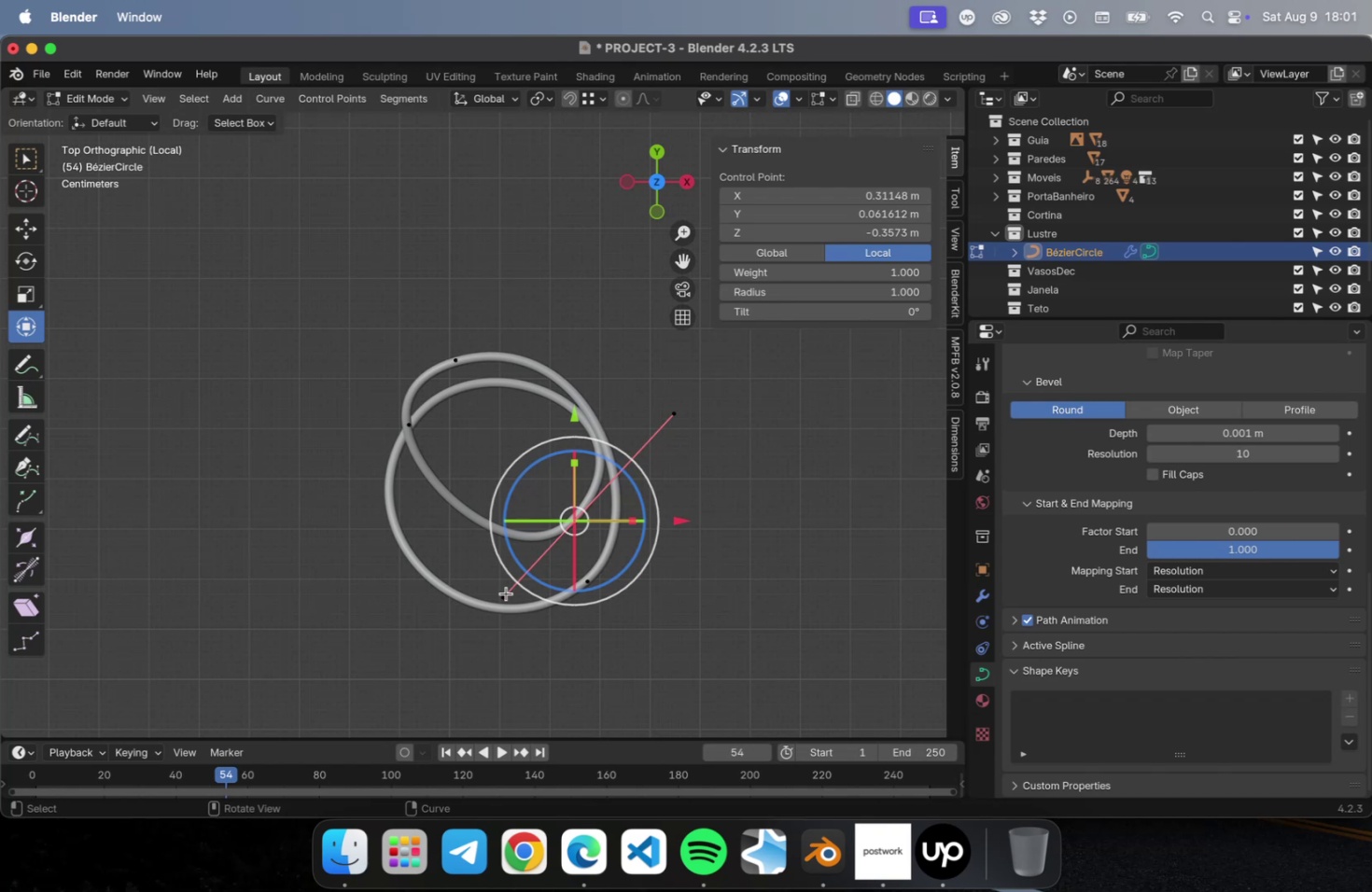 
left_click([505, 593])
 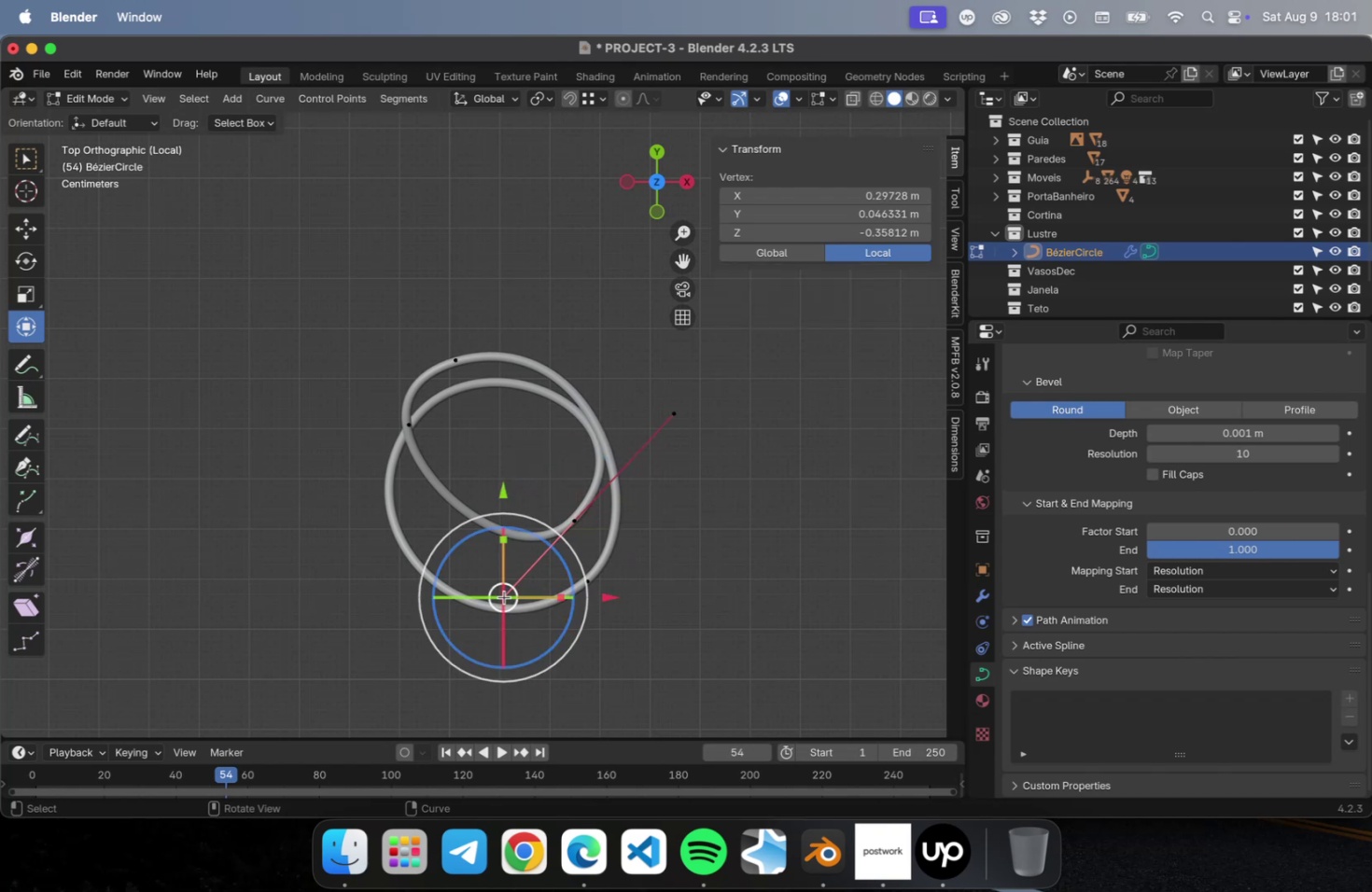 
key(S)
 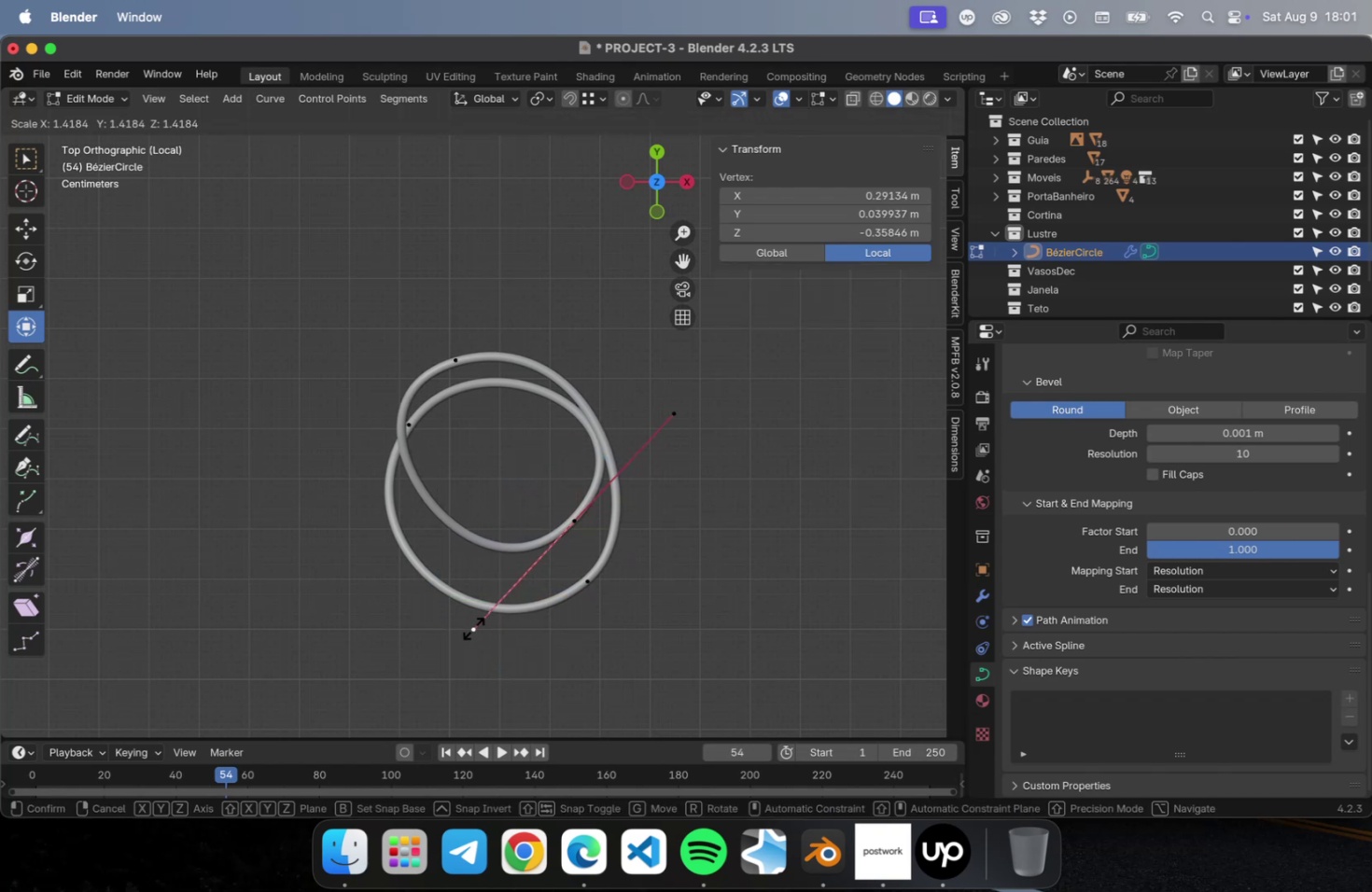 
left_click([473, 627])
 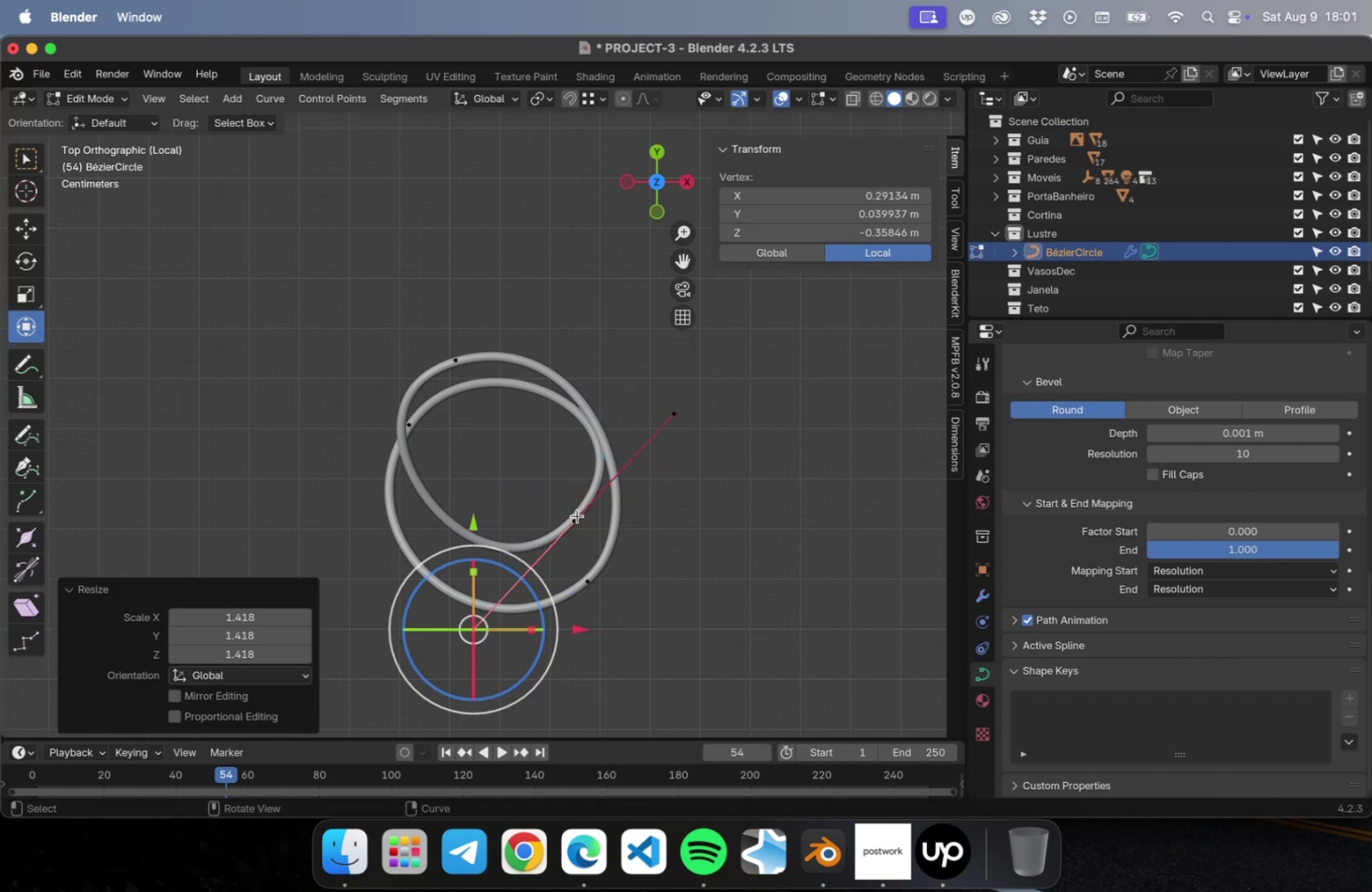 
left_click([576, 516])
 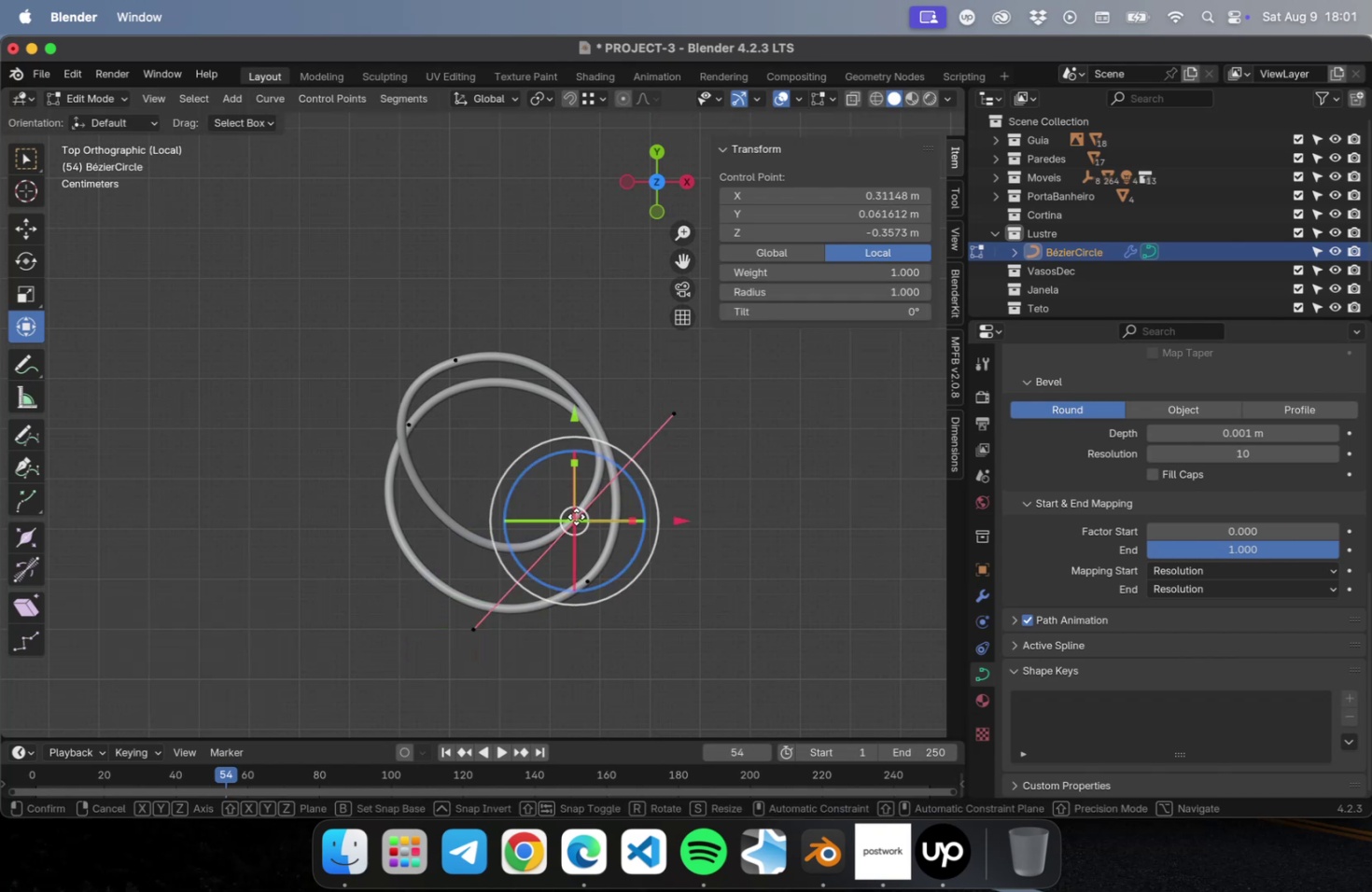 
key(G)
 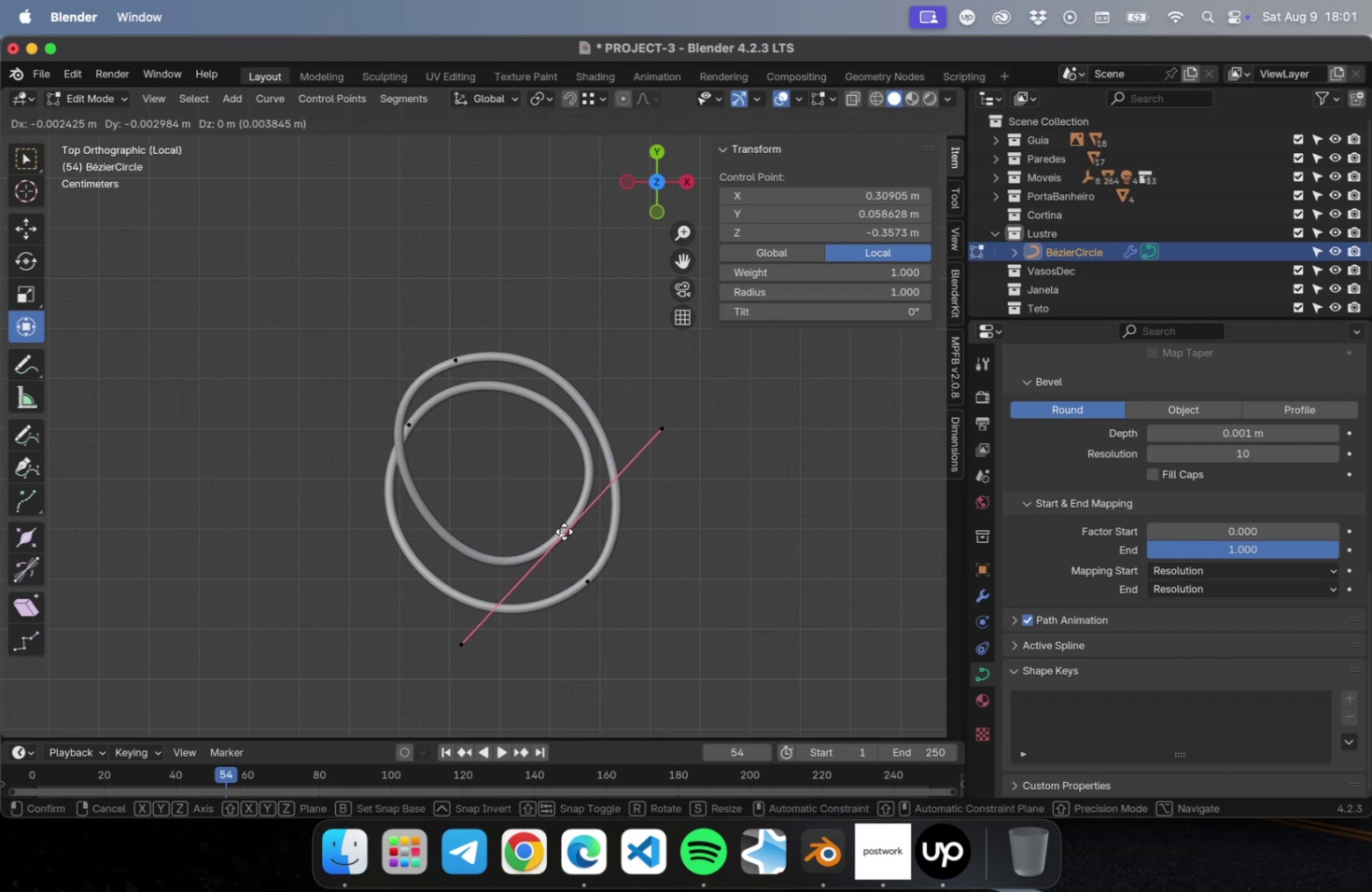 
left_click([565, 531])
 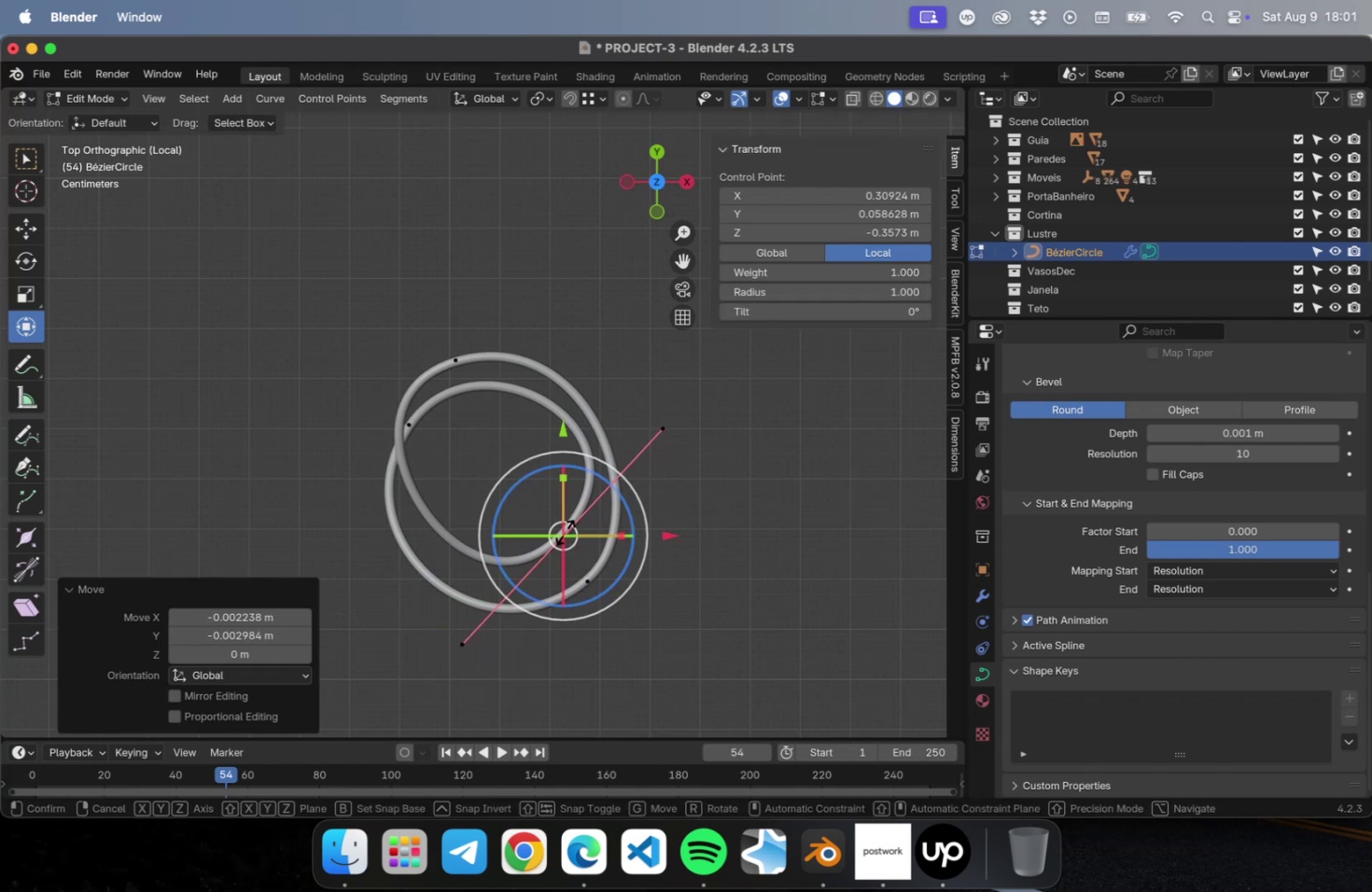 
key(S)
 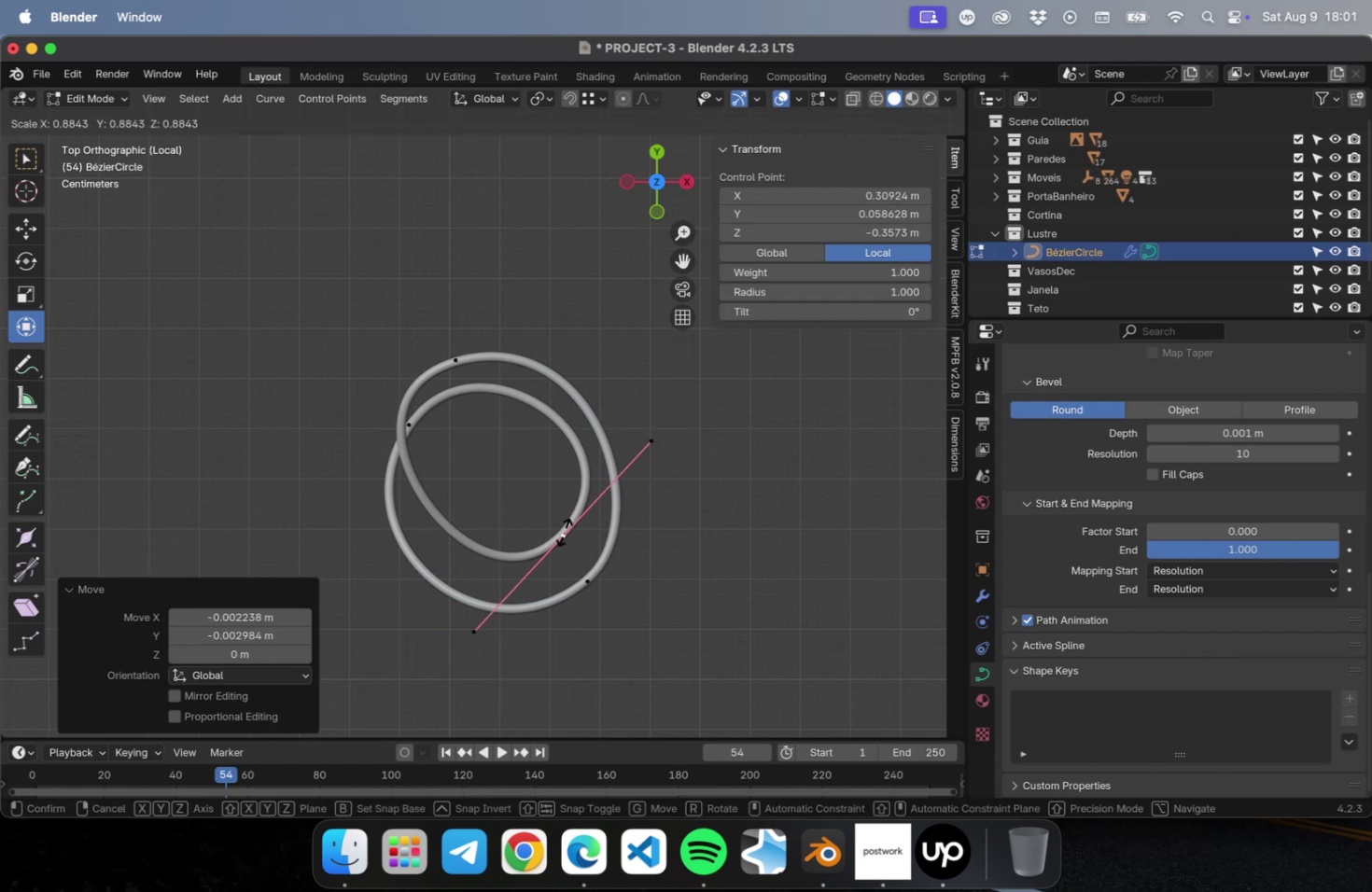 
left_click([564, 531])
 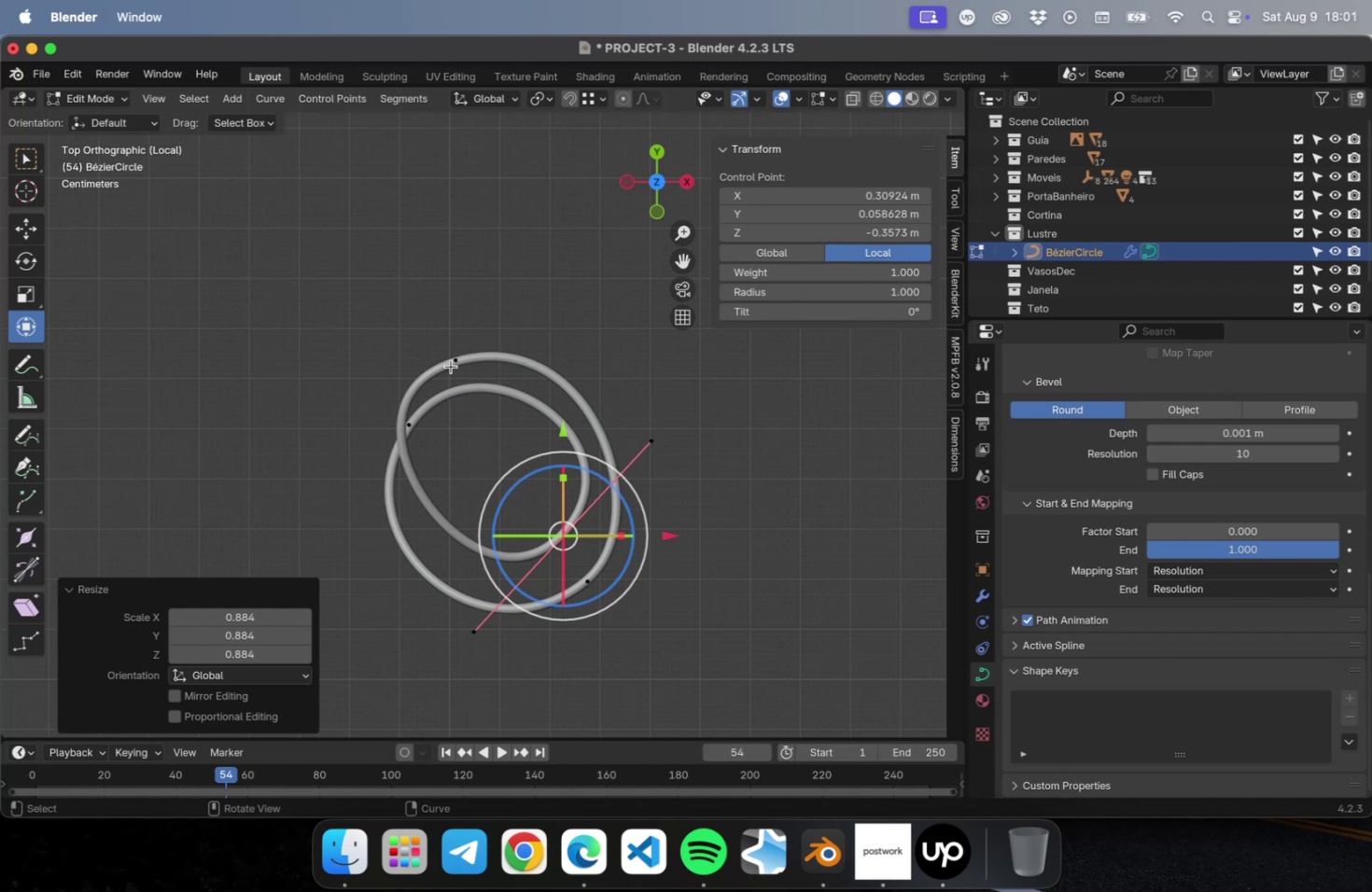 
left_click([450, 363])
 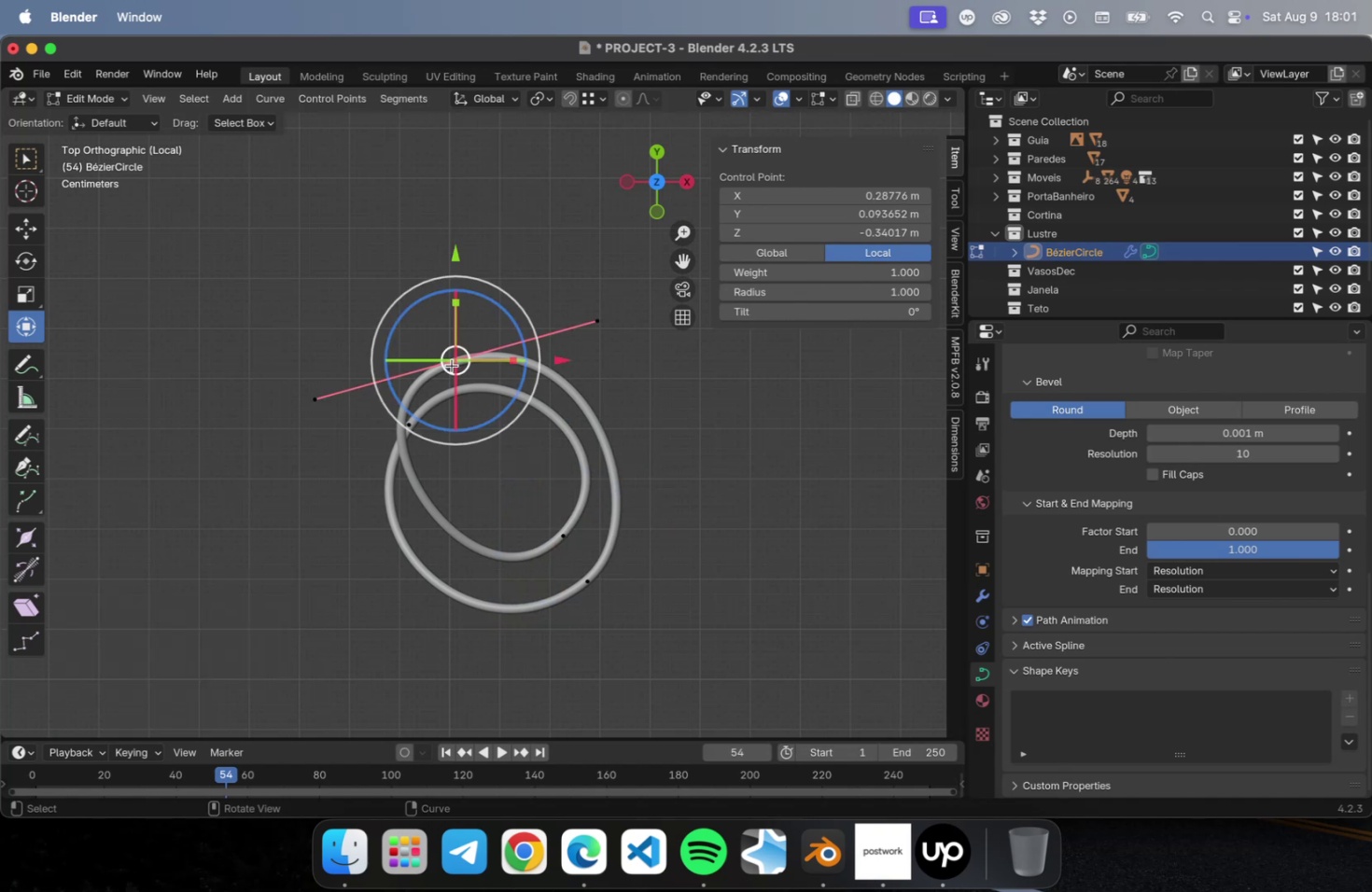 
key(G)
 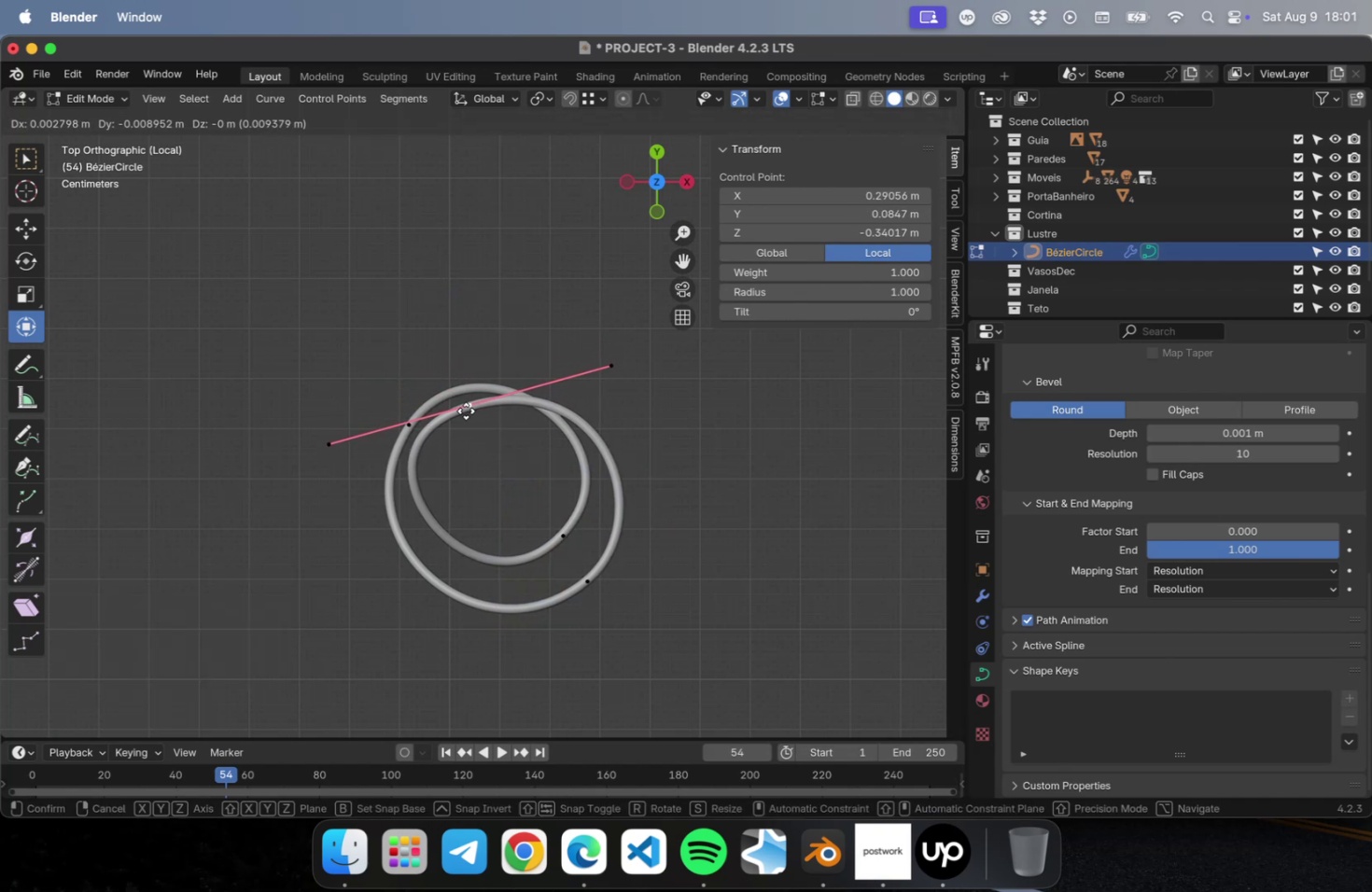 
left_click([466, 411])
 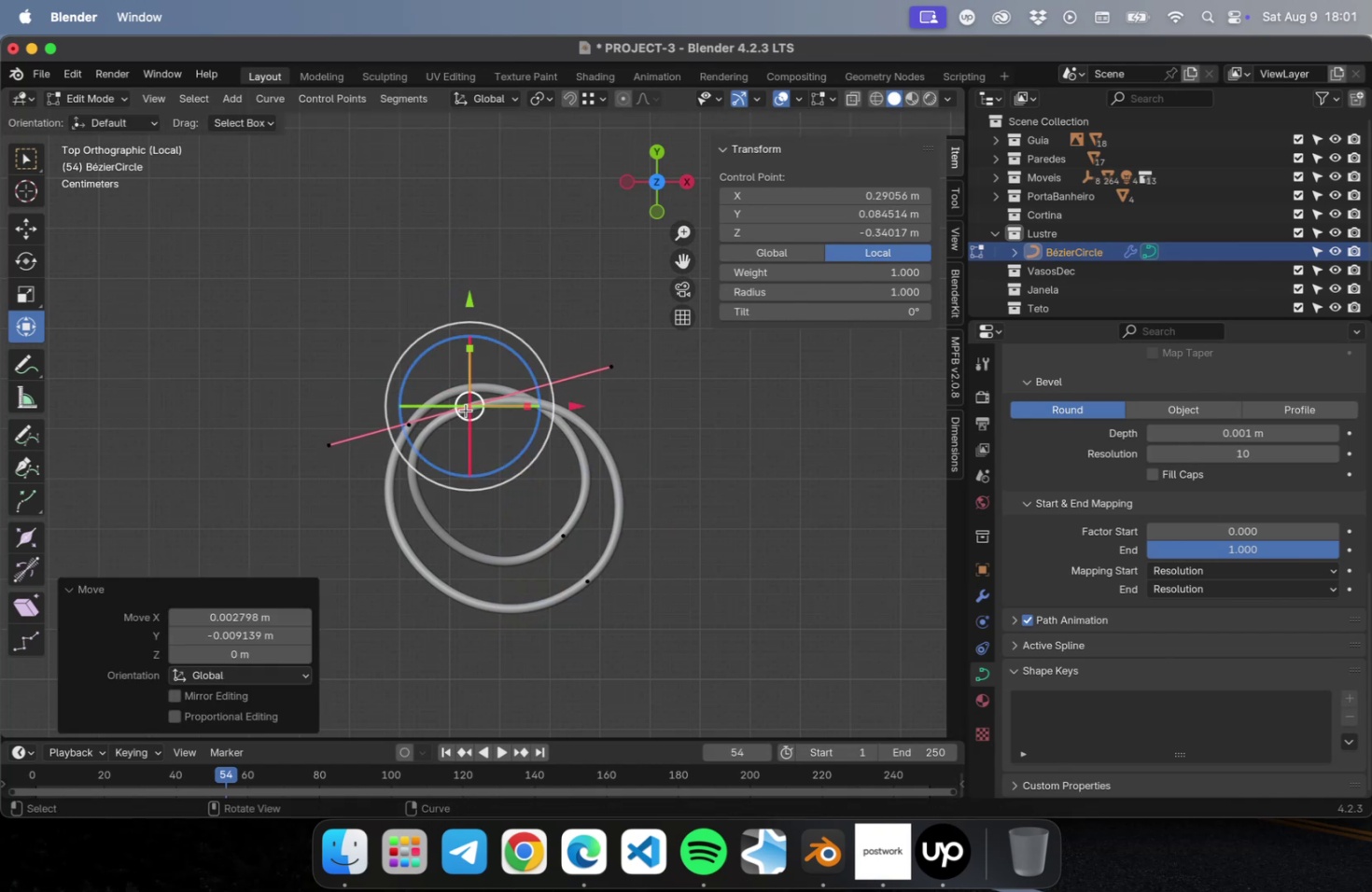 
key(G)
 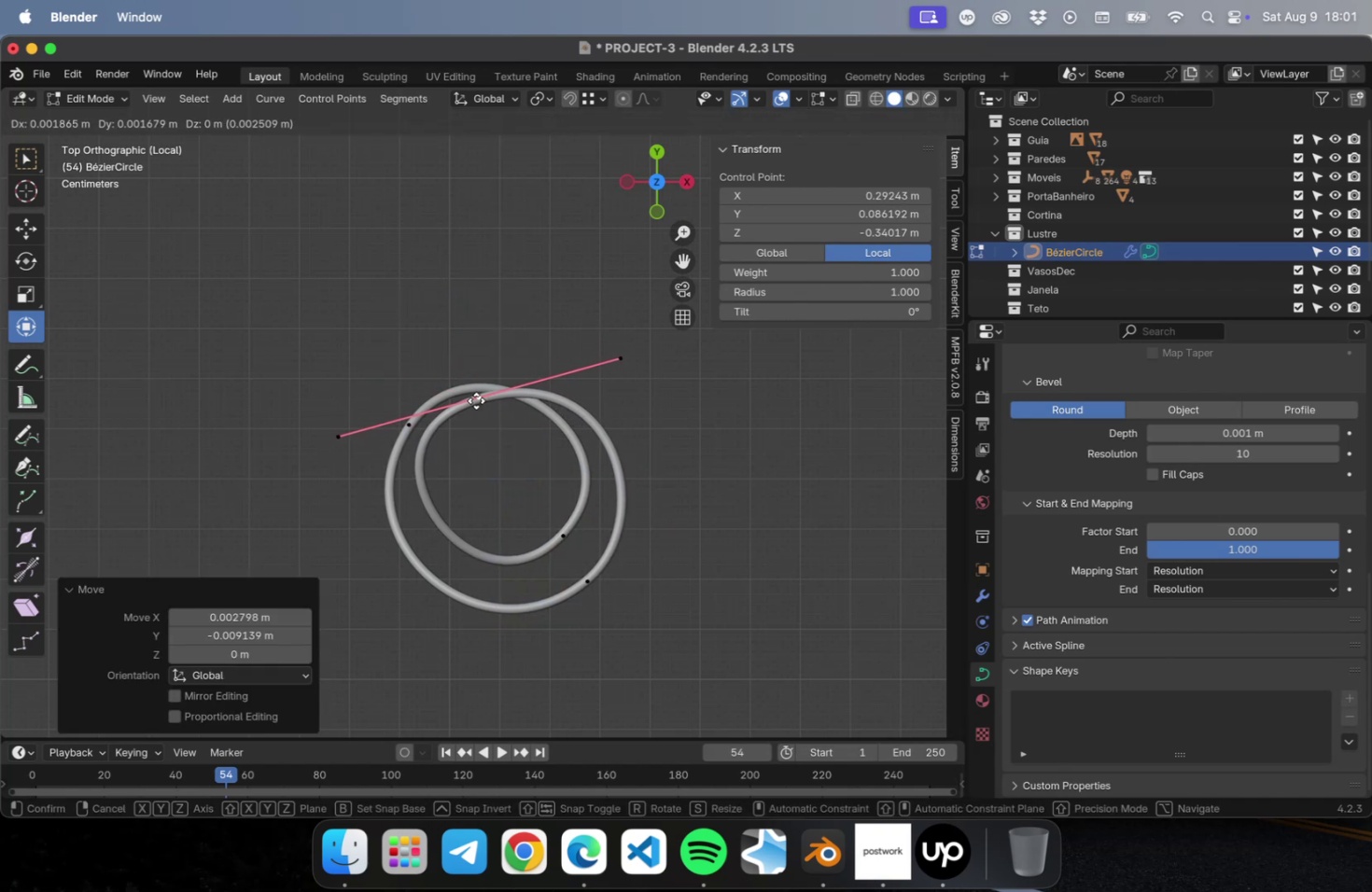 
left_click([477, 400])
 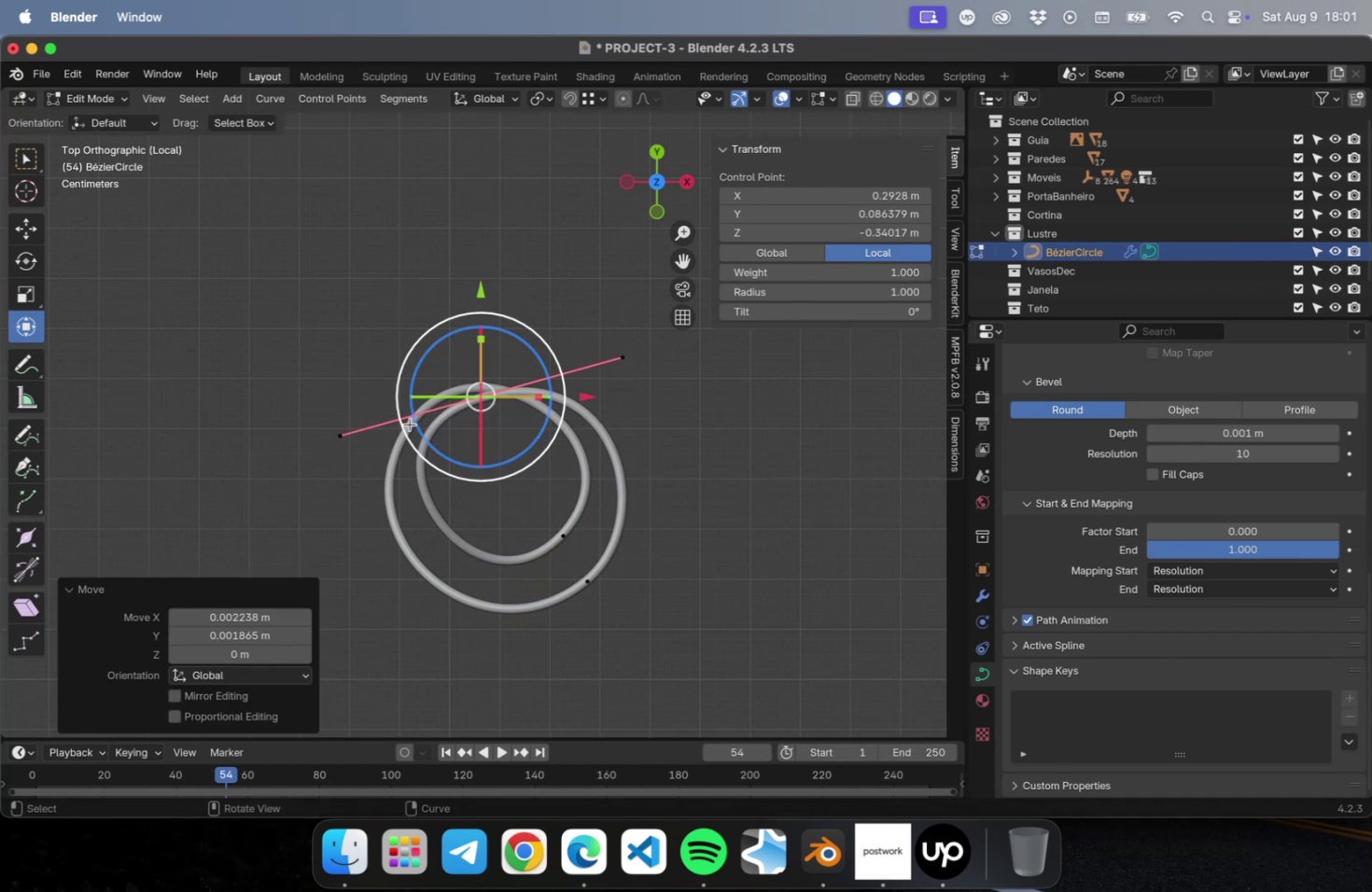 
left_click([410, 424])
 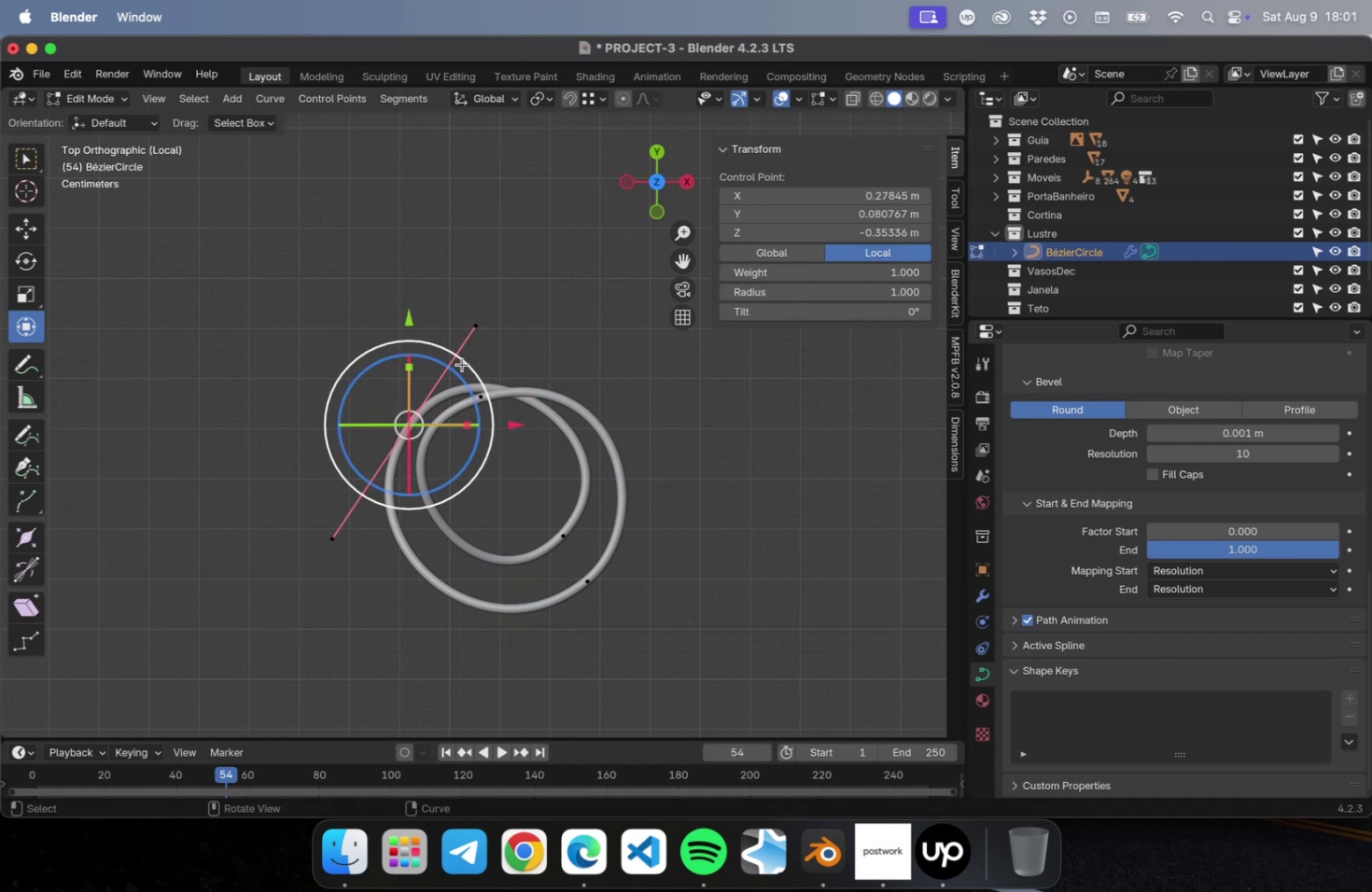 
key(R)
 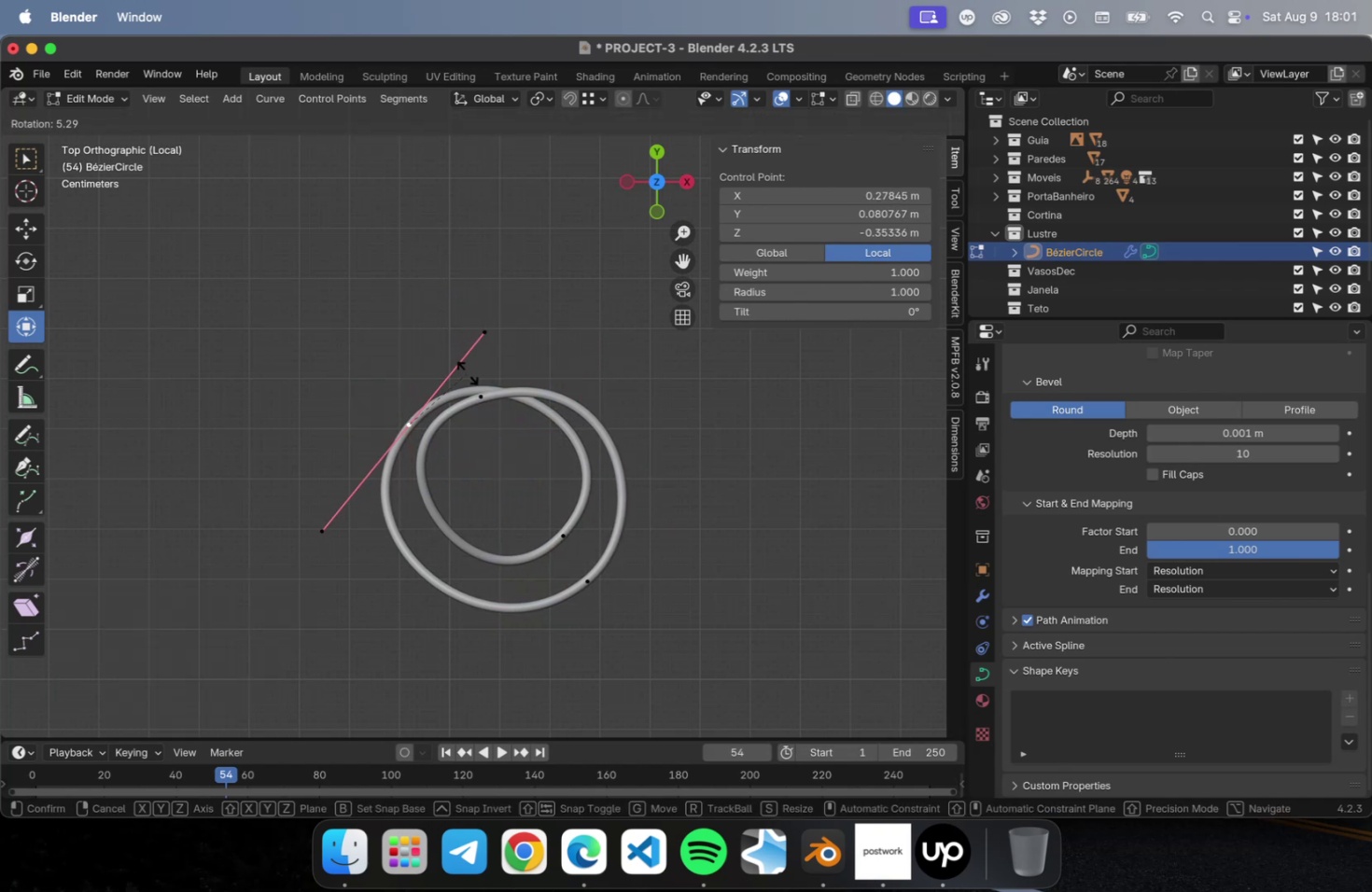 
left_click([467, 372])
 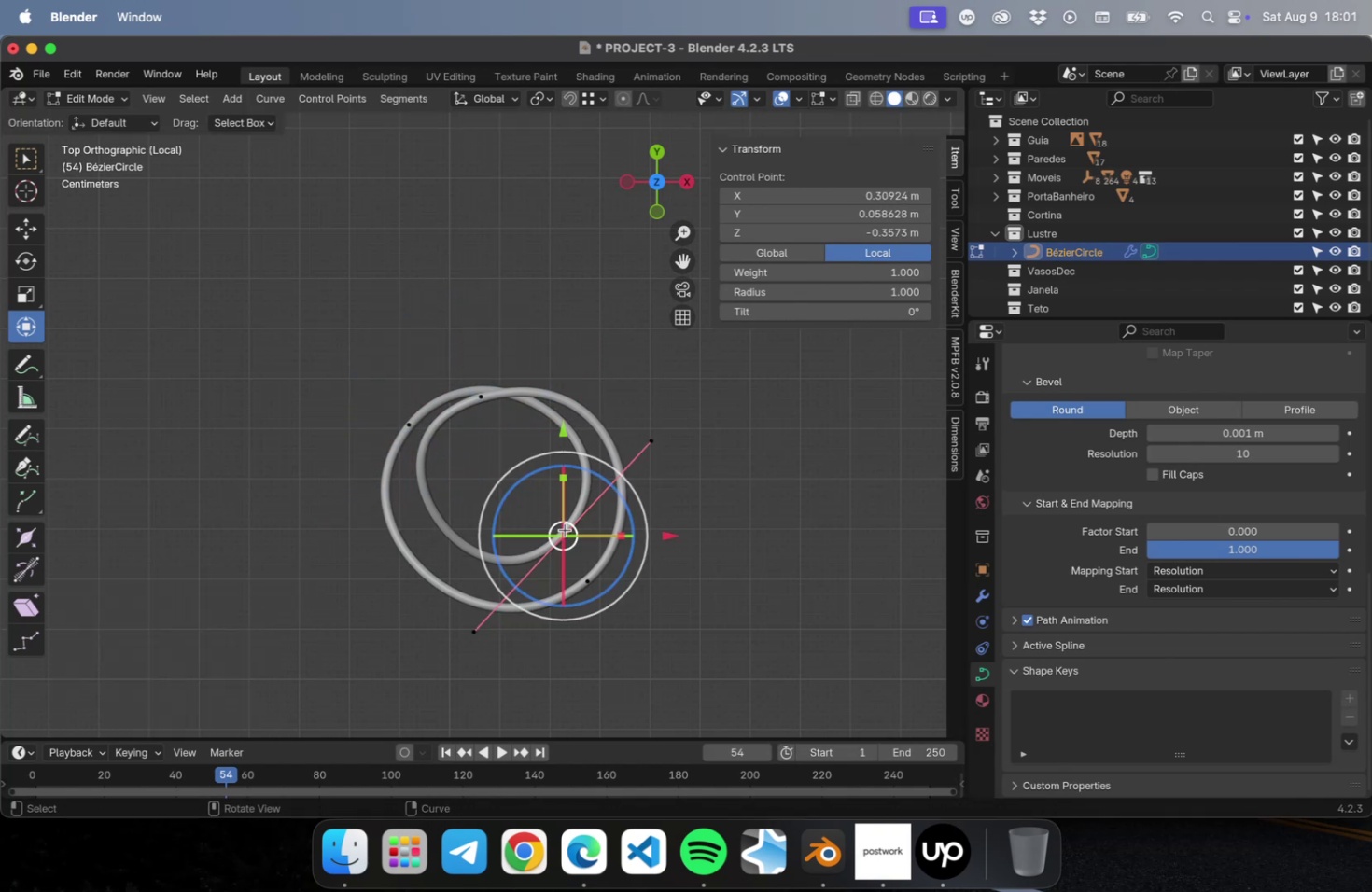 
key(R)
 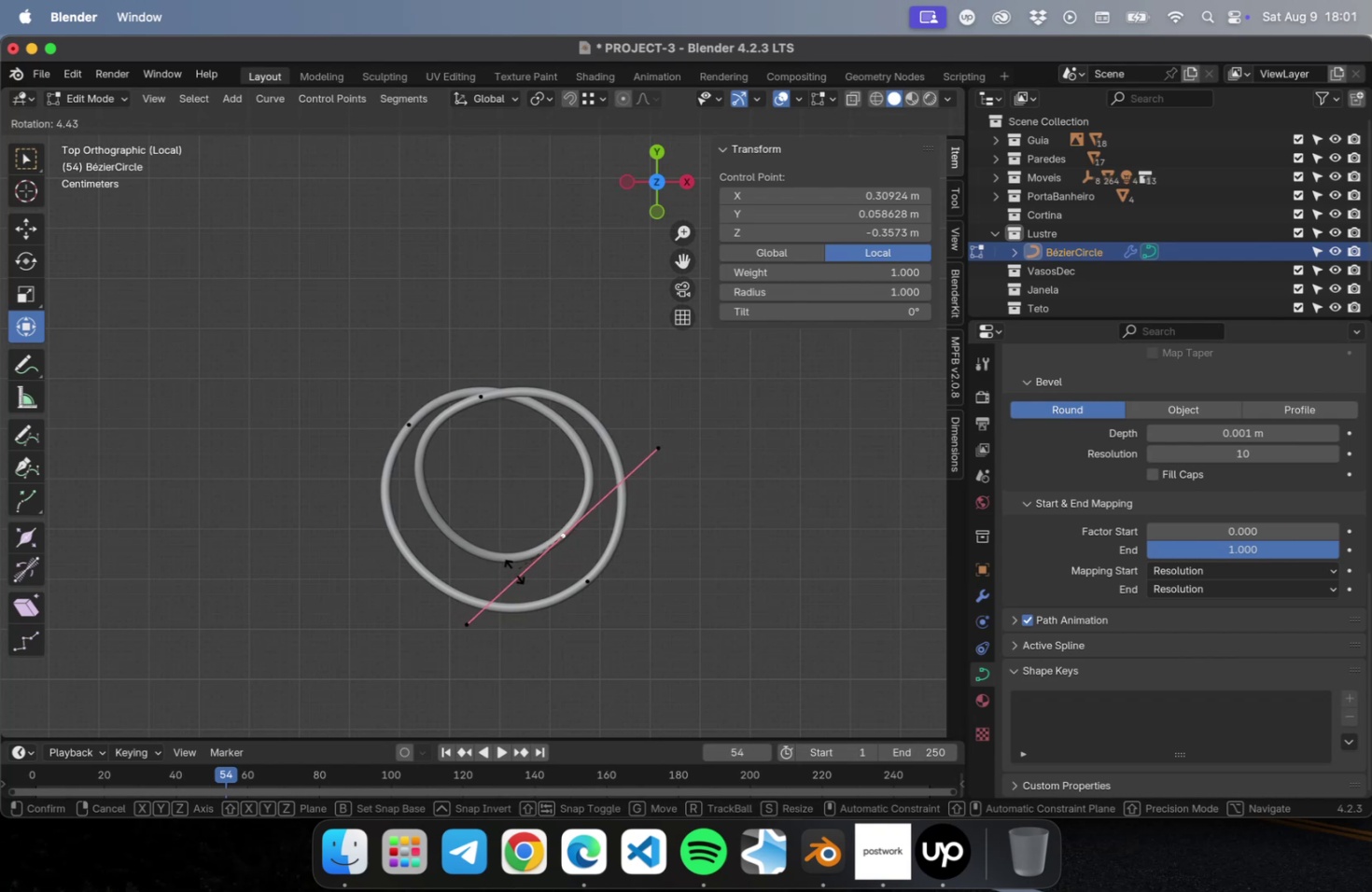 
left_click([514, 570])
 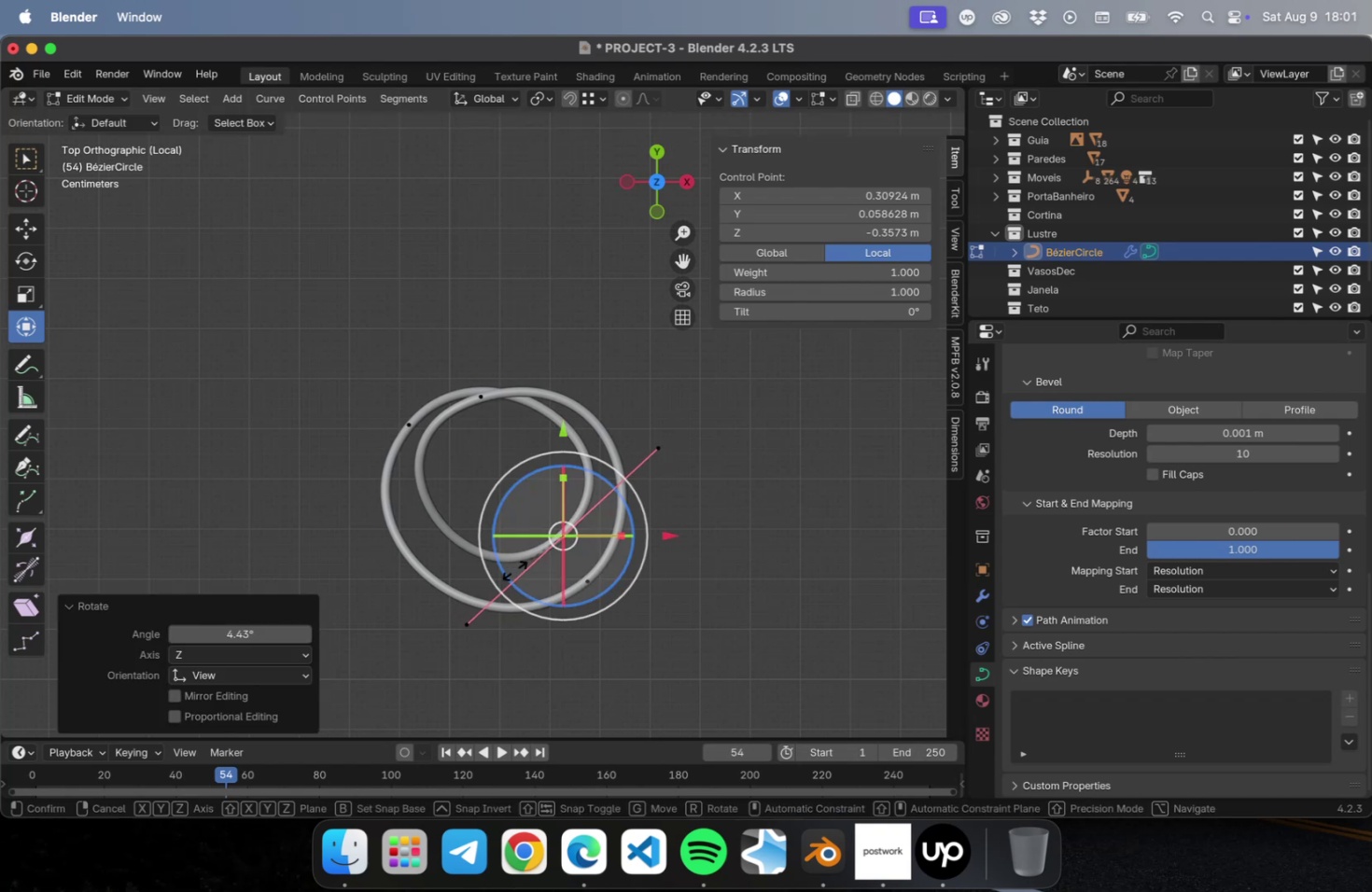 
key(S)
 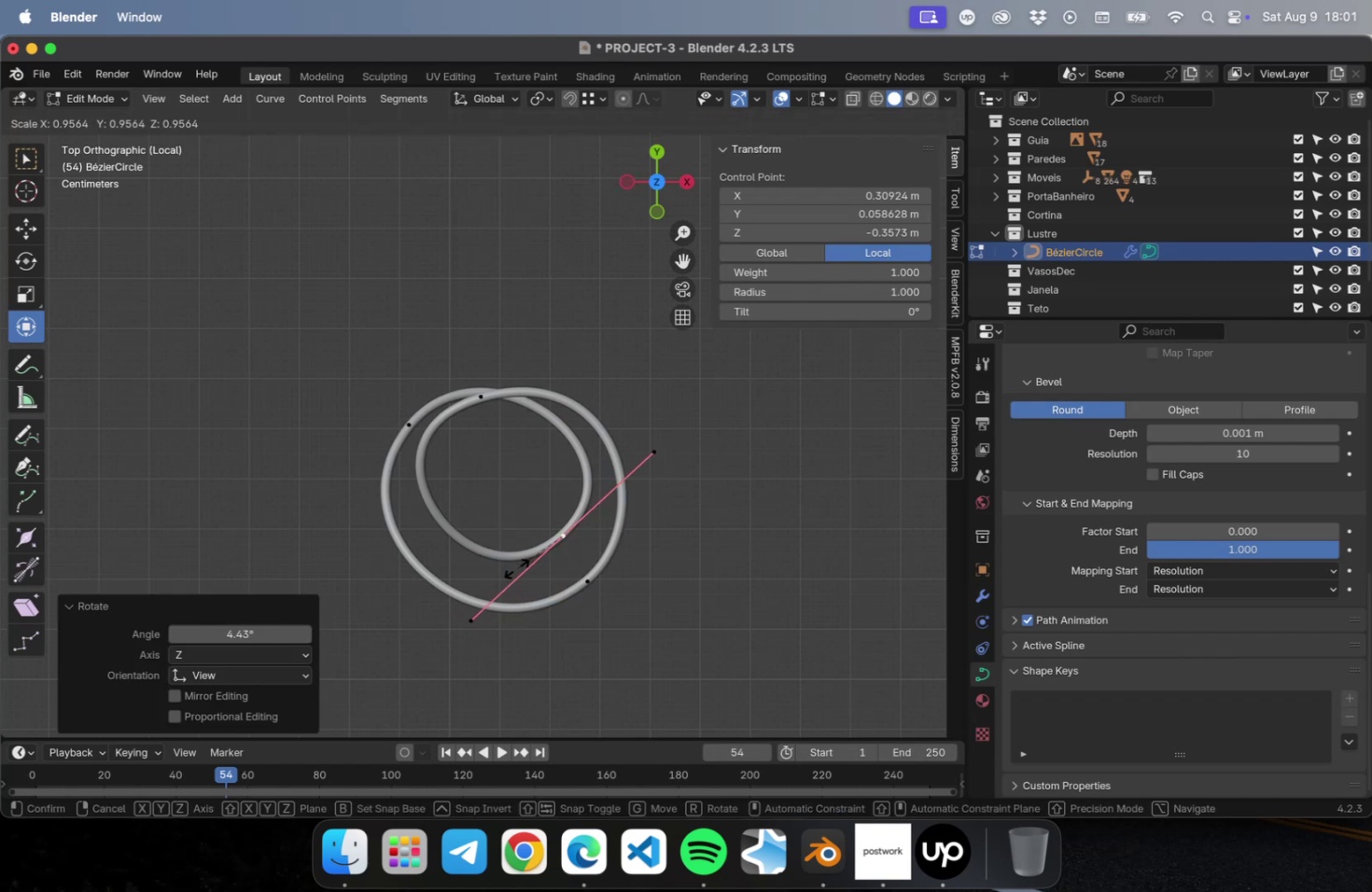 
left_click([516, 567])
 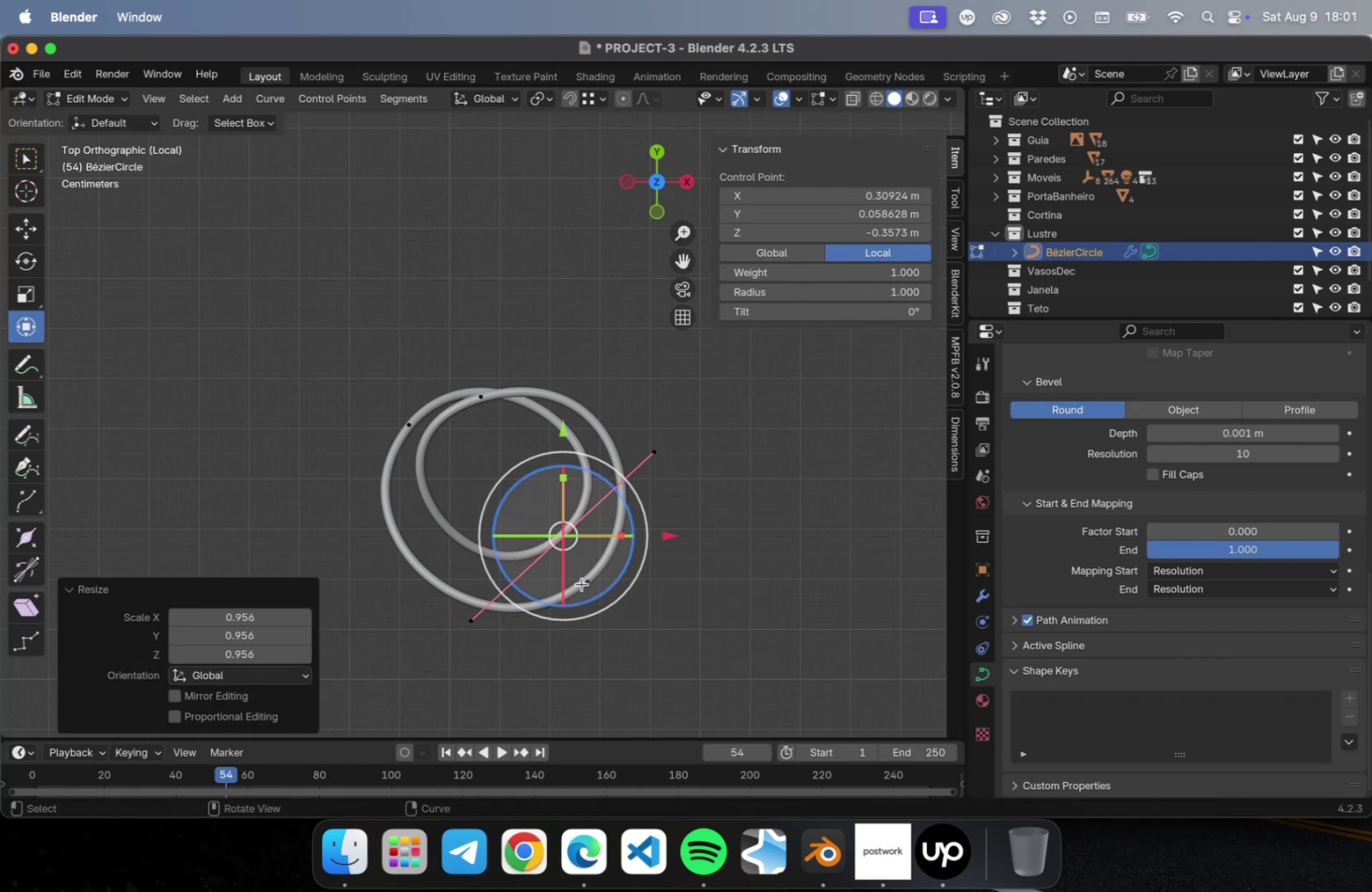 
left_click([582, 582])
 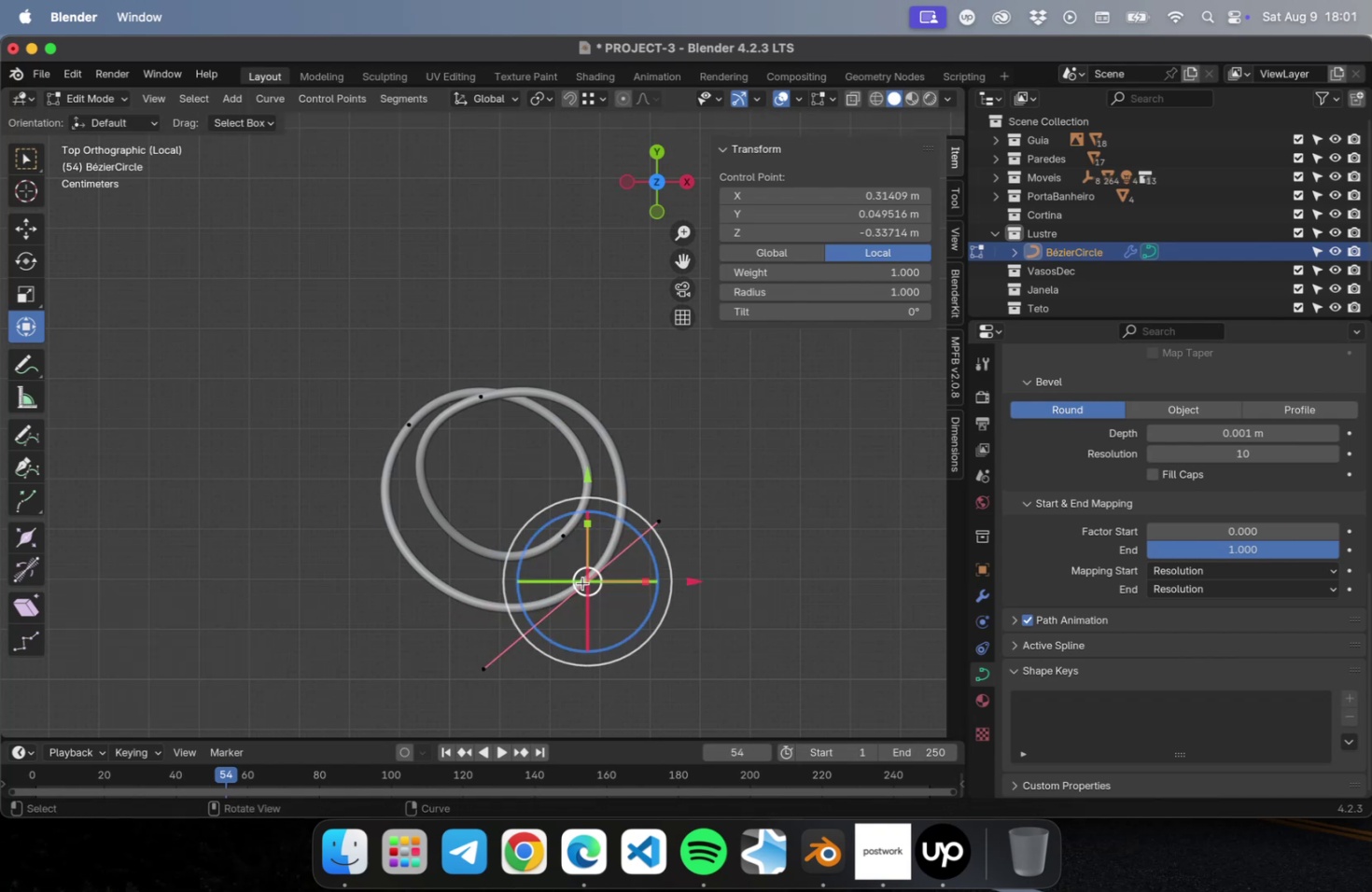 
key(S)
 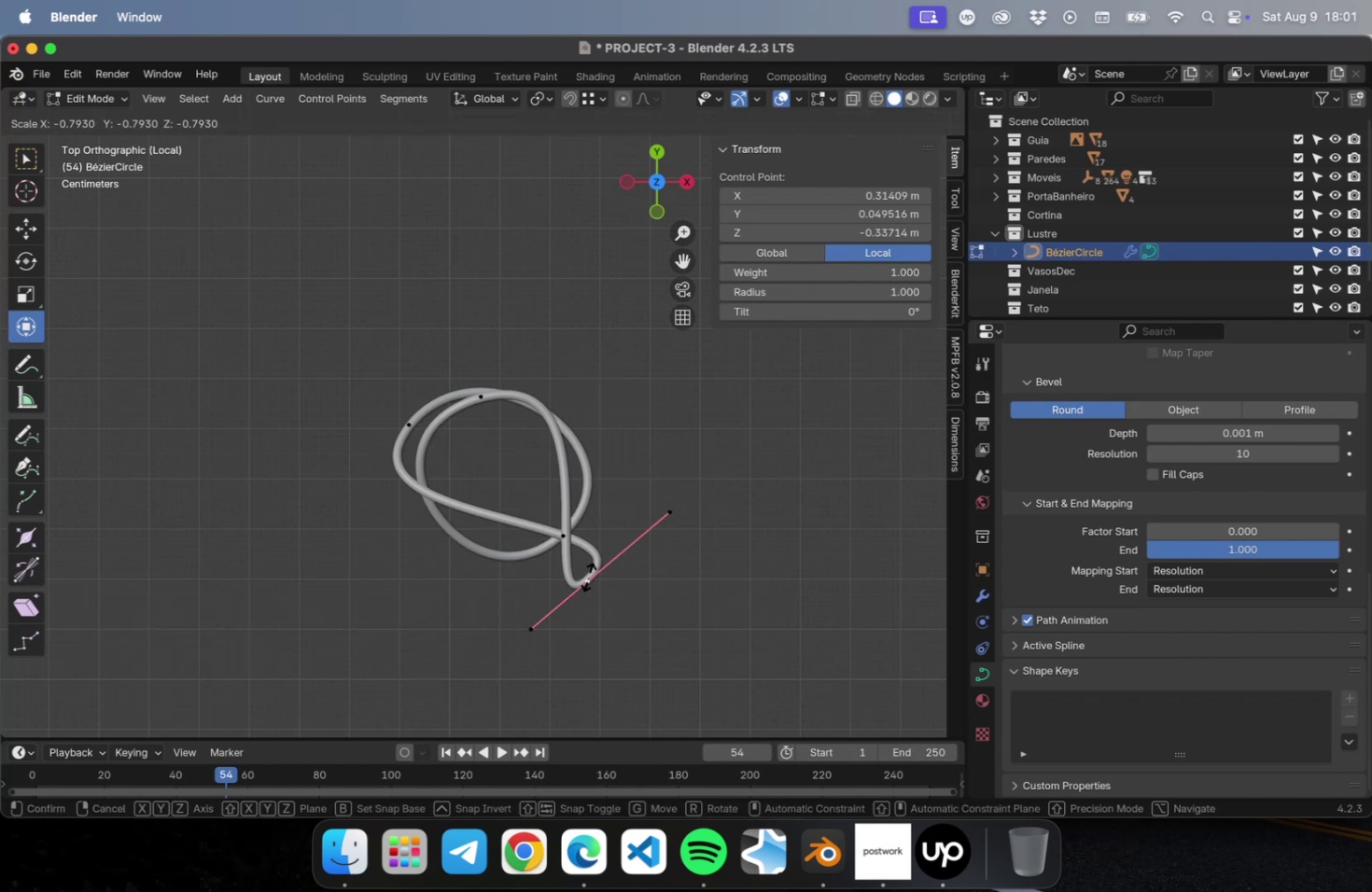 
wait(5.27)
 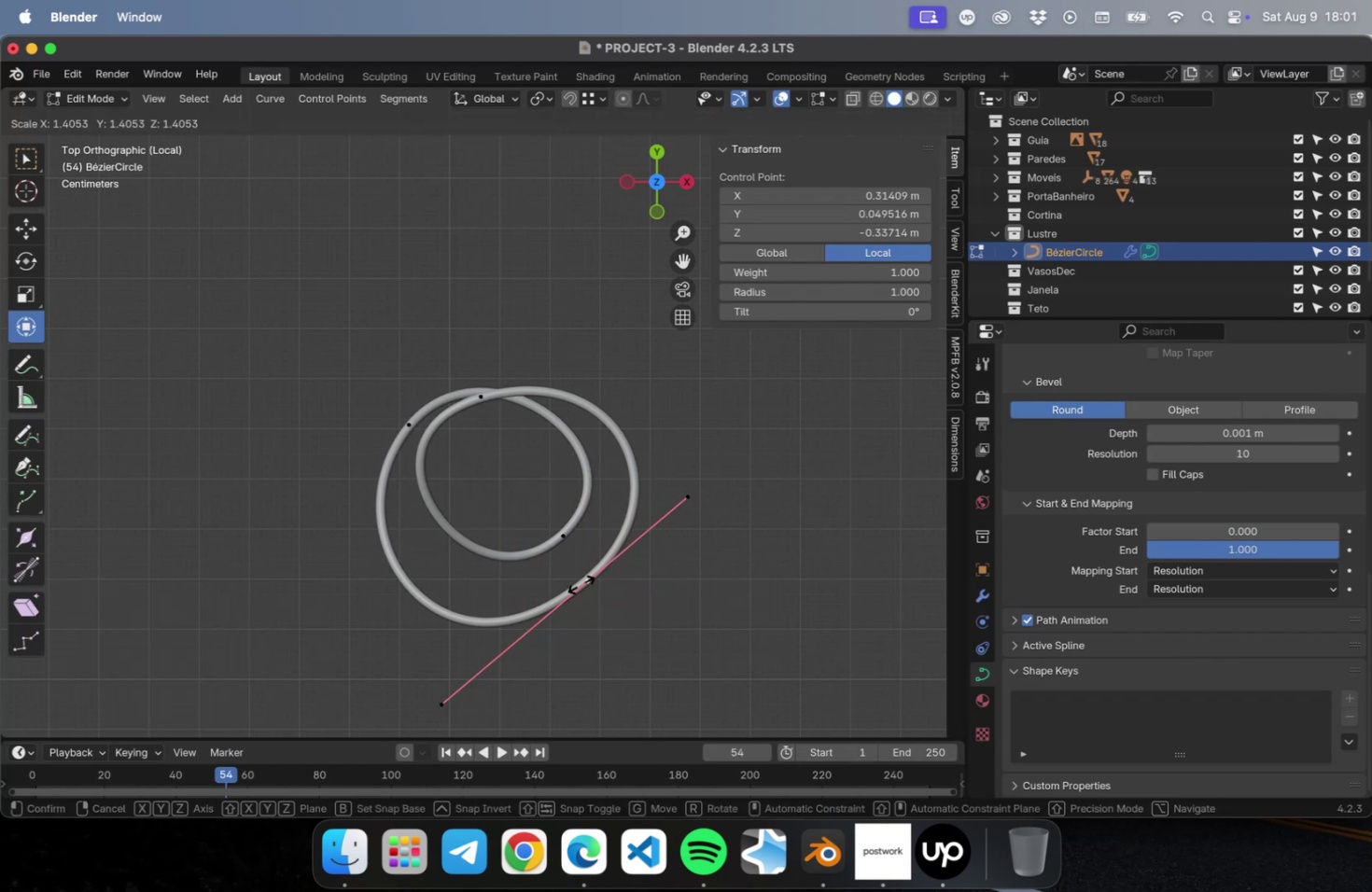 
left_click([592, 568])
 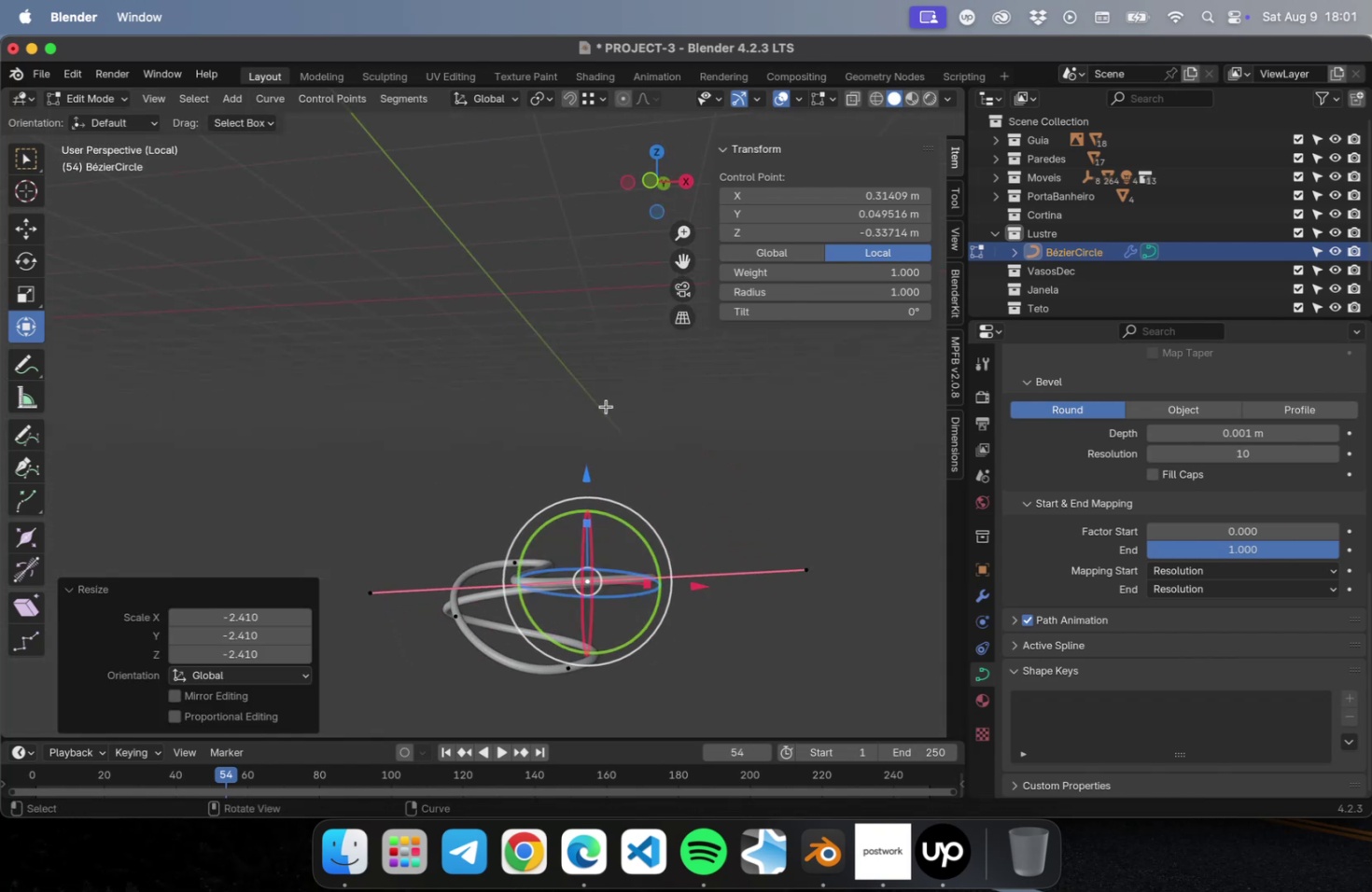 
key(Meta+Z)
 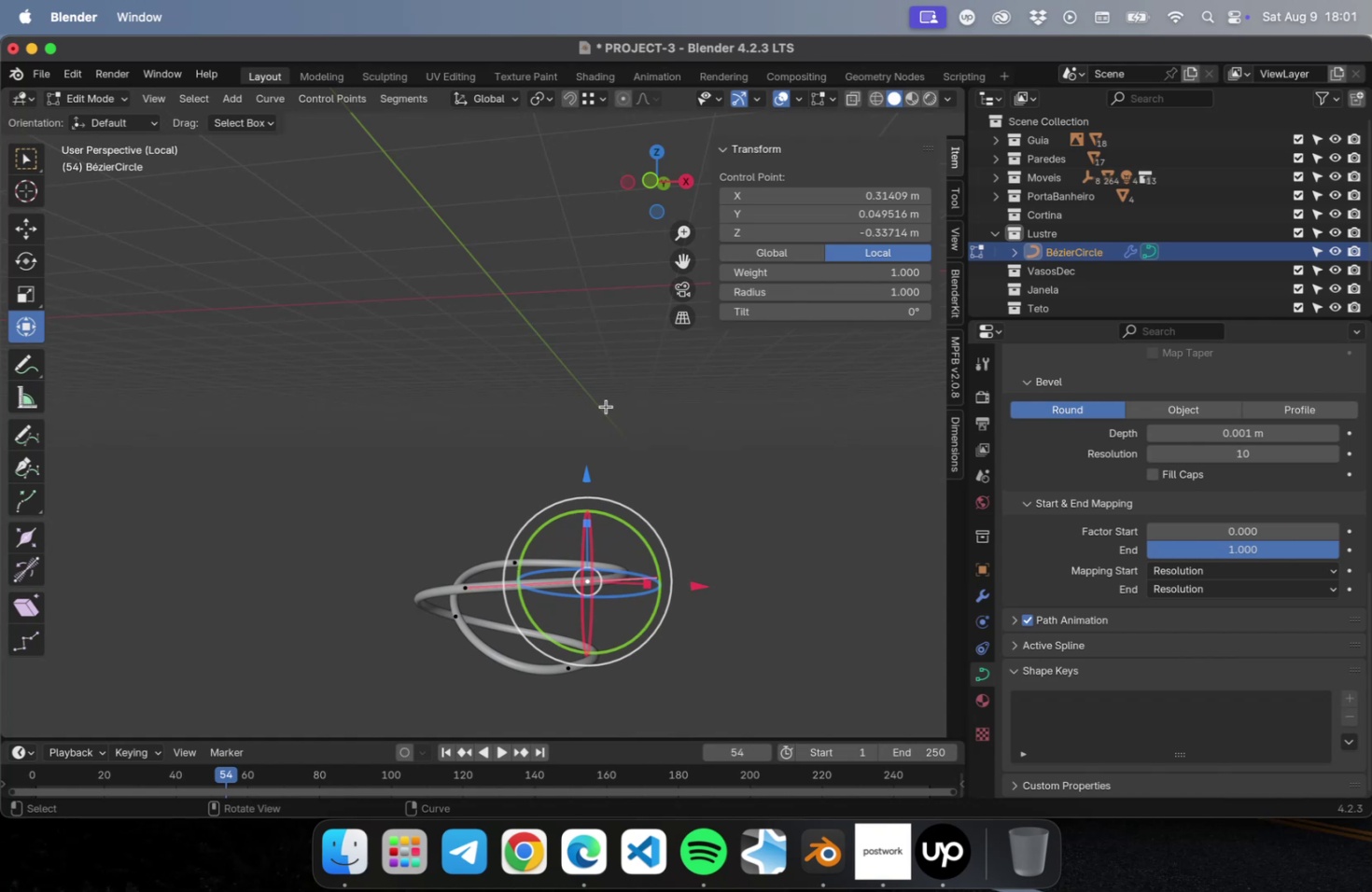 
wait(12.86)
 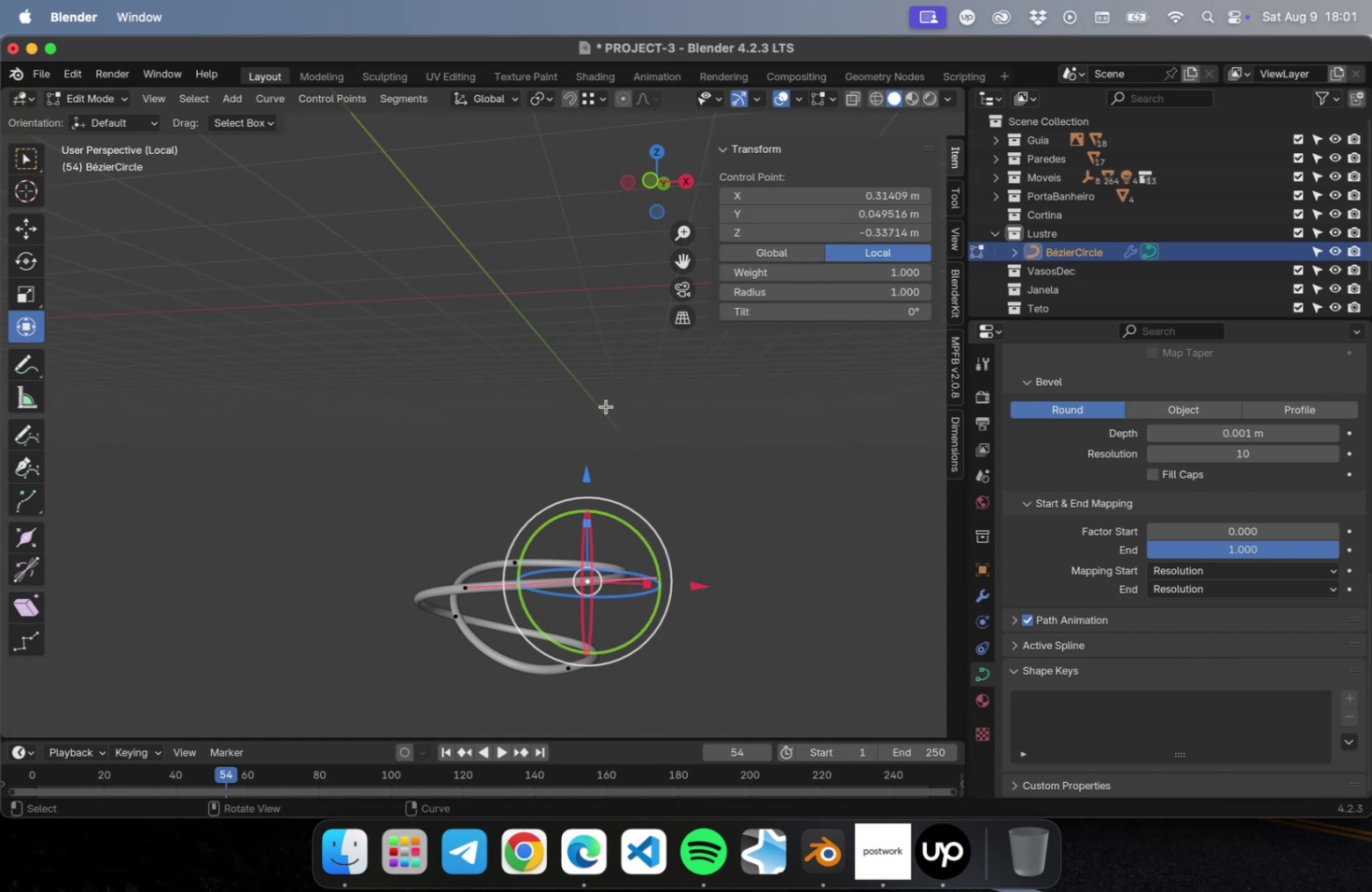 
key(Meta+CommandLeft)
 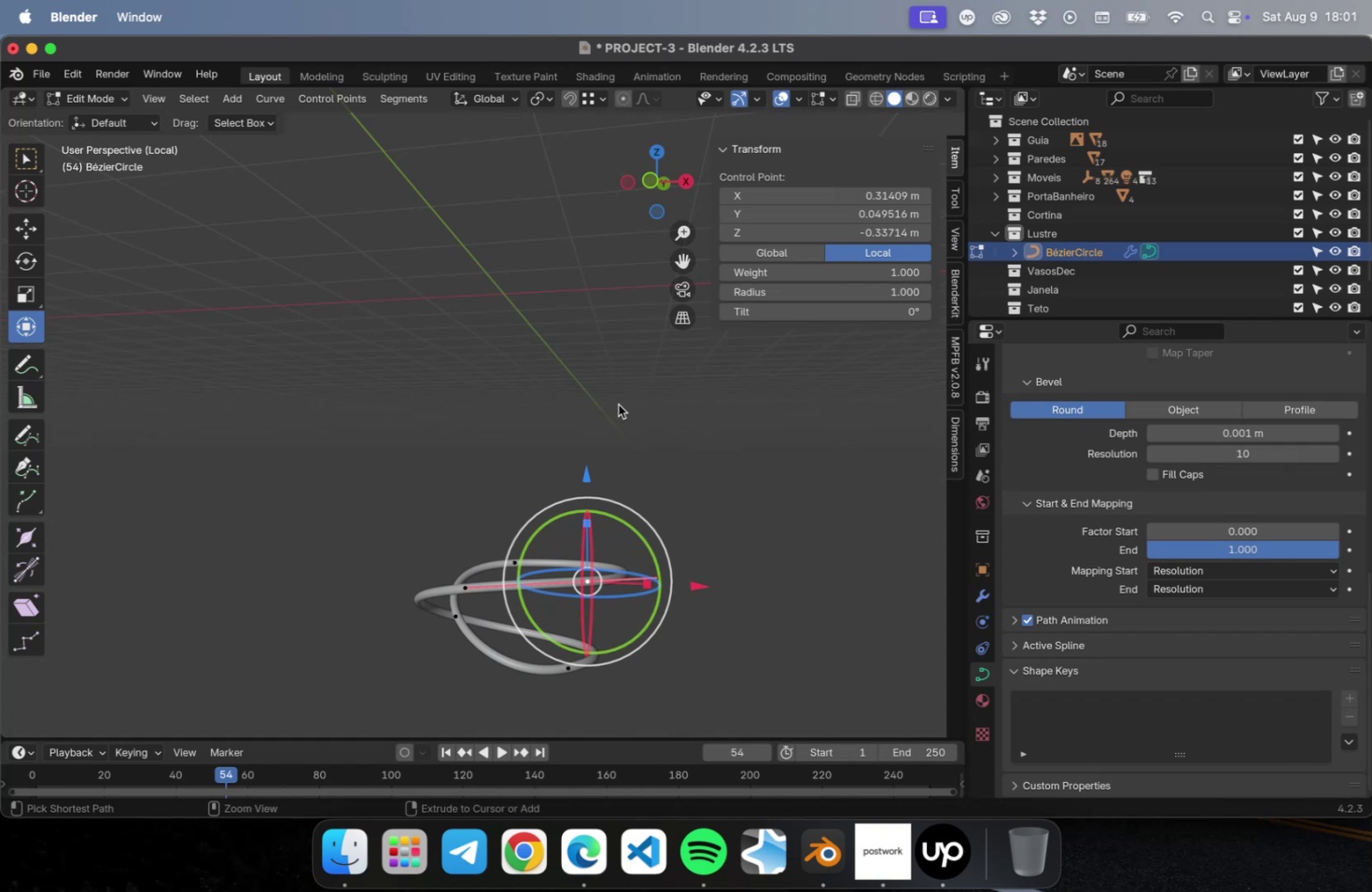 
key(Meta+S)
 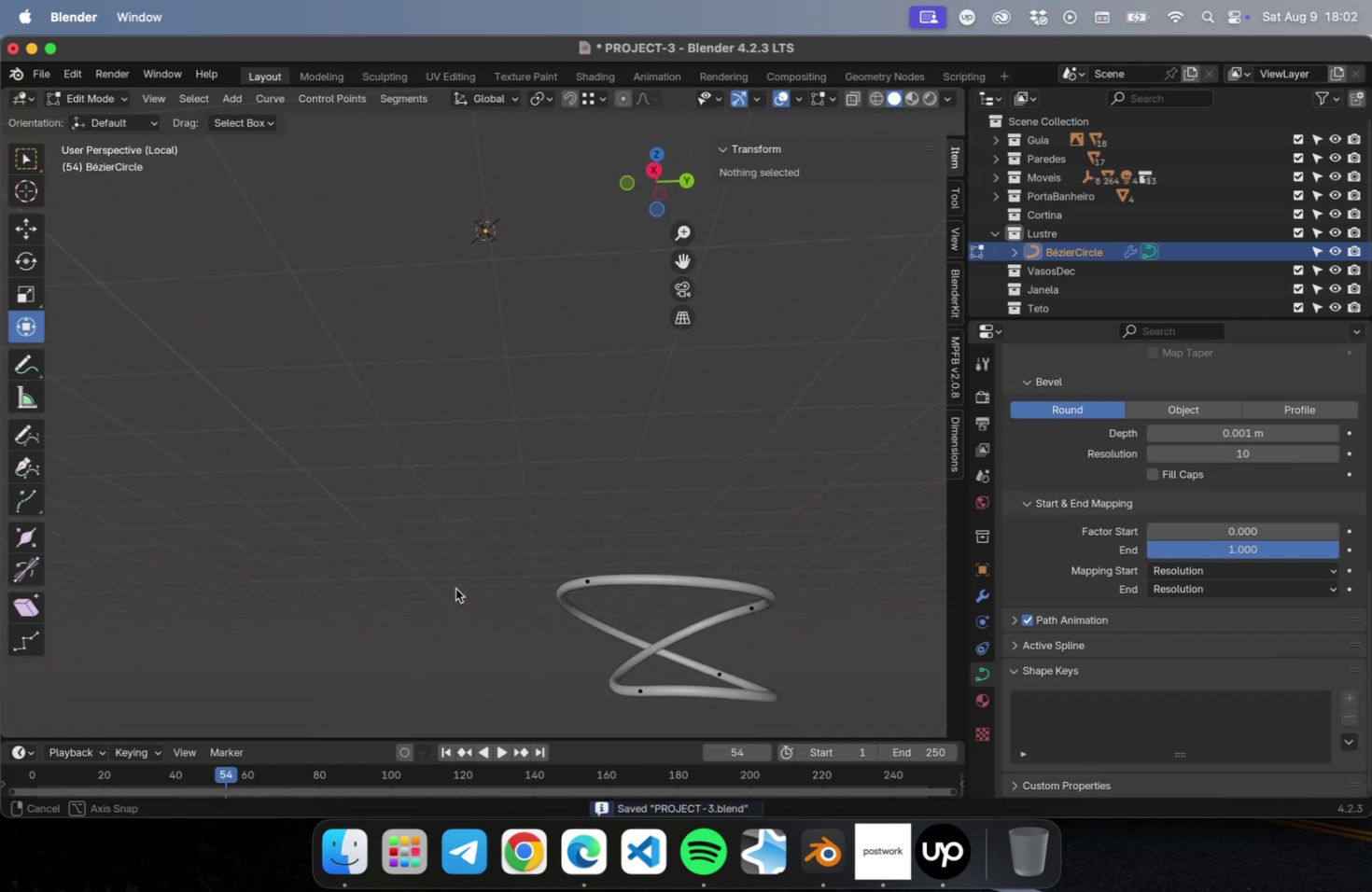 
hold_key(key=ShiftLeft, duration=0.44)
 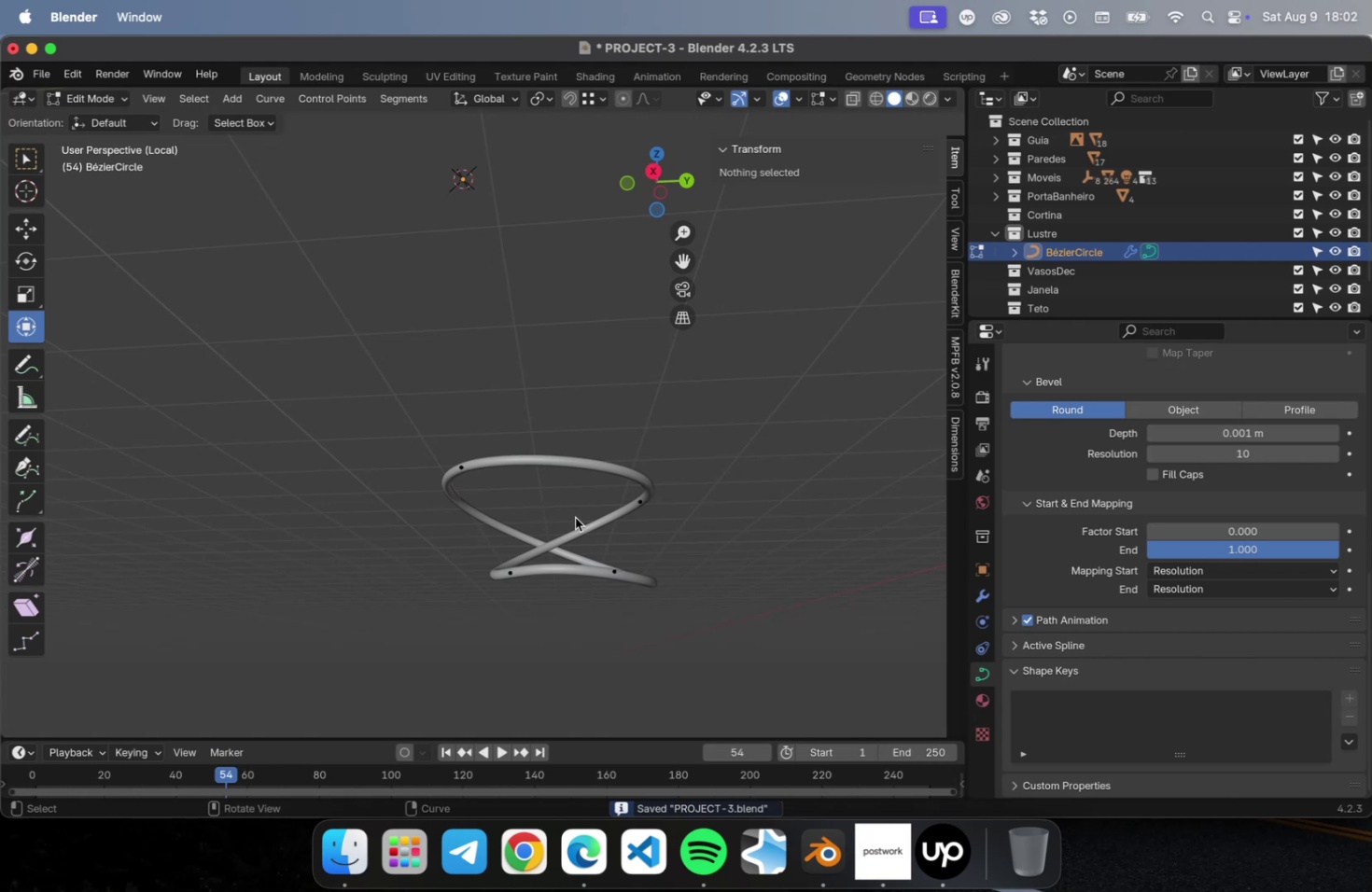 
key(NumLock)
 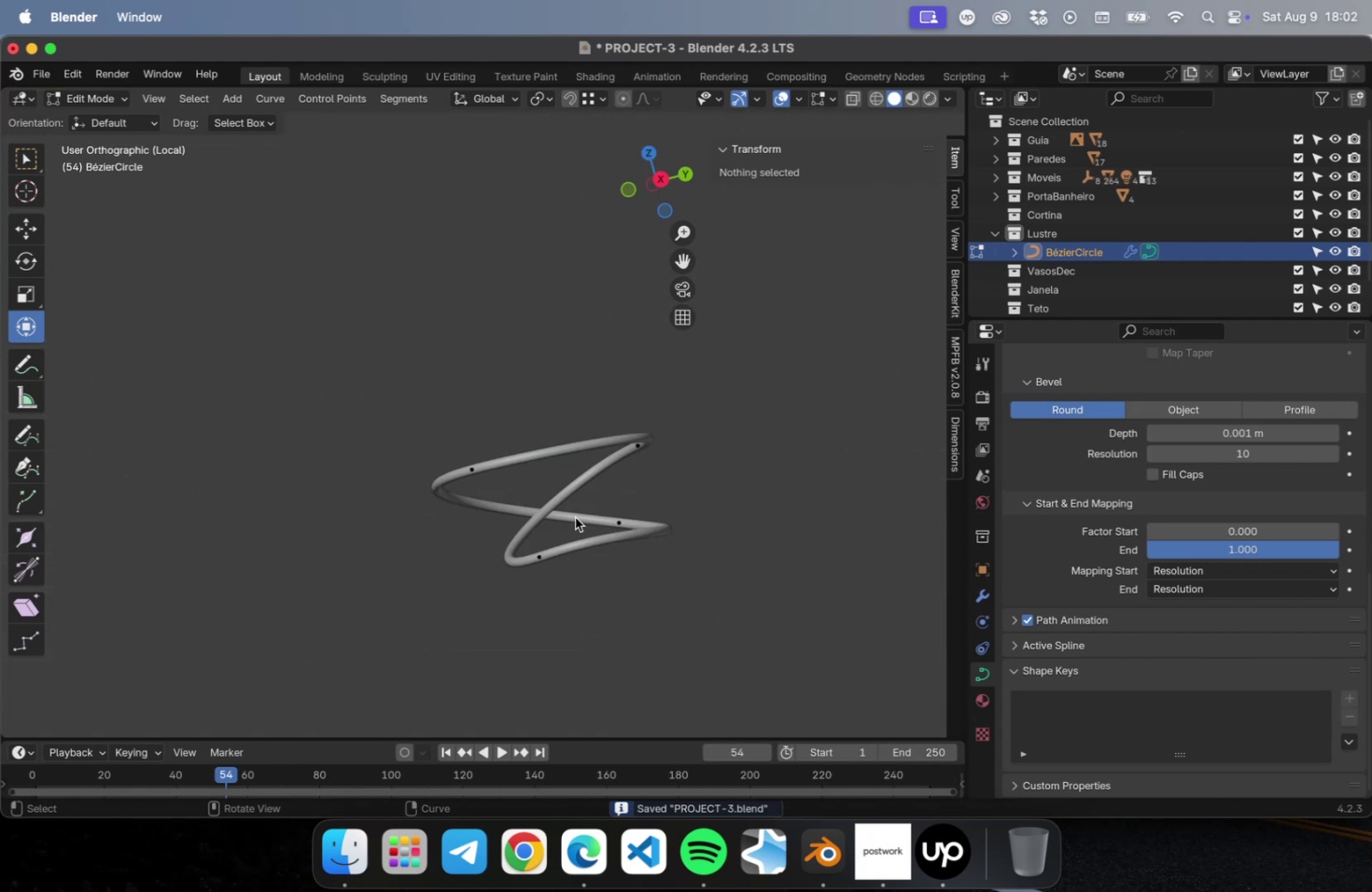 
key(Numpad7)
 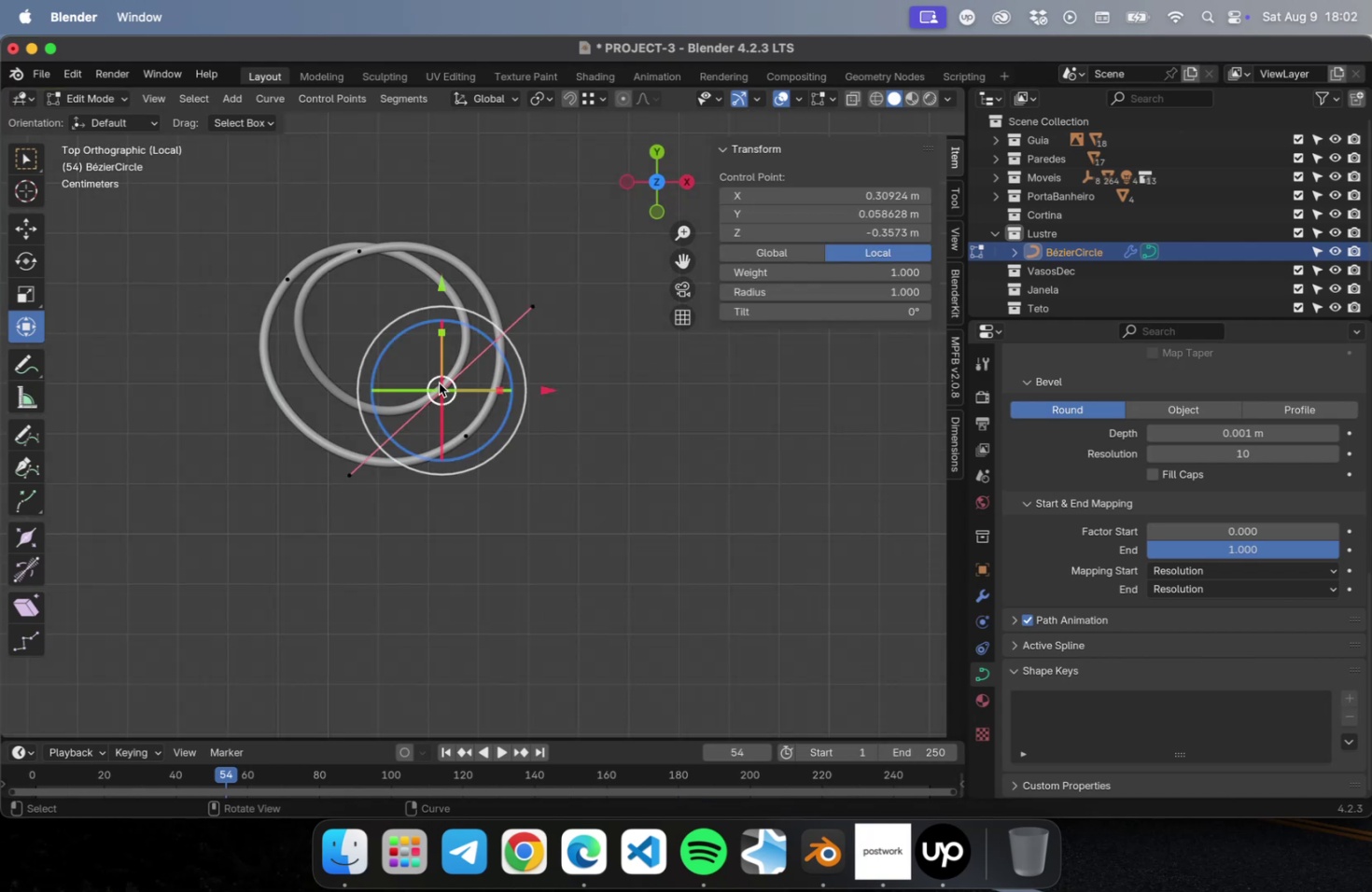 
key(G)
 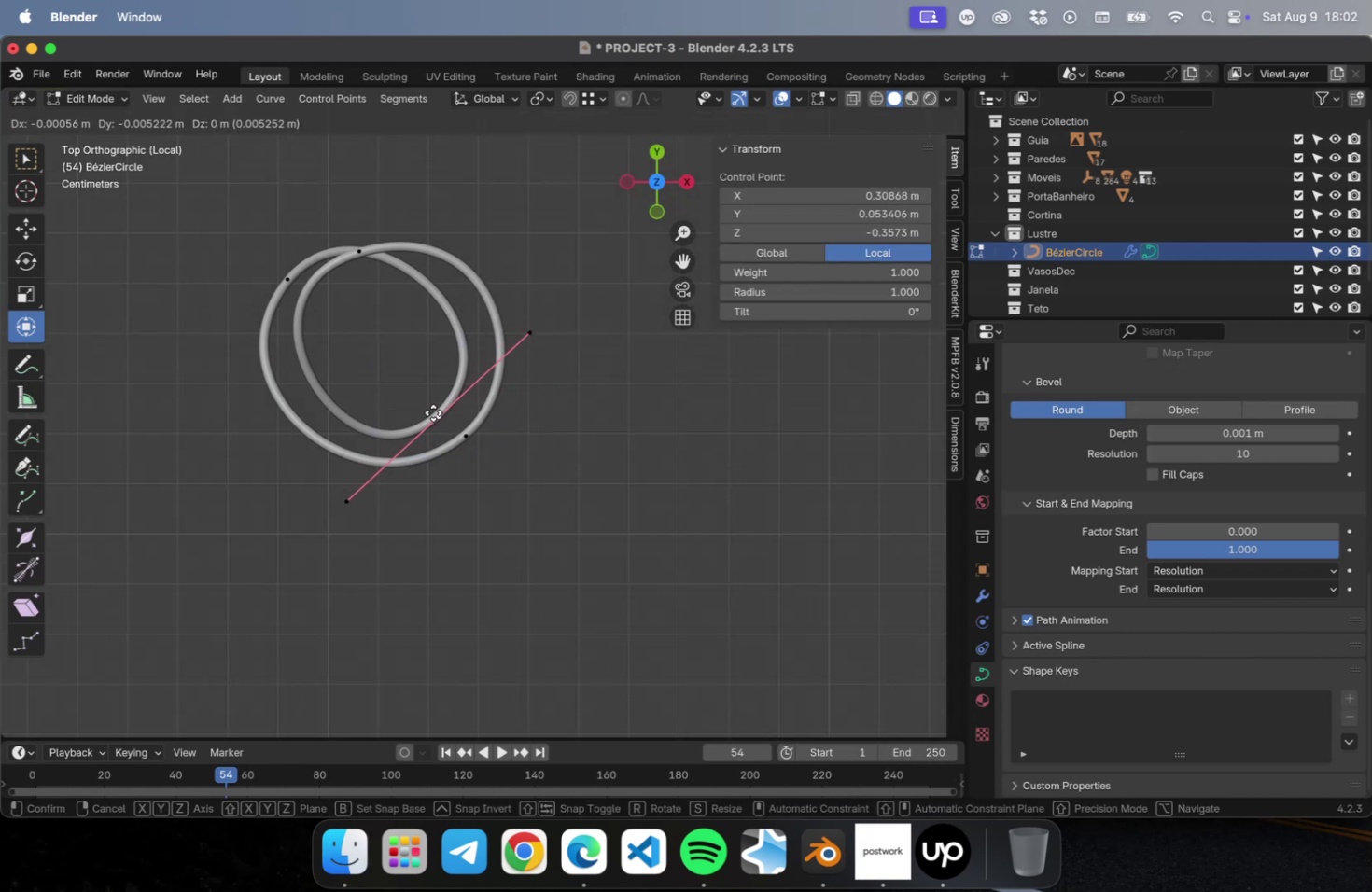 
left_click([433, 412])
 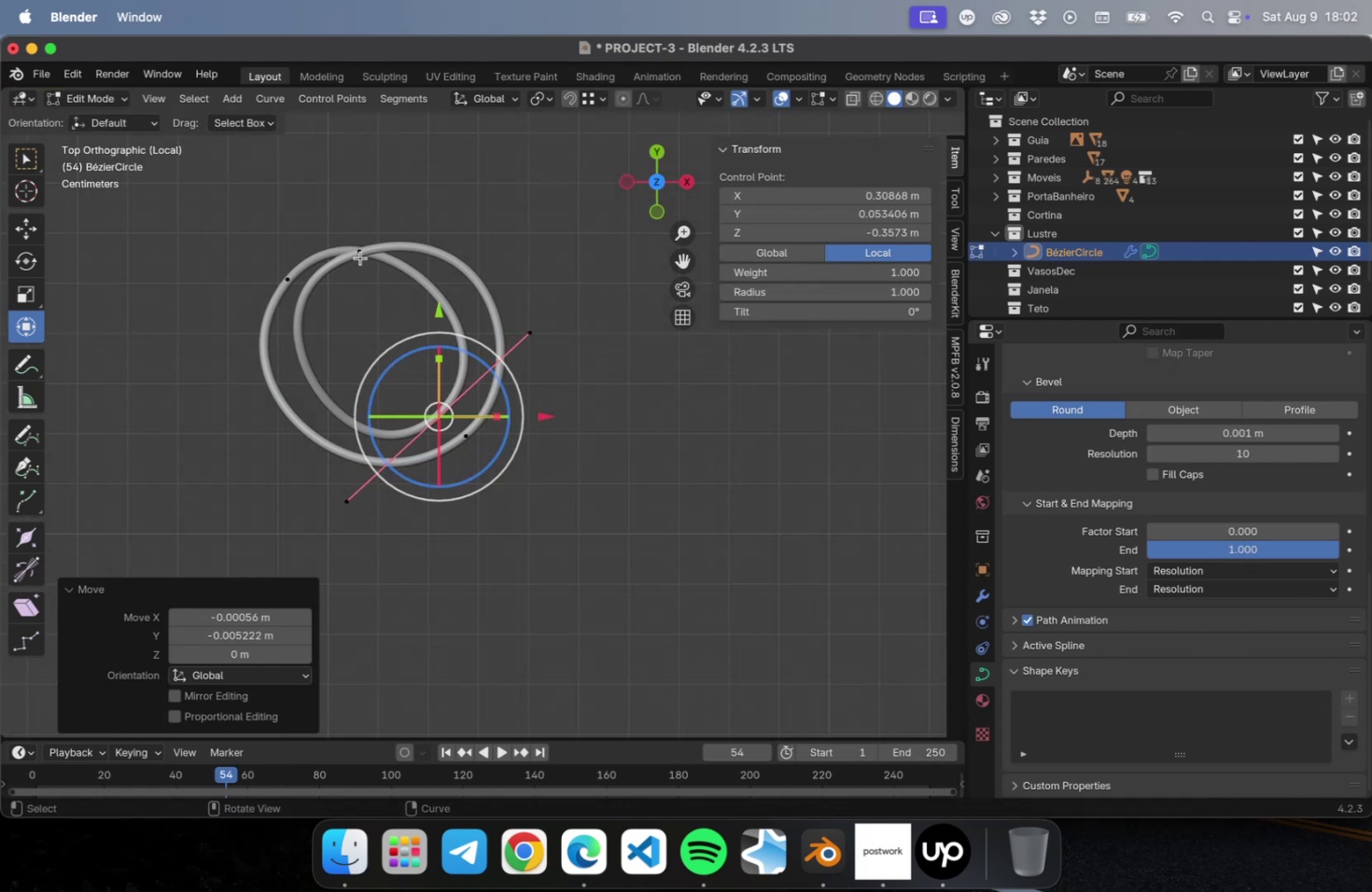 
left_click([360, 258])
 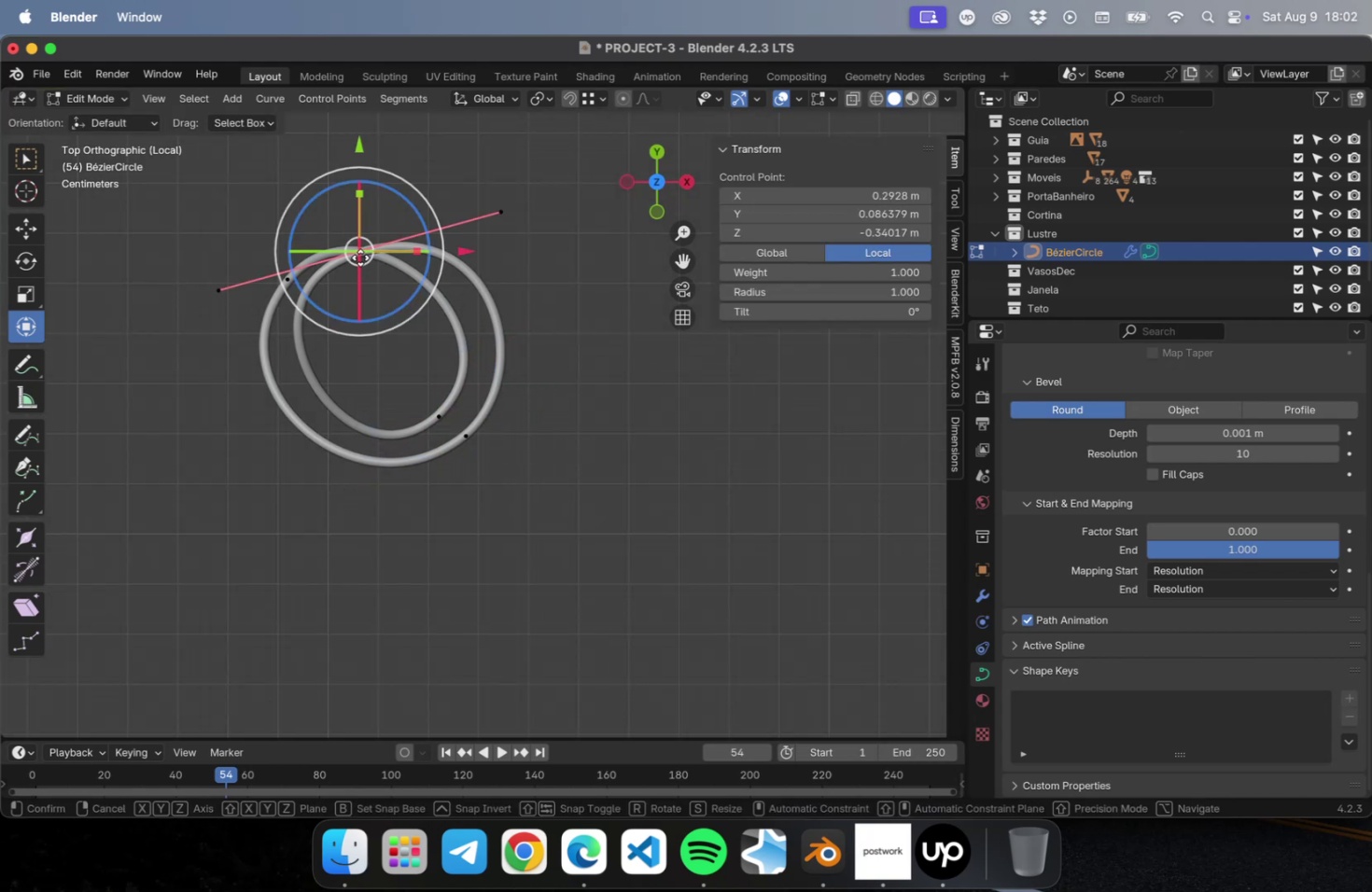 
key(G)
 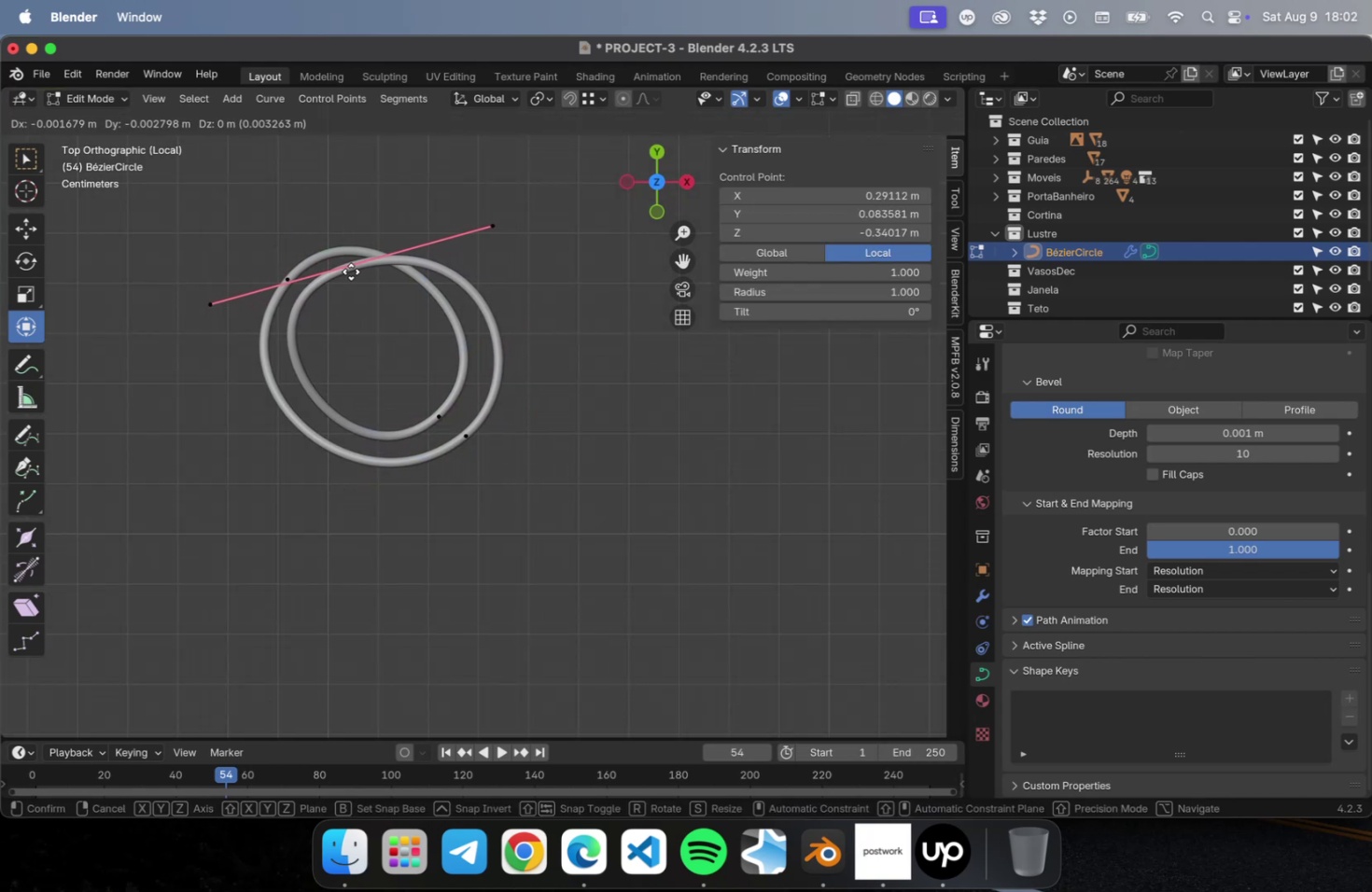 
left_click([343, 272])
 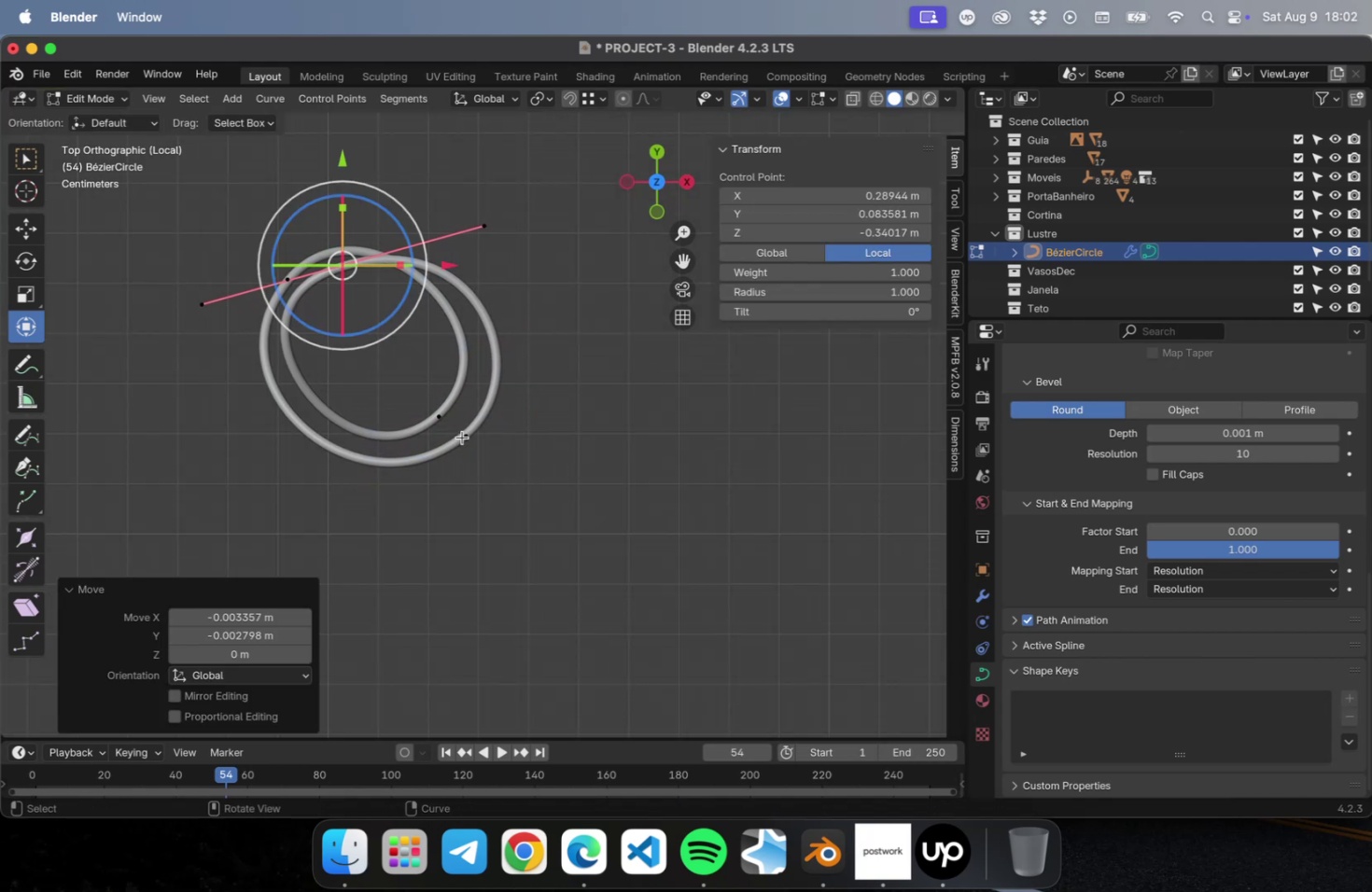 
left_click([464, 435])
 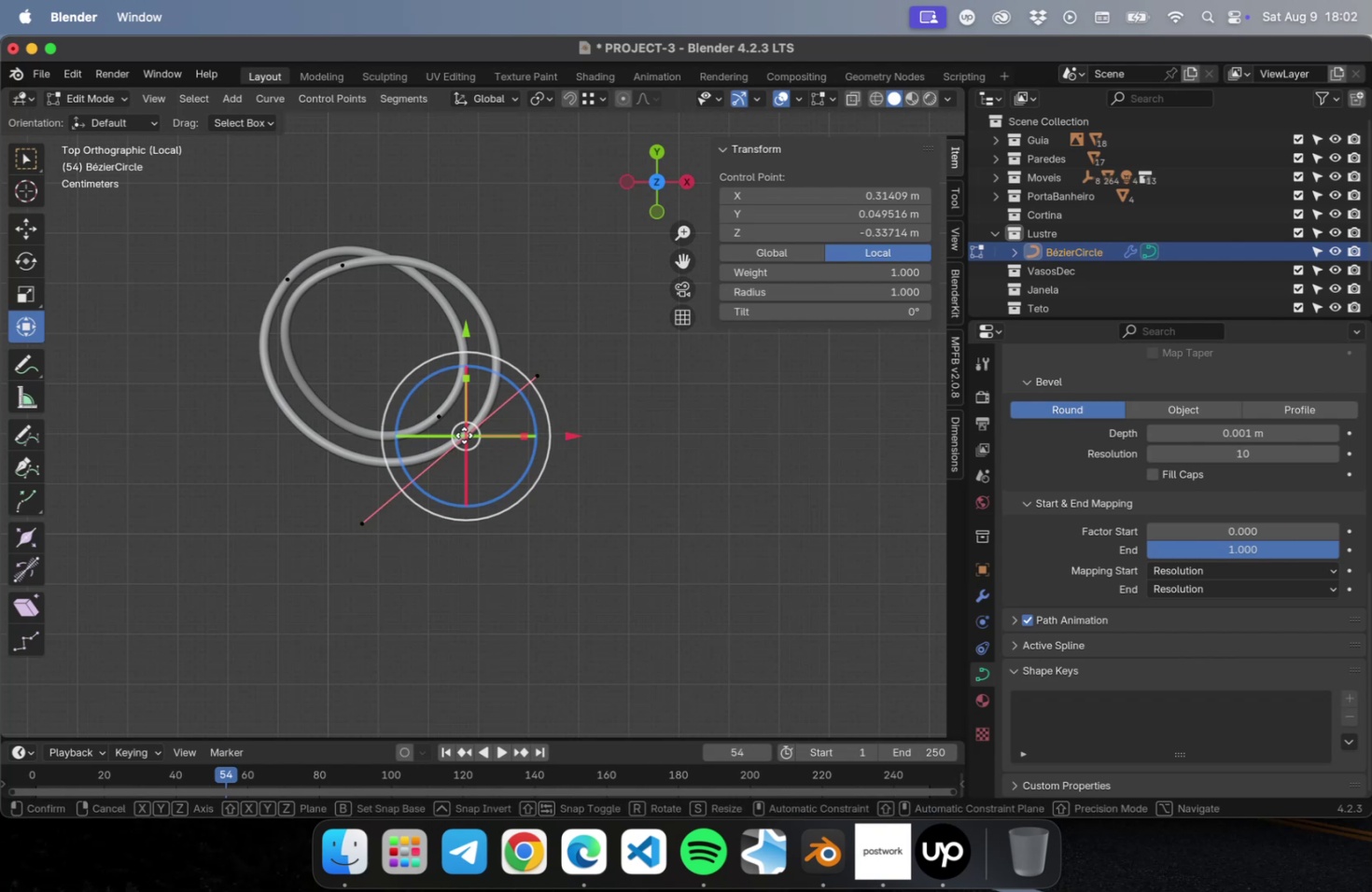 
key(G)
 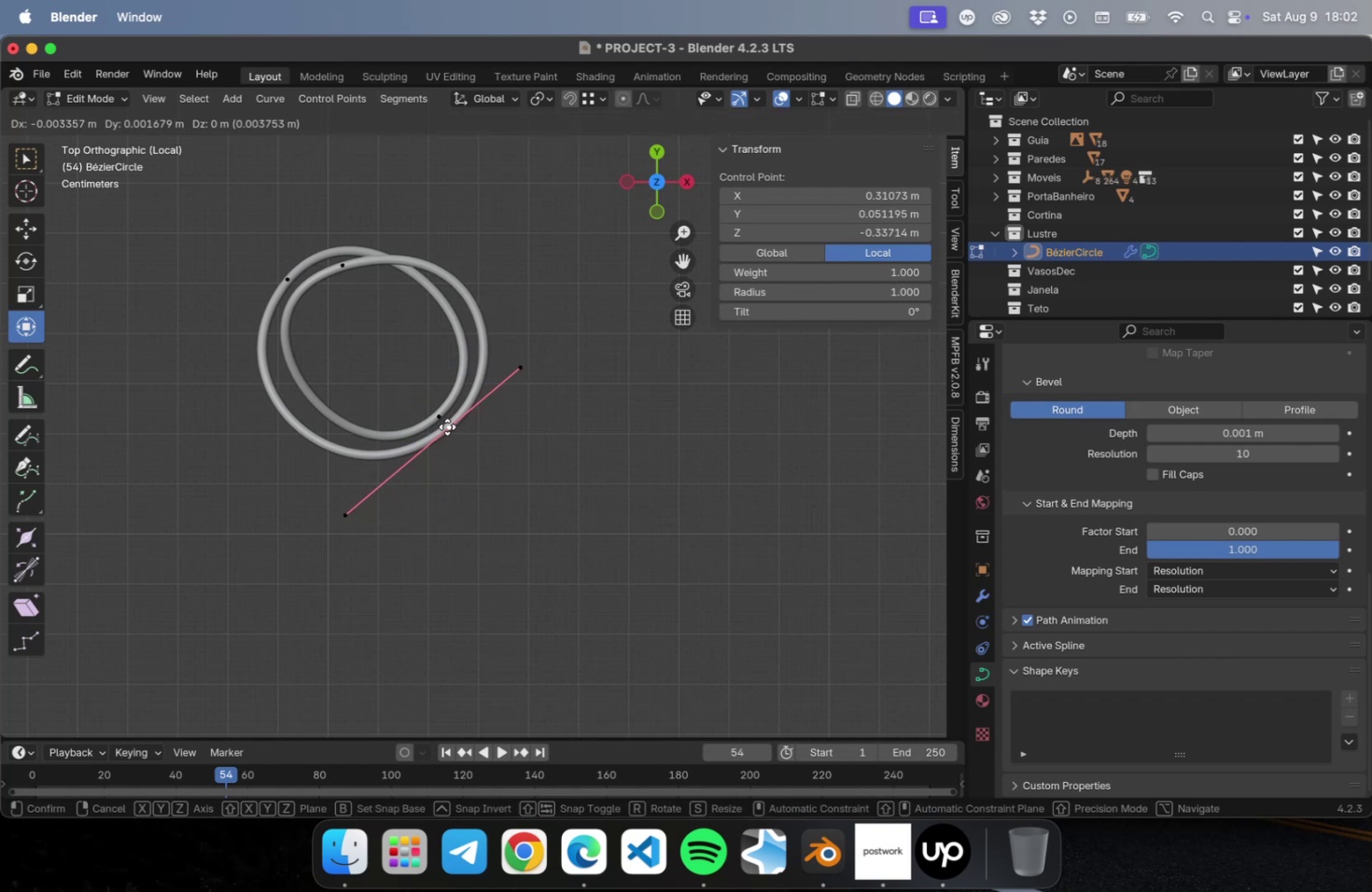 
left_click([447, 426])
 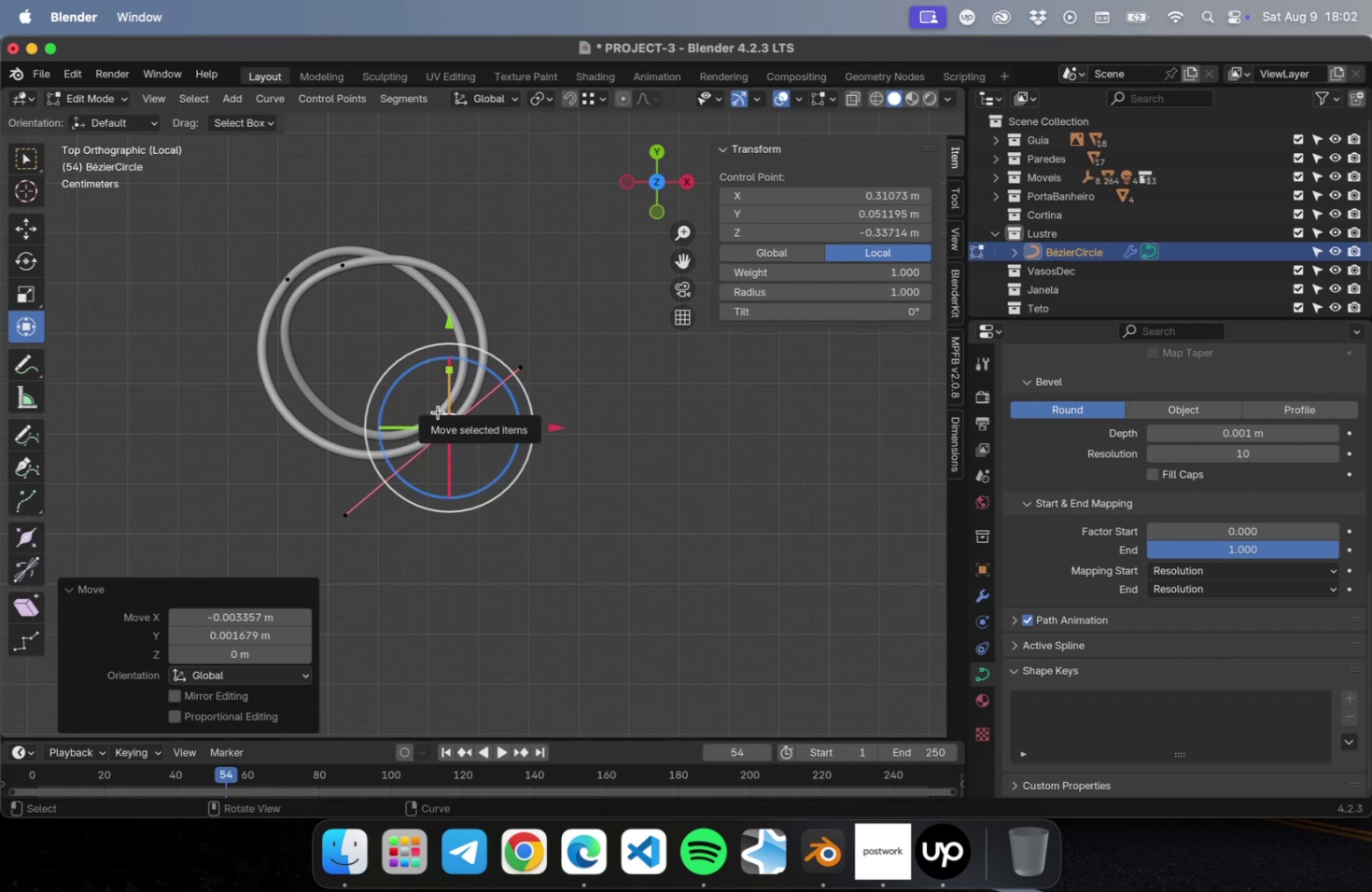 
left_click([438, 411])
 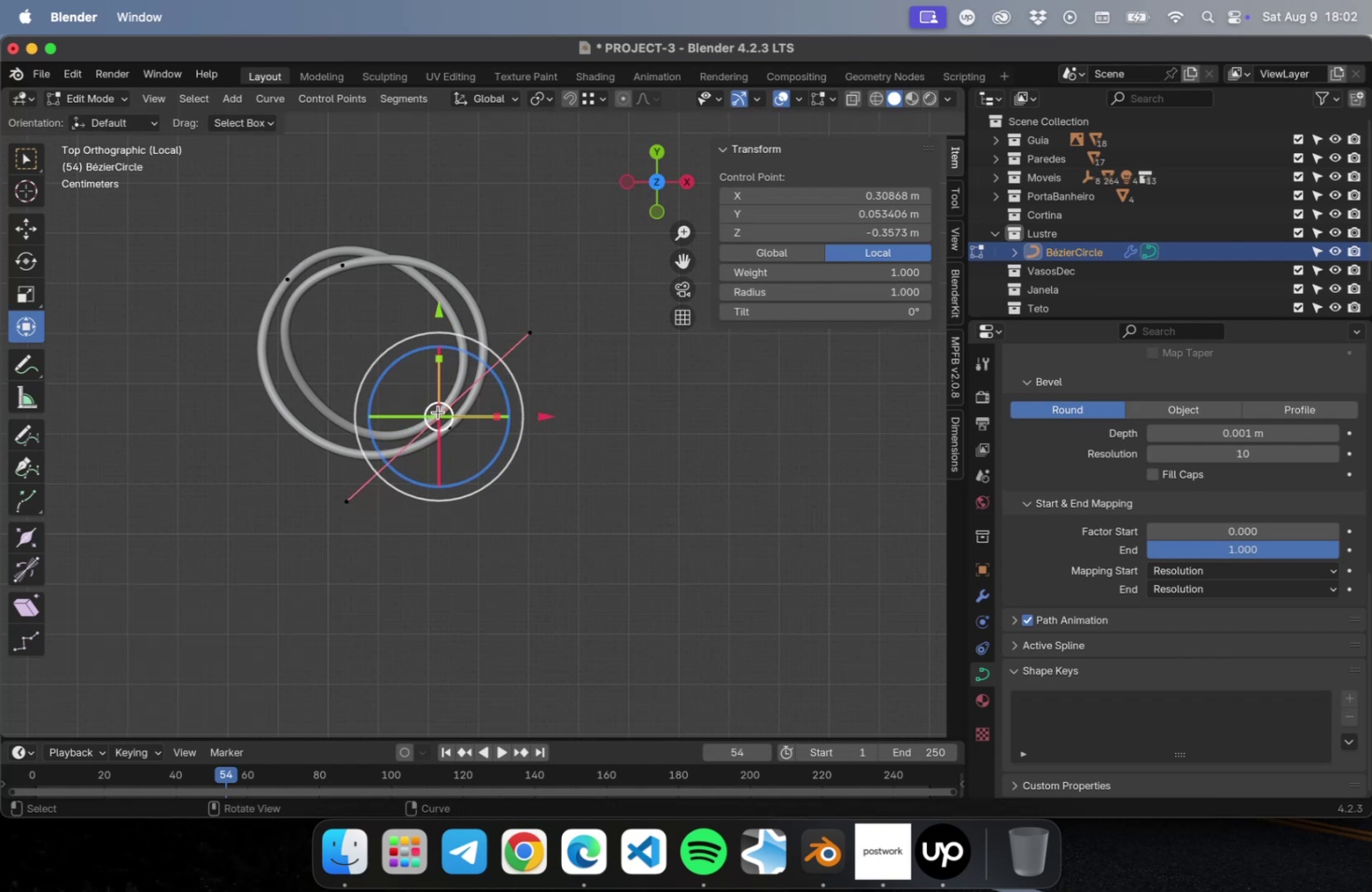 
key(G)
 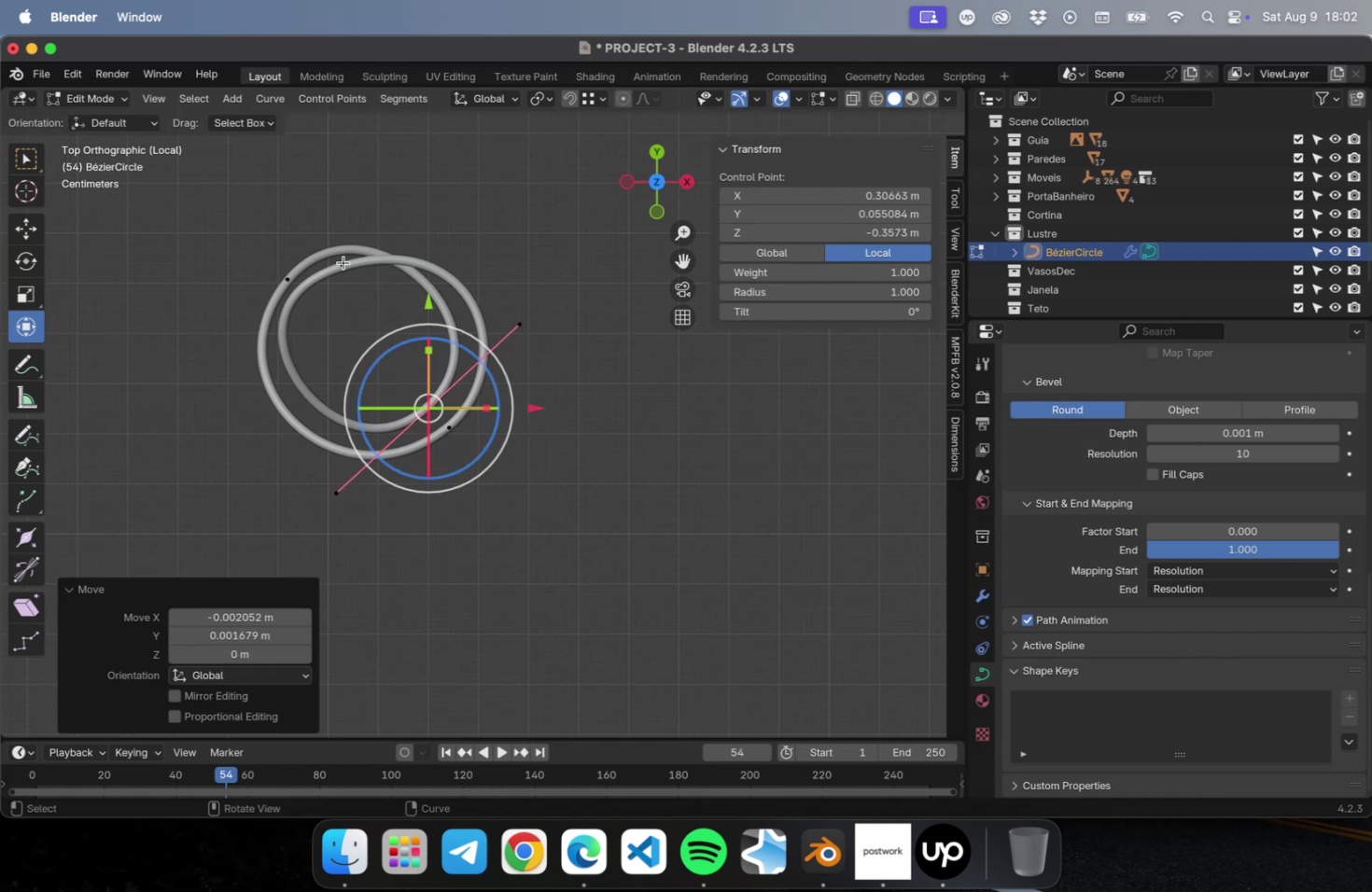 
key(R)
 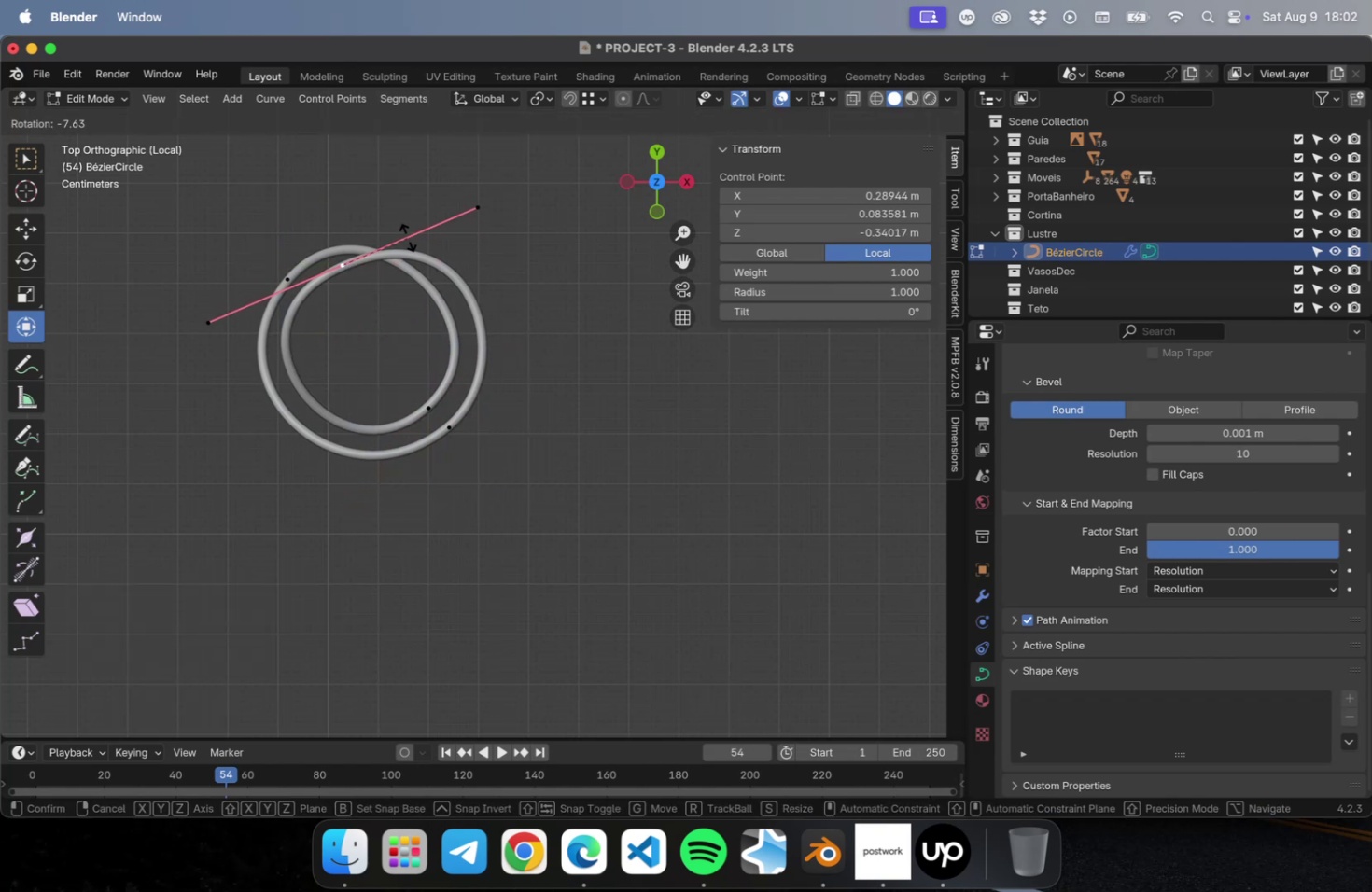 
left_click([407, 237])
 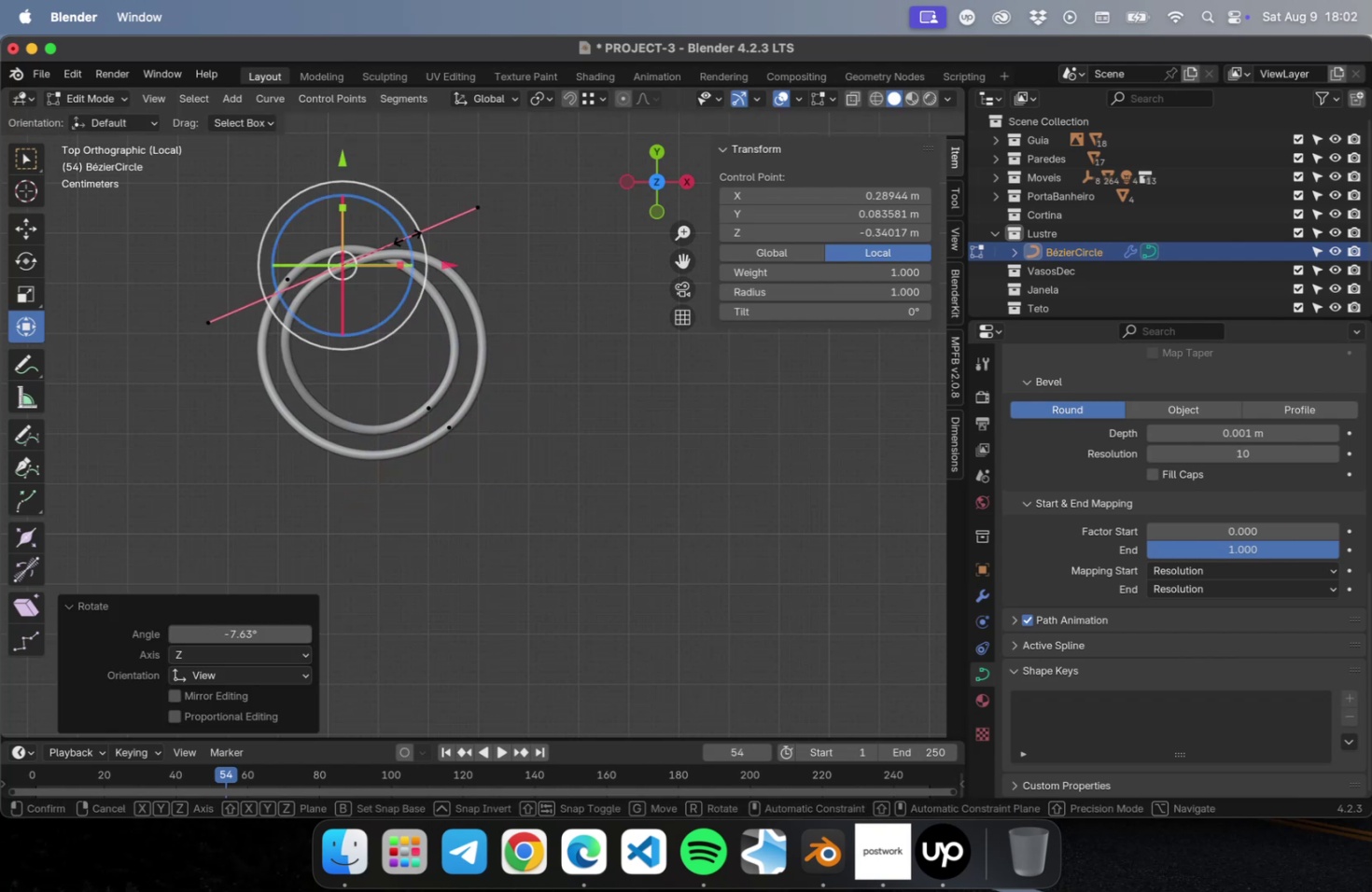 
key(S)
 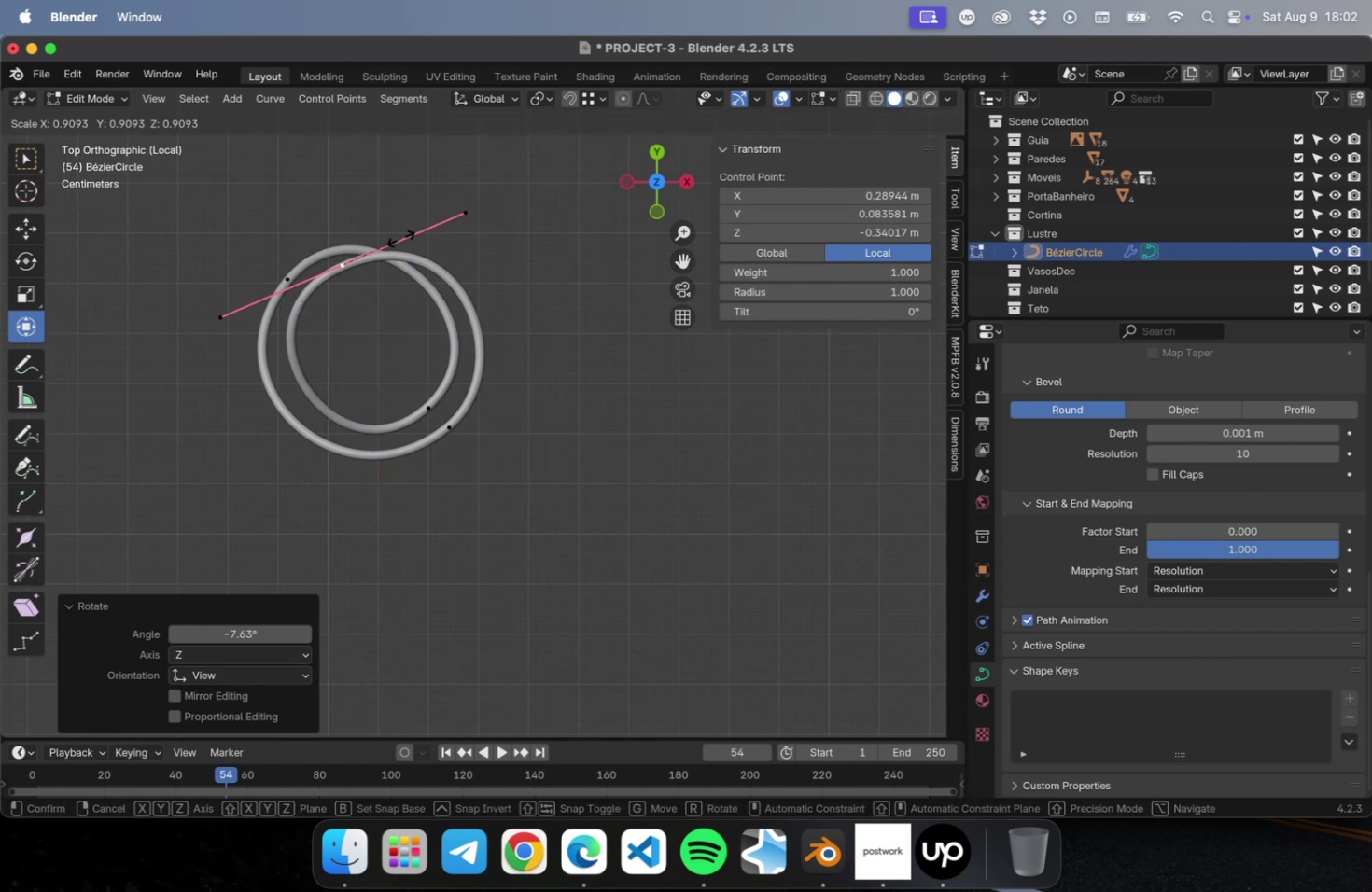 
left_click([400, 238])
 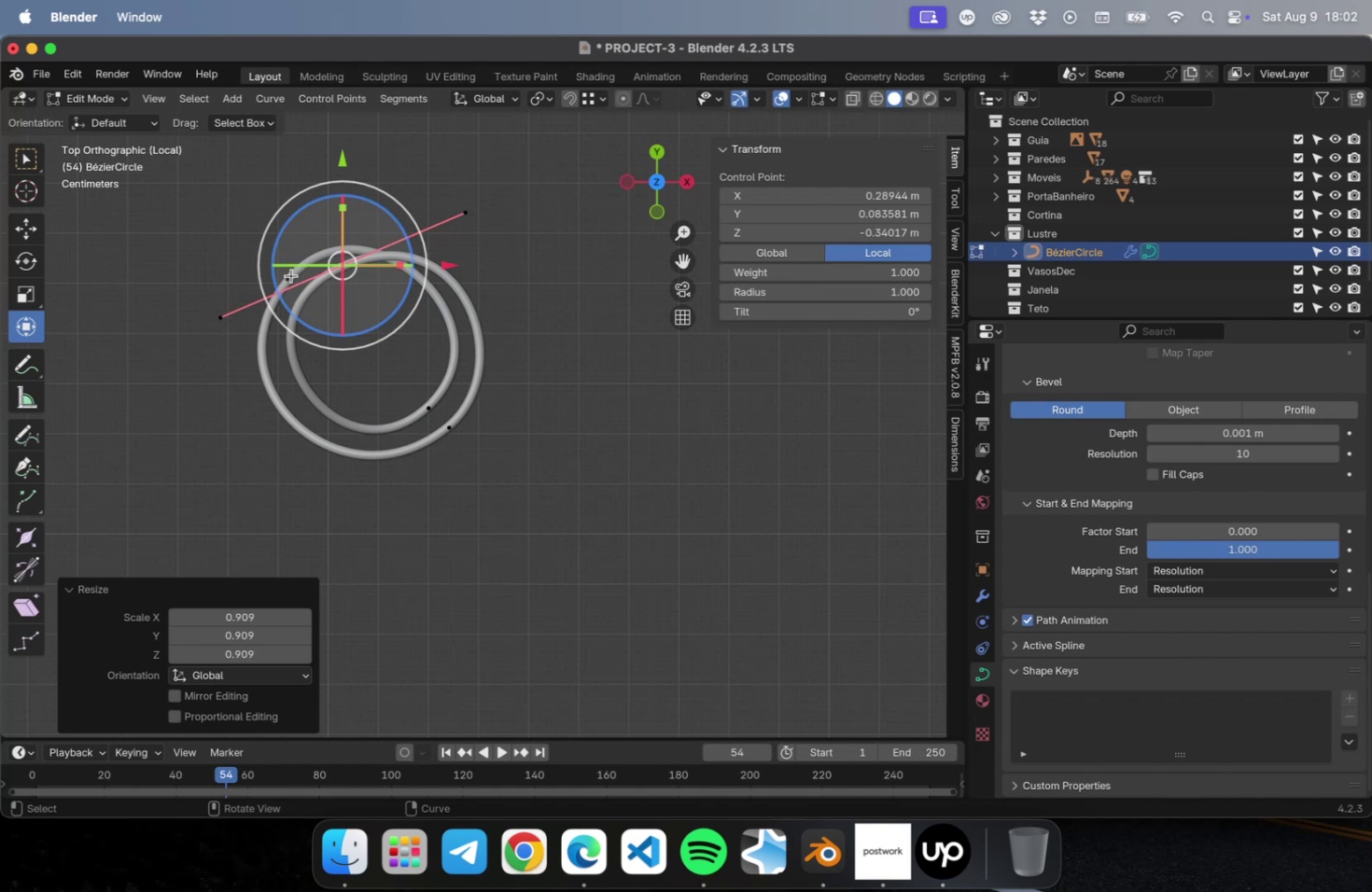 
left_click([291, 275])
 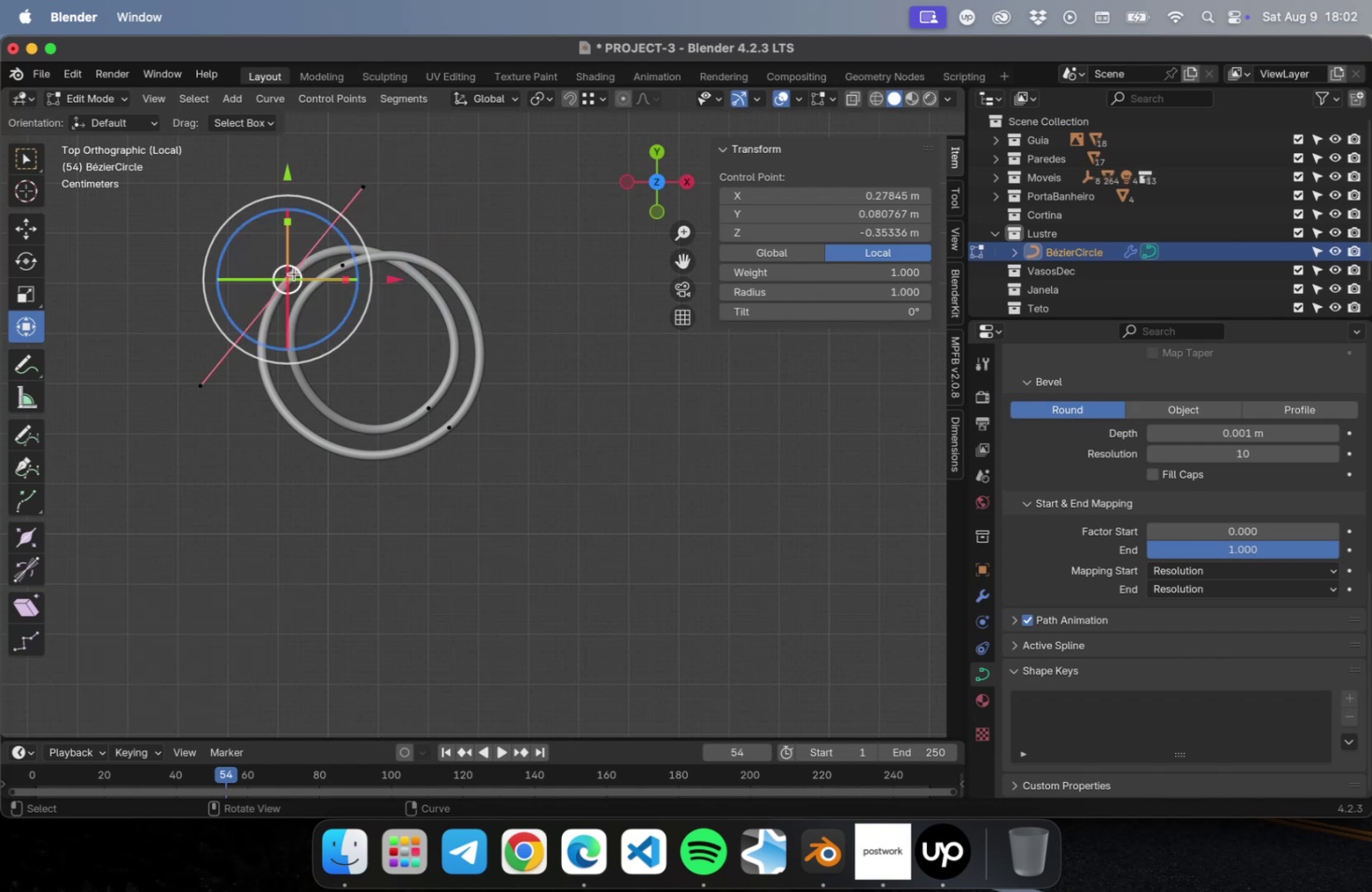 
key(S)
 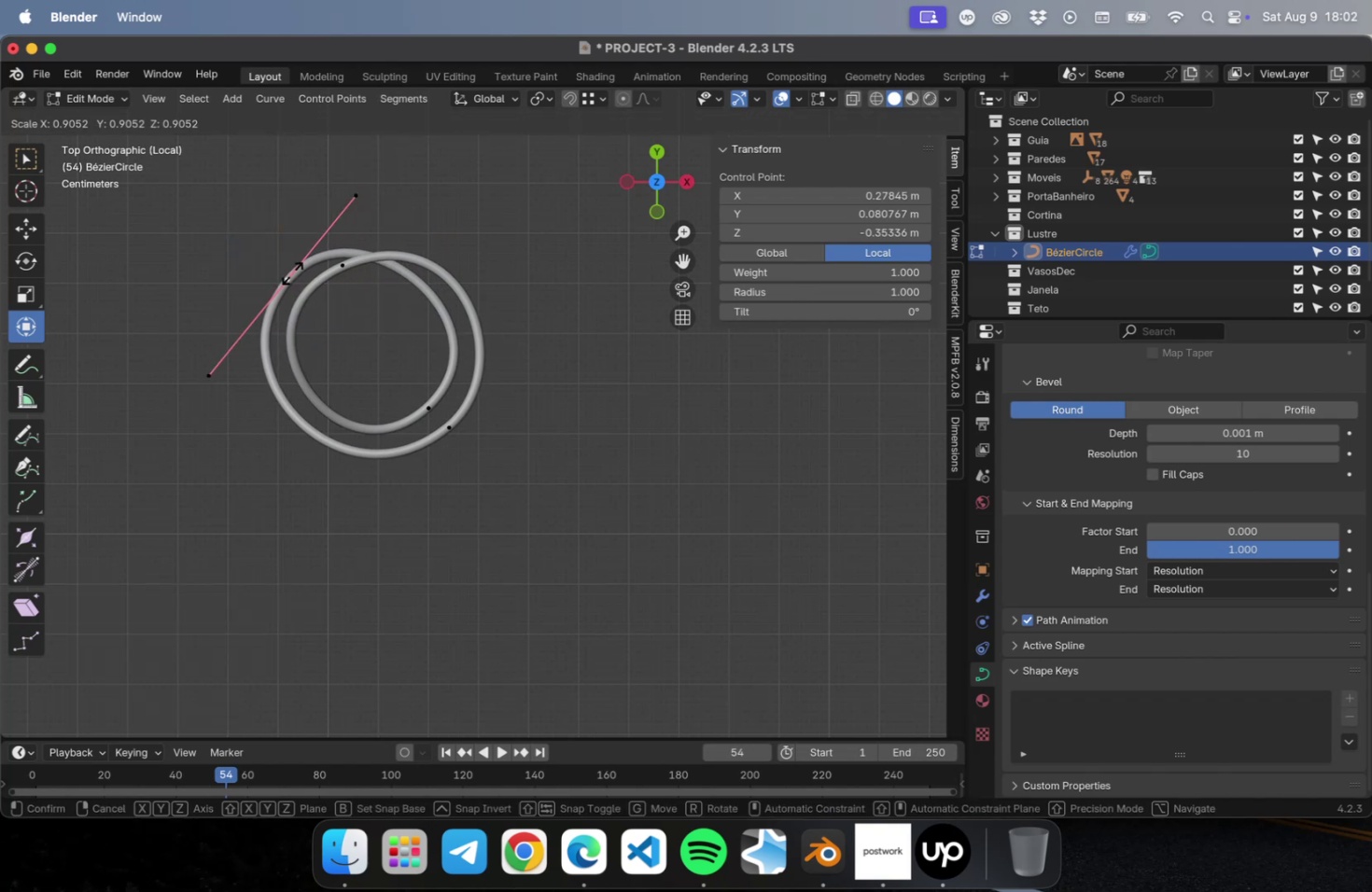 
left_click([292, 272])
 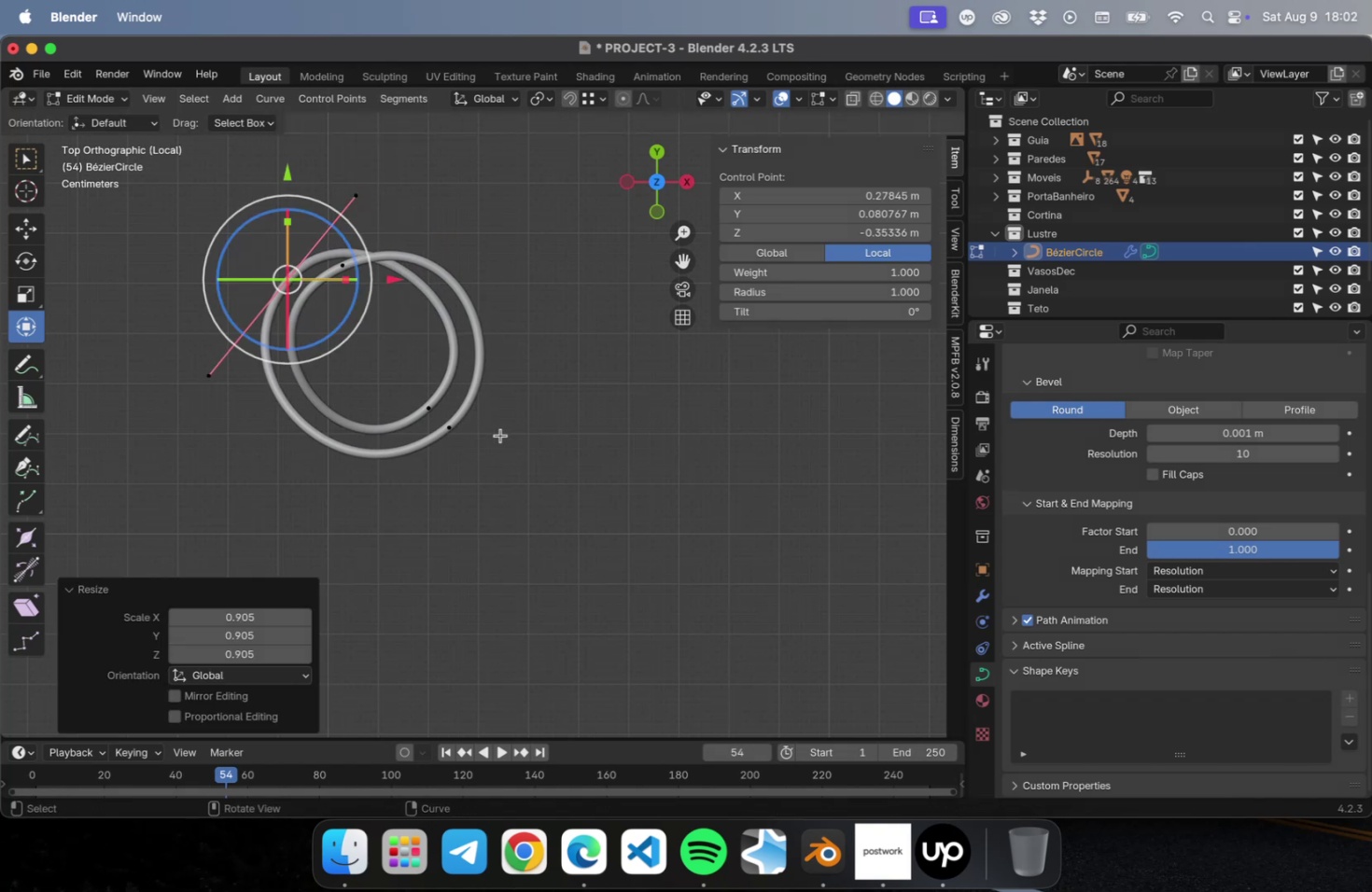 
key(NumLock)
 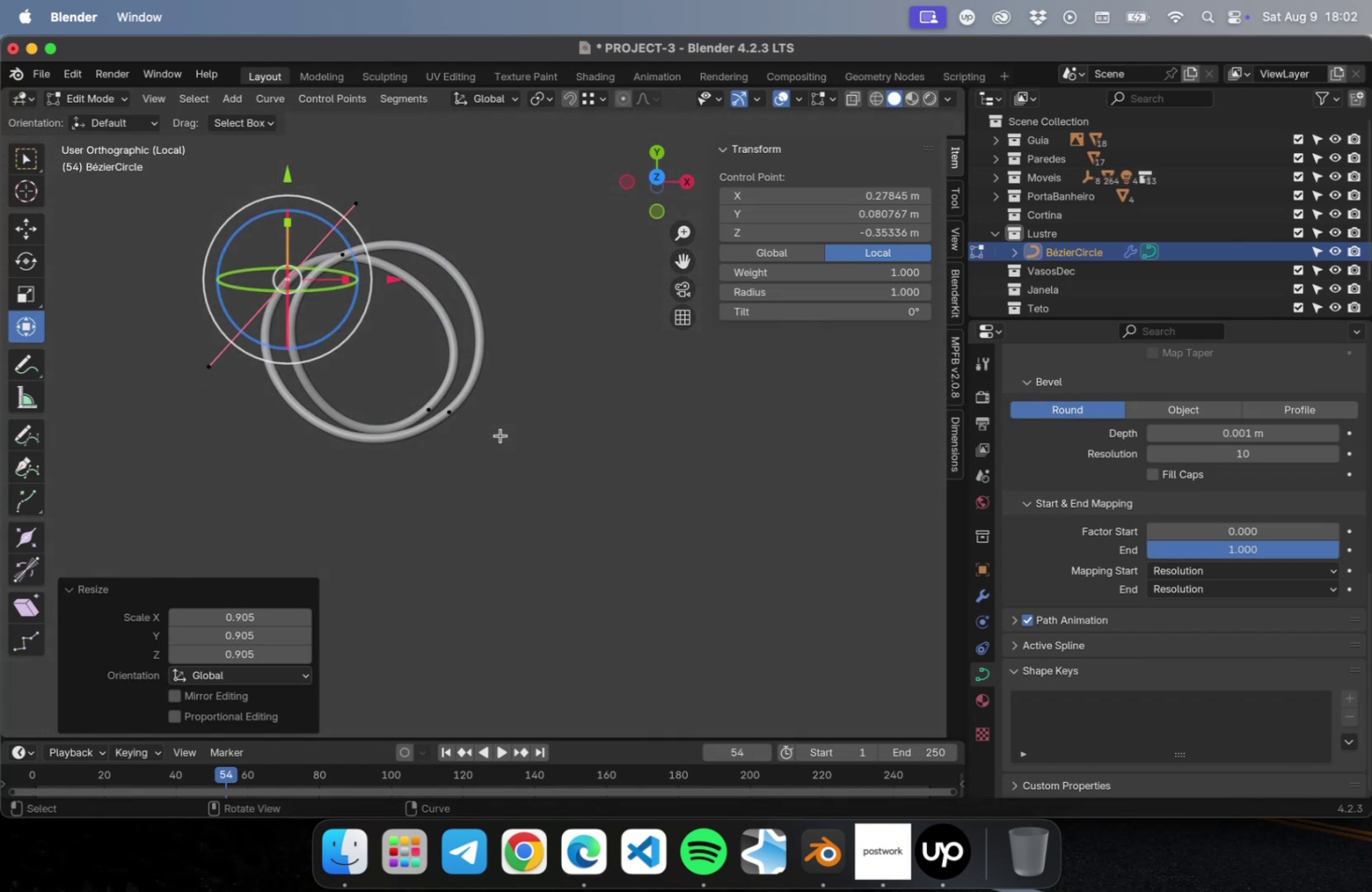 
key(Numpad1)
 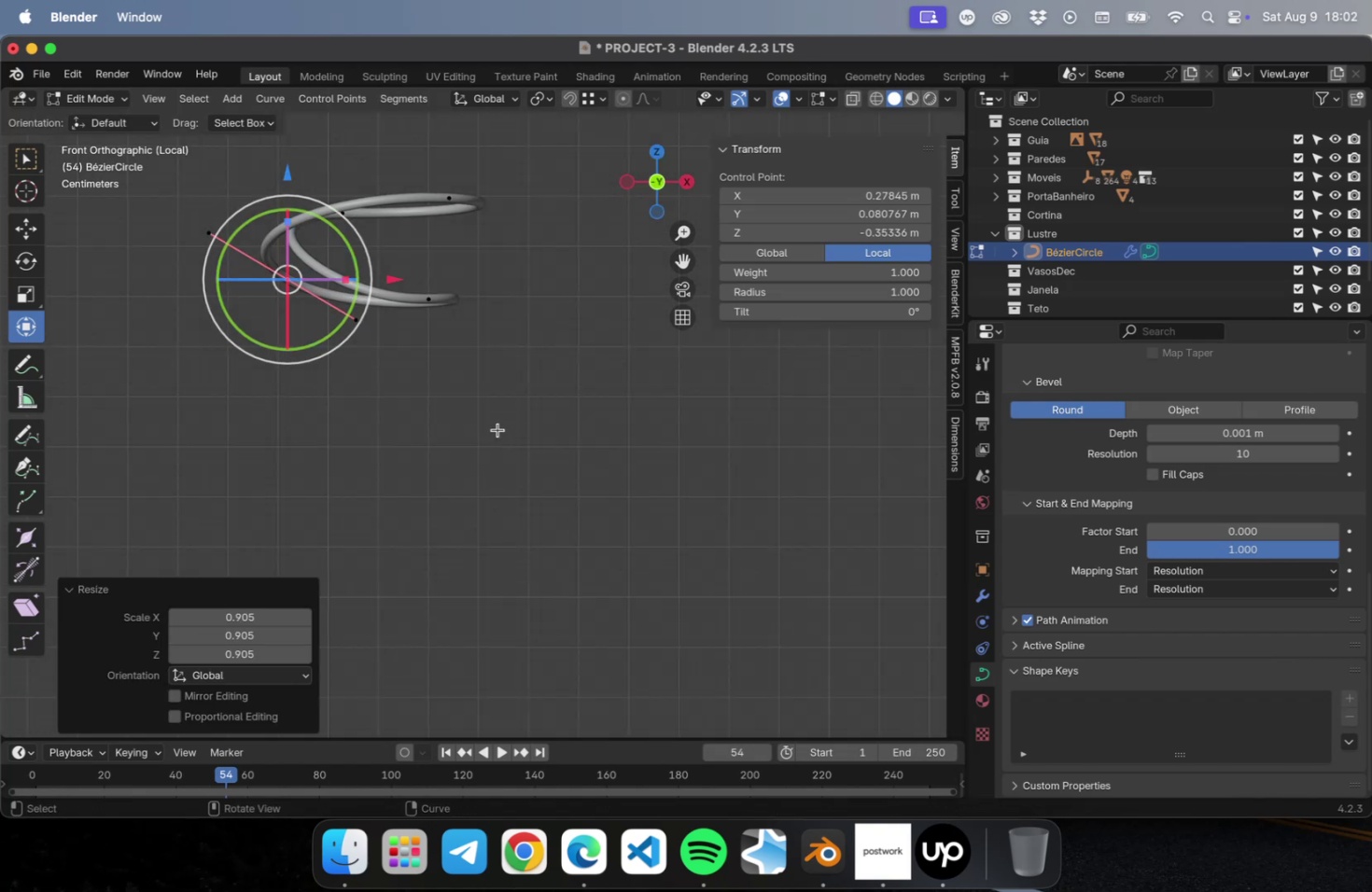 
hold_key(key=ShiftLeft, duration=0.69)
 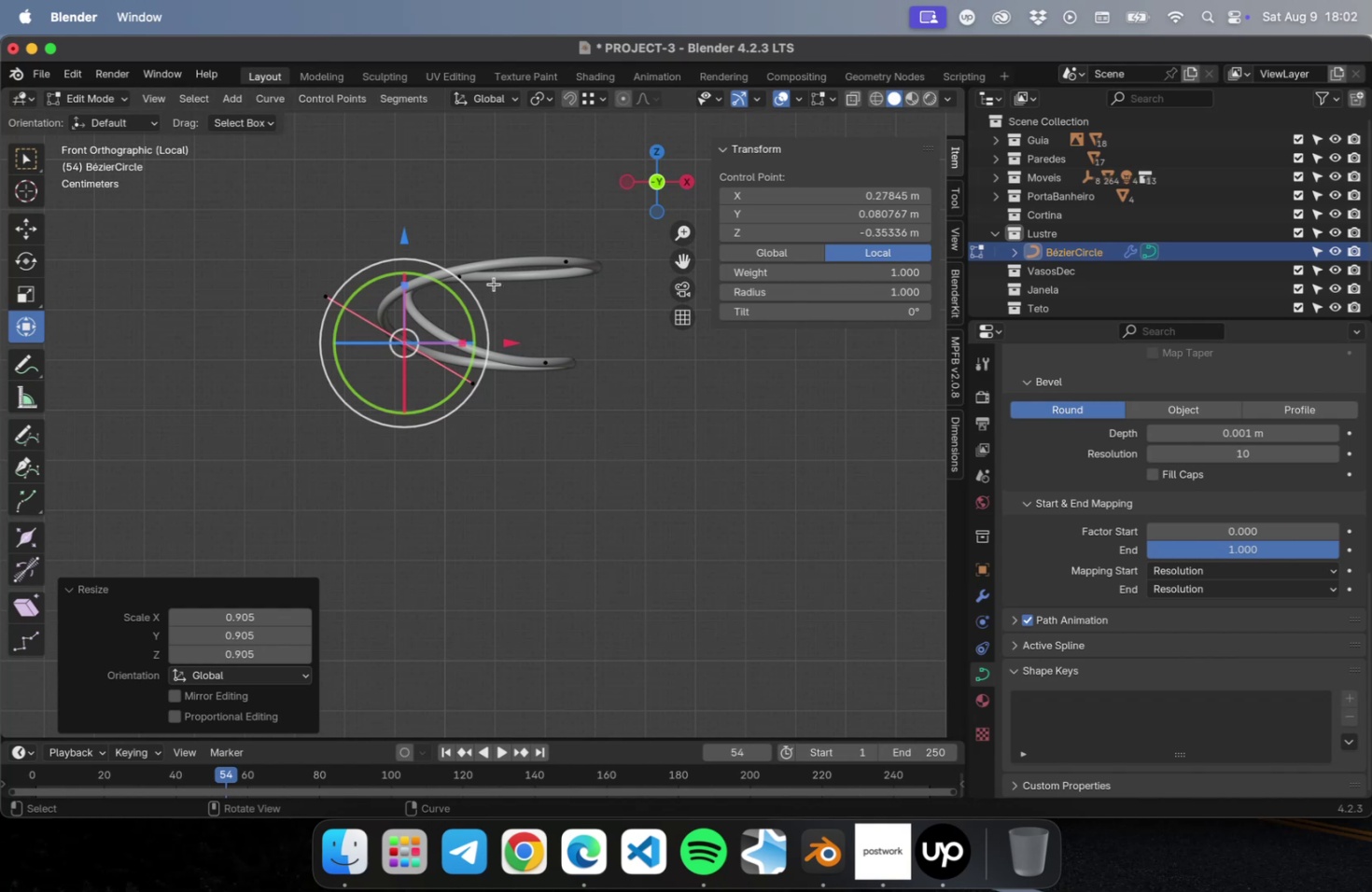 
left_click([494, 284])
 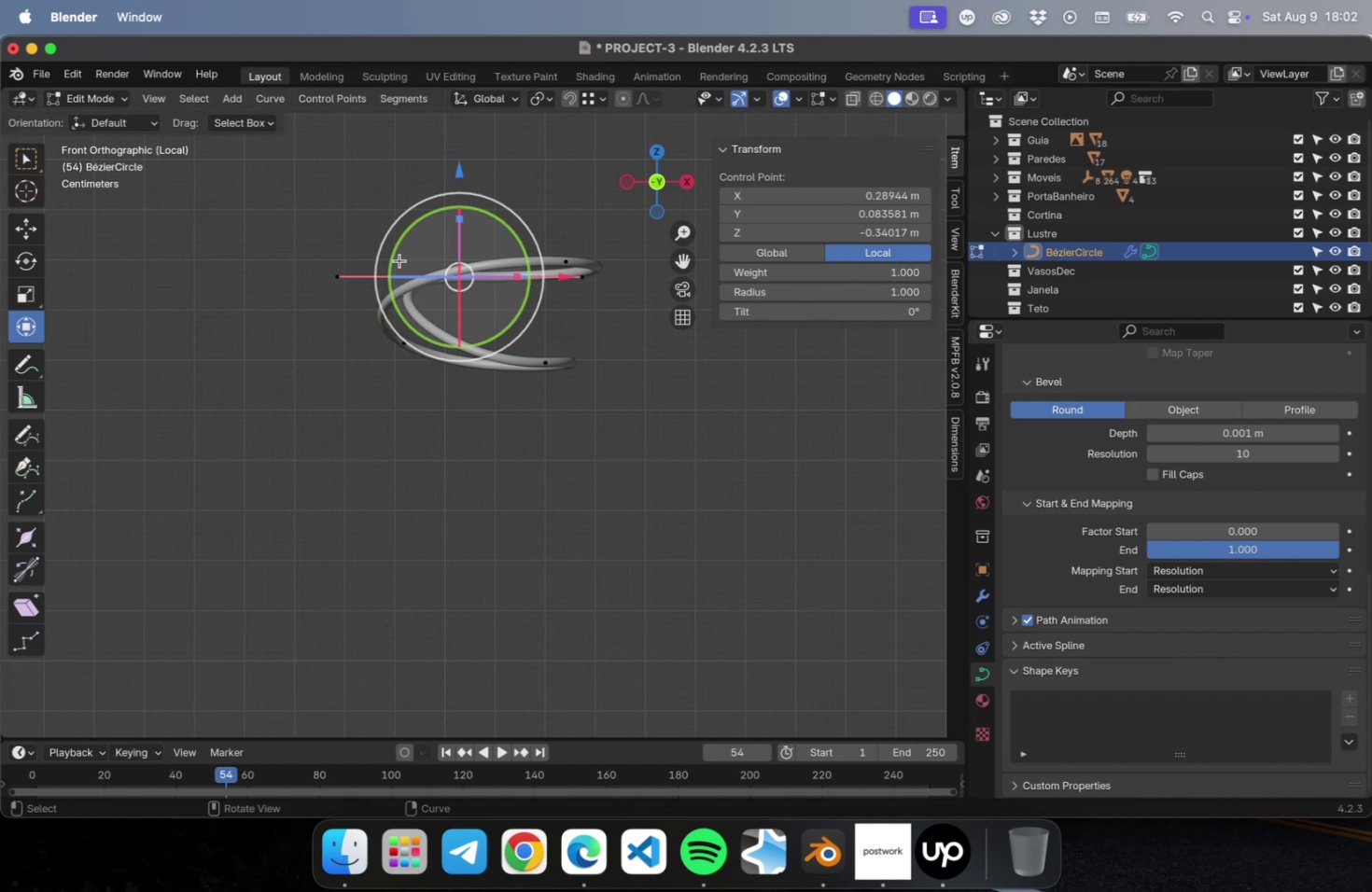 
left_click_drag(start_coordinate=[399, 260], to_coordinate=[394, 276])
 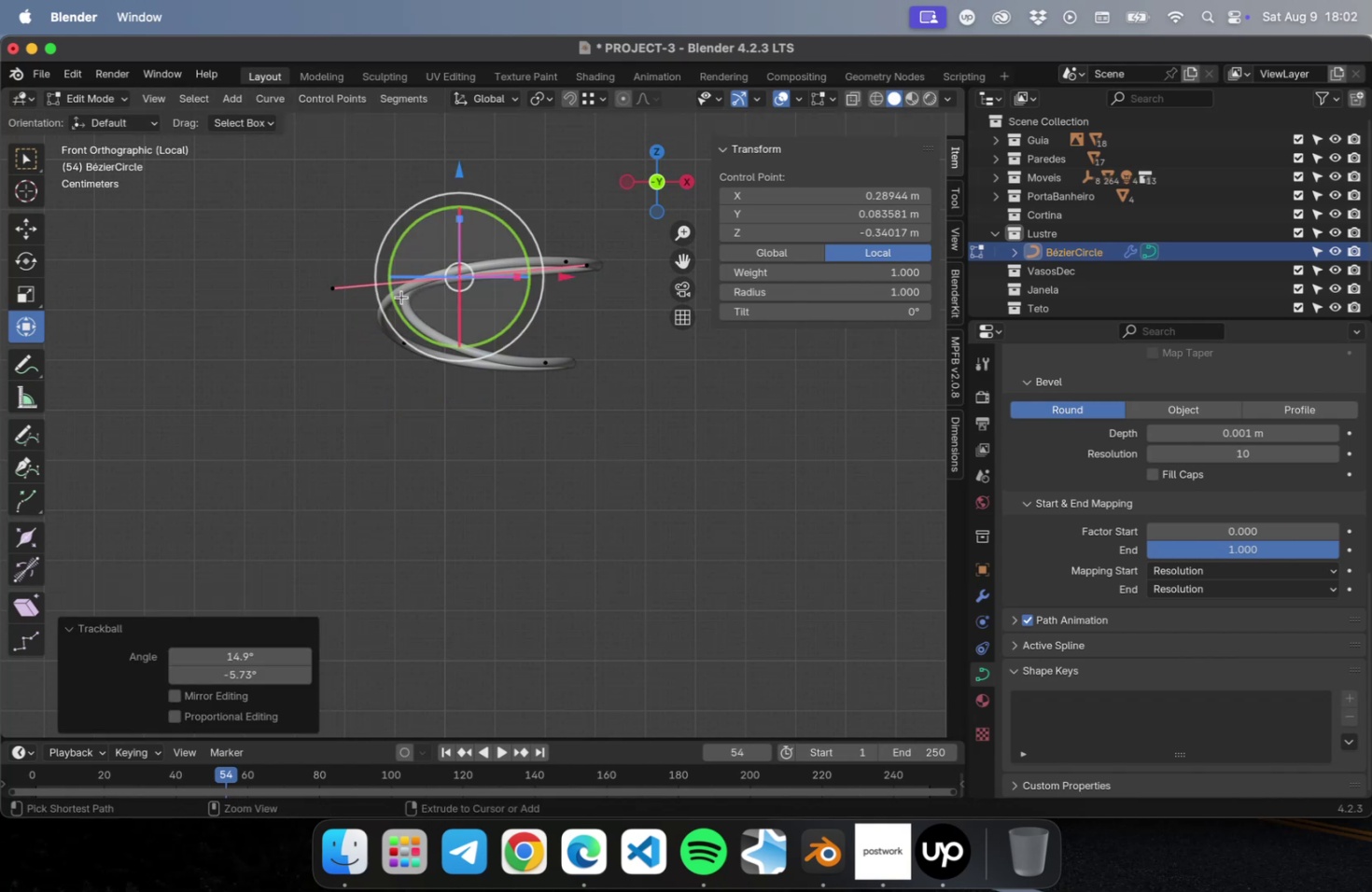 
key(Meta+Z)
 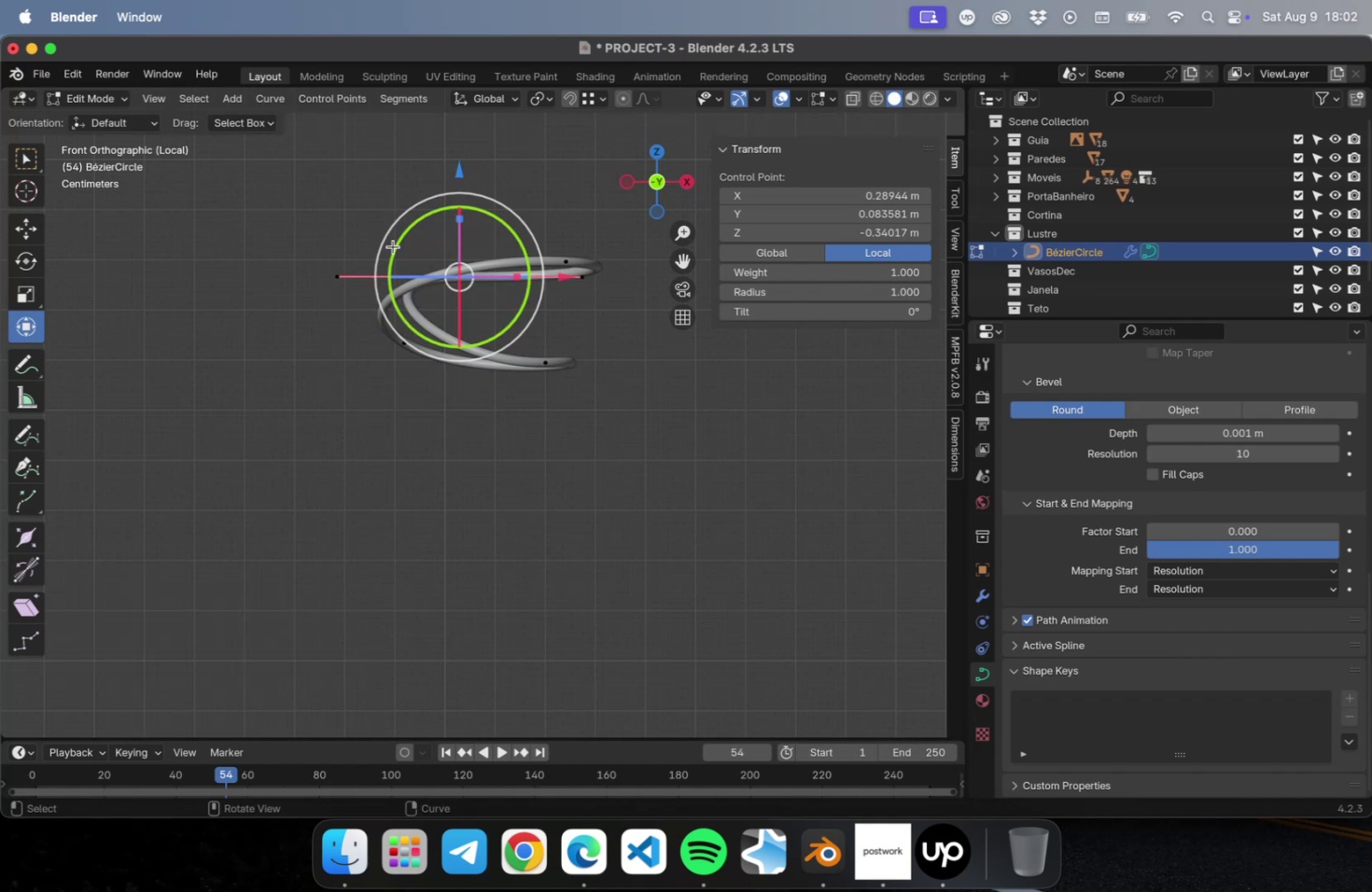 
left_click_drag(start_coordinate=[393, 246], to_coordinate=[393, 263])
 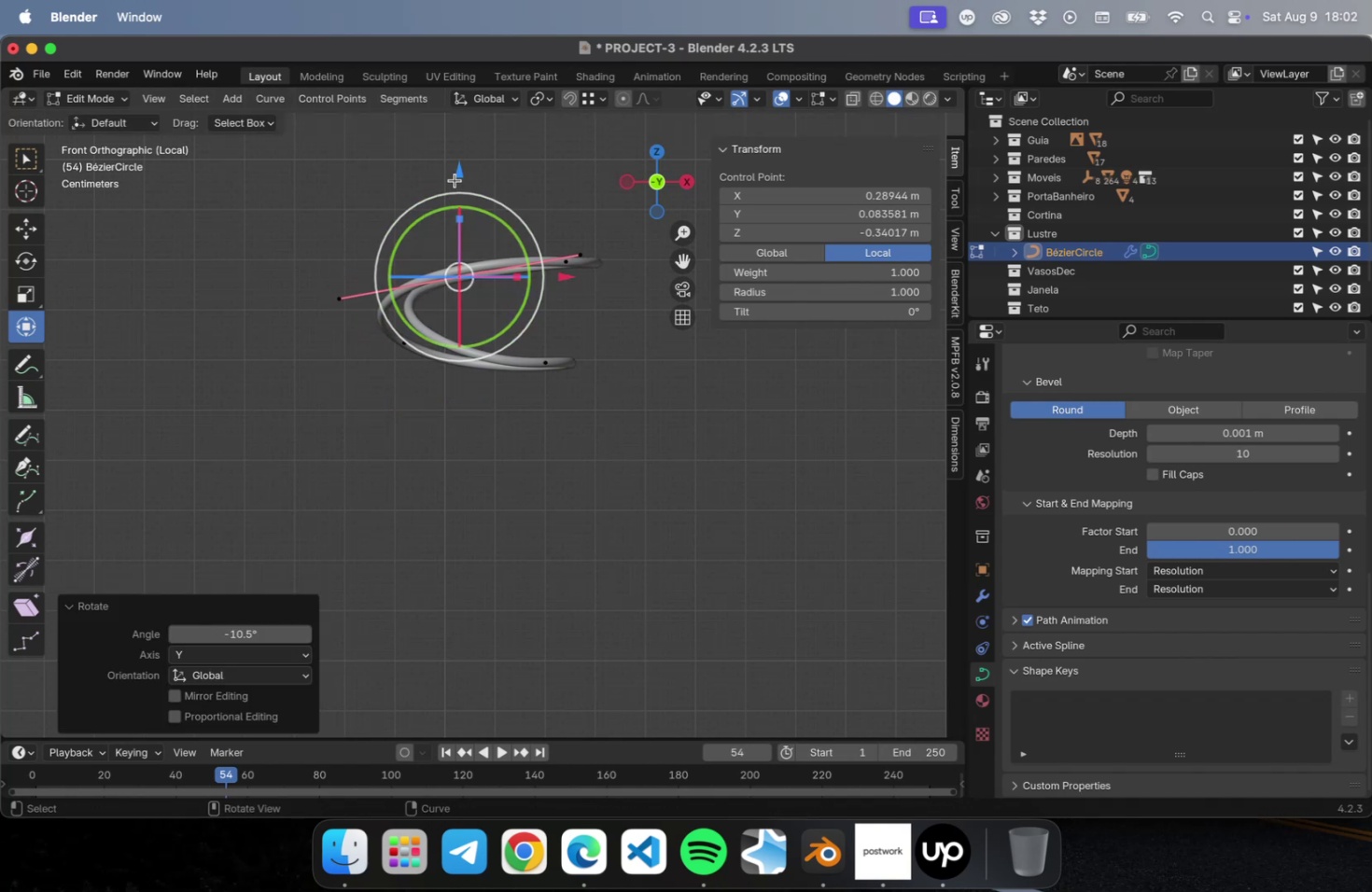 
left_click_drag(start_coordinate=[455, 179], to_coordinate=[455, 202])
 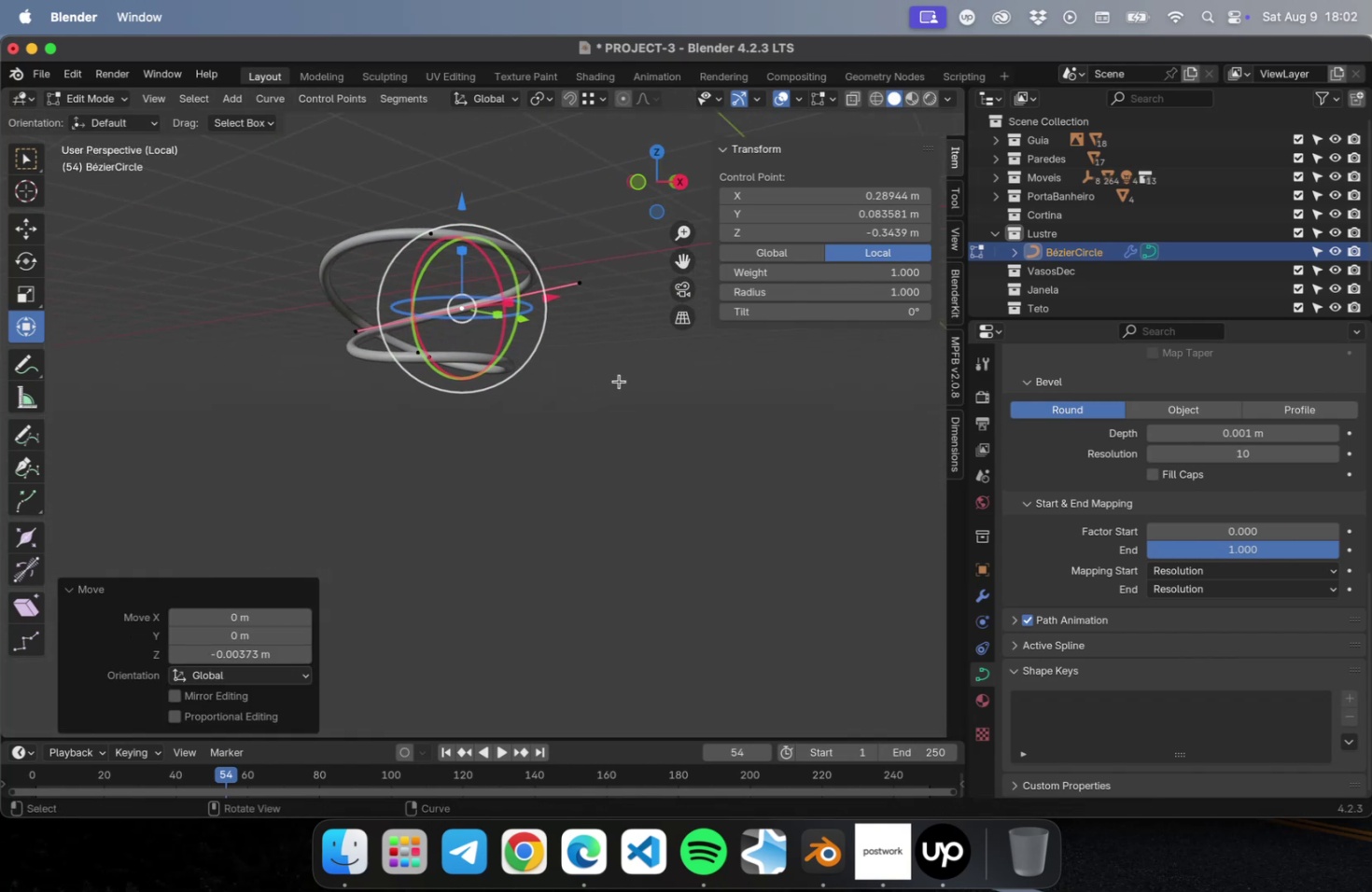 
key(NumLock)
 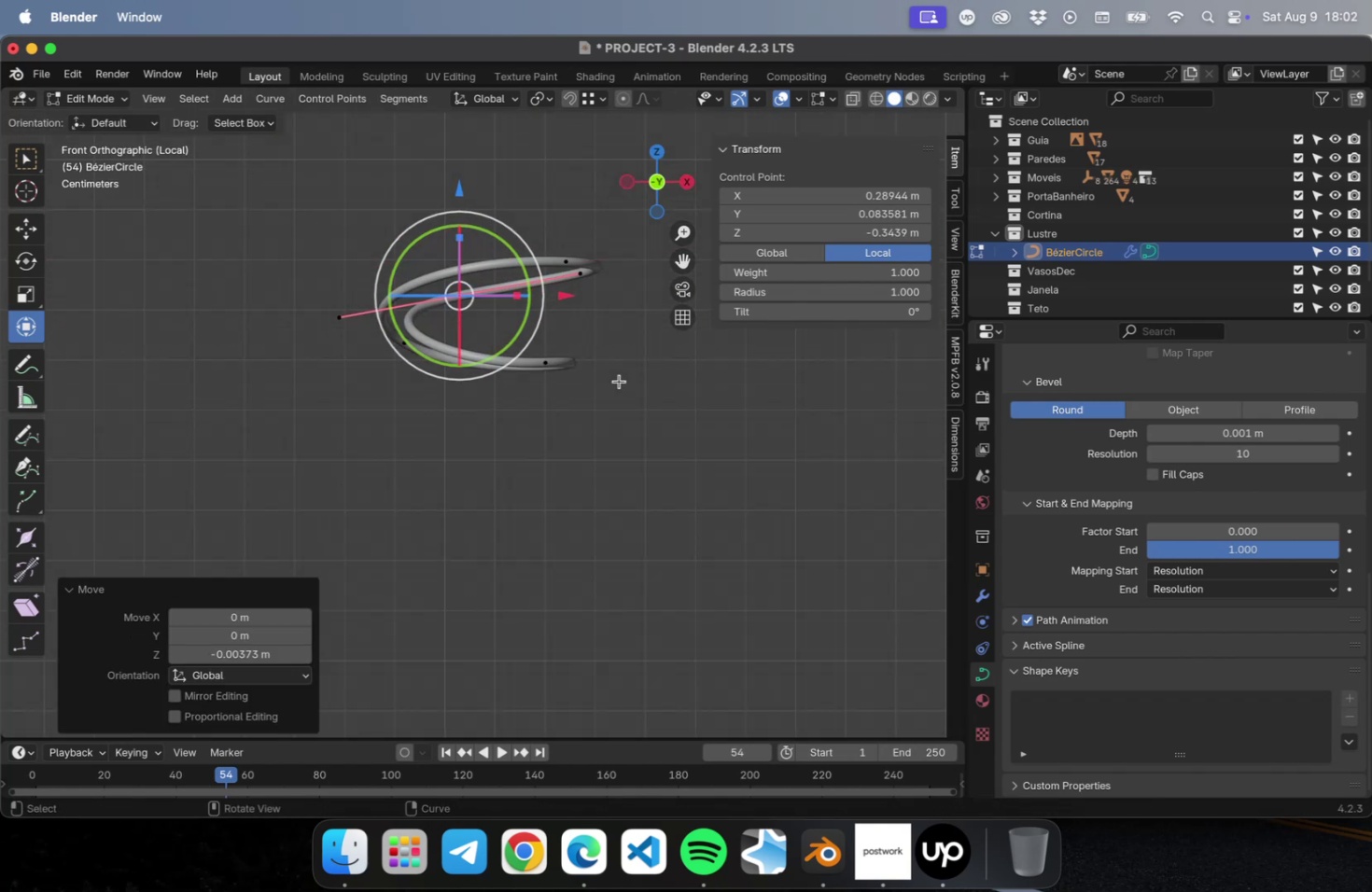 
key(Numpad1)
 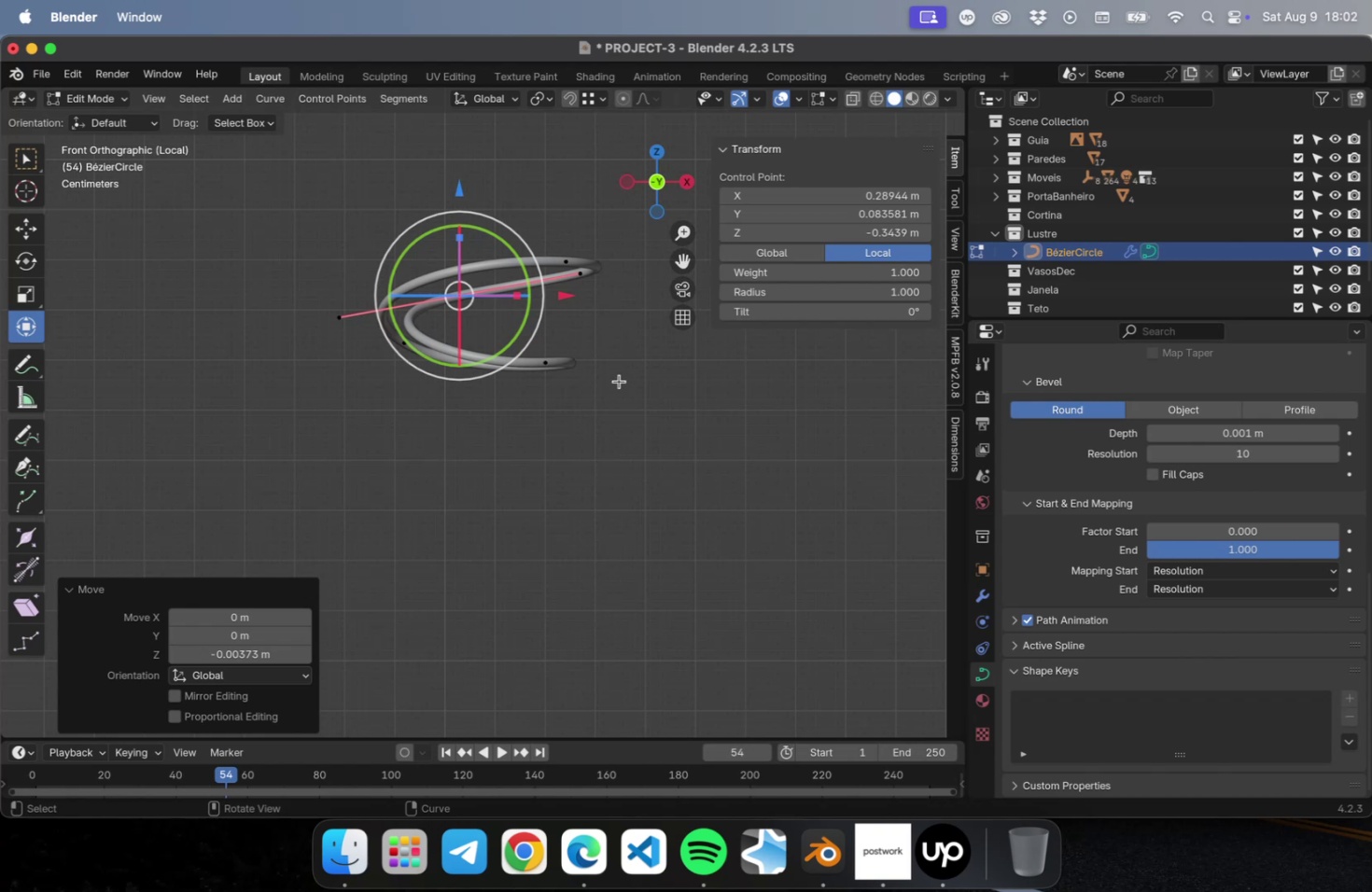 
key(NumLock)
 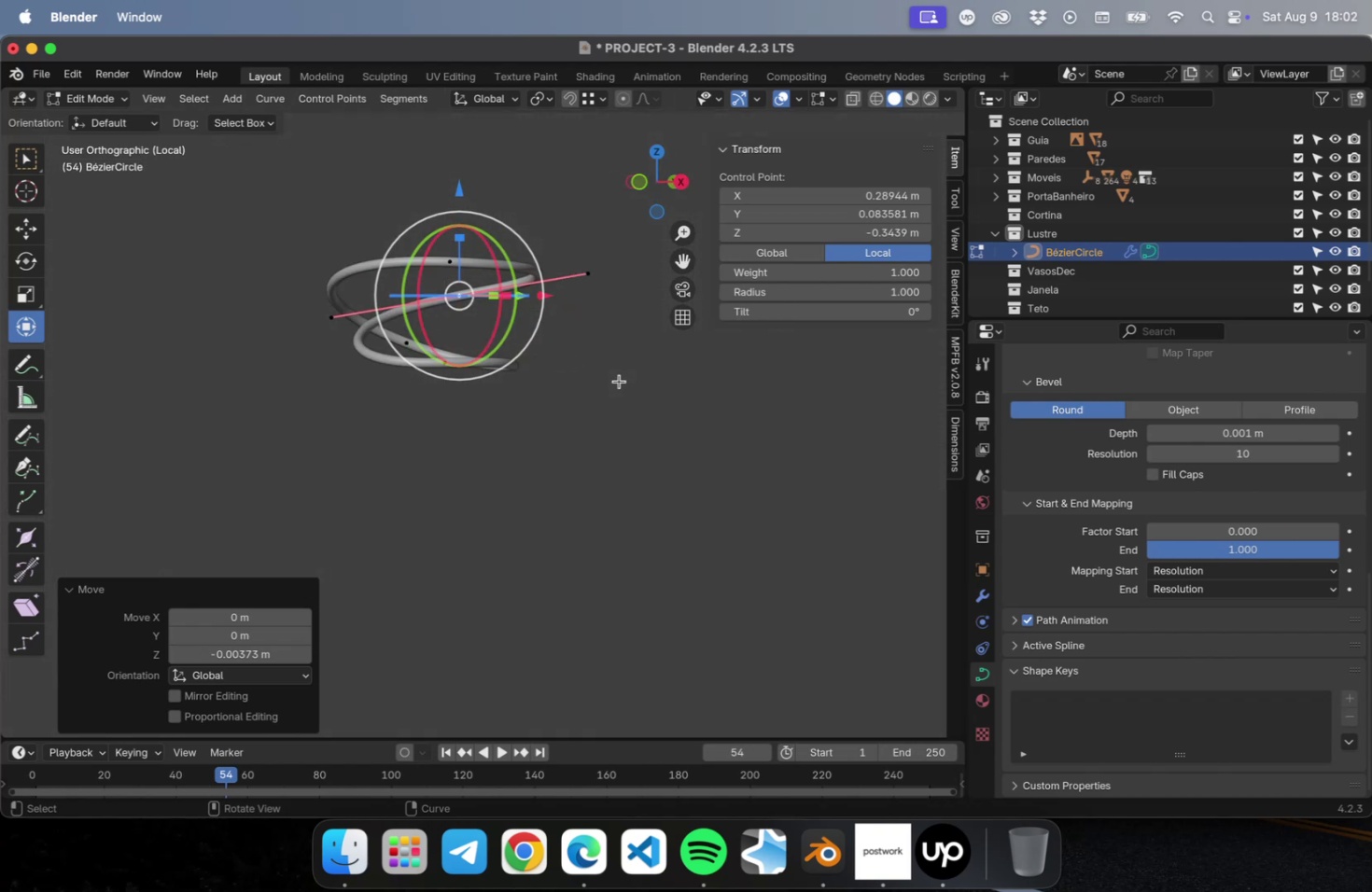 
key(Numpad3)
 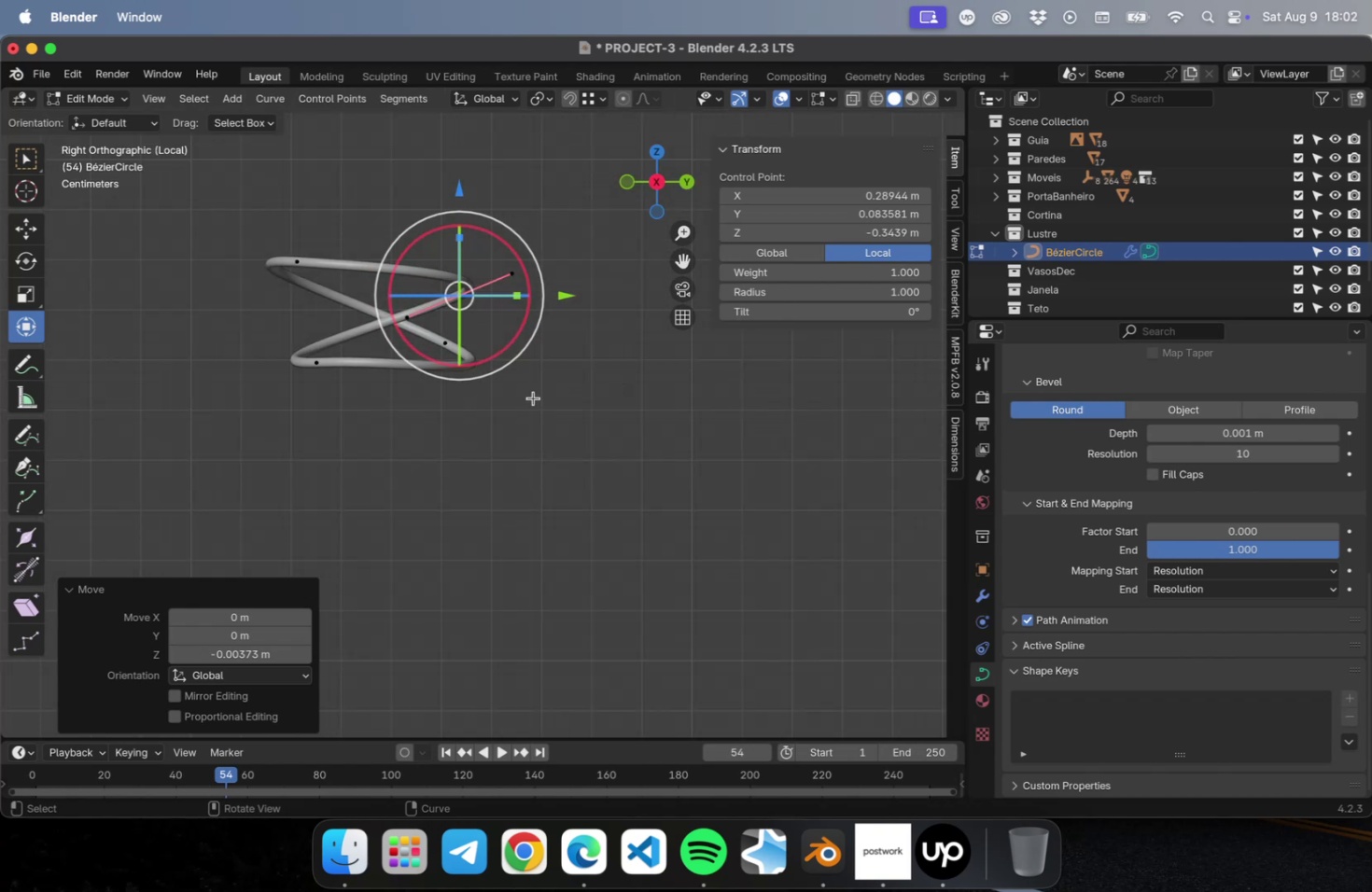 
hold_key(key=ShiftLeft, duration=0.37)
 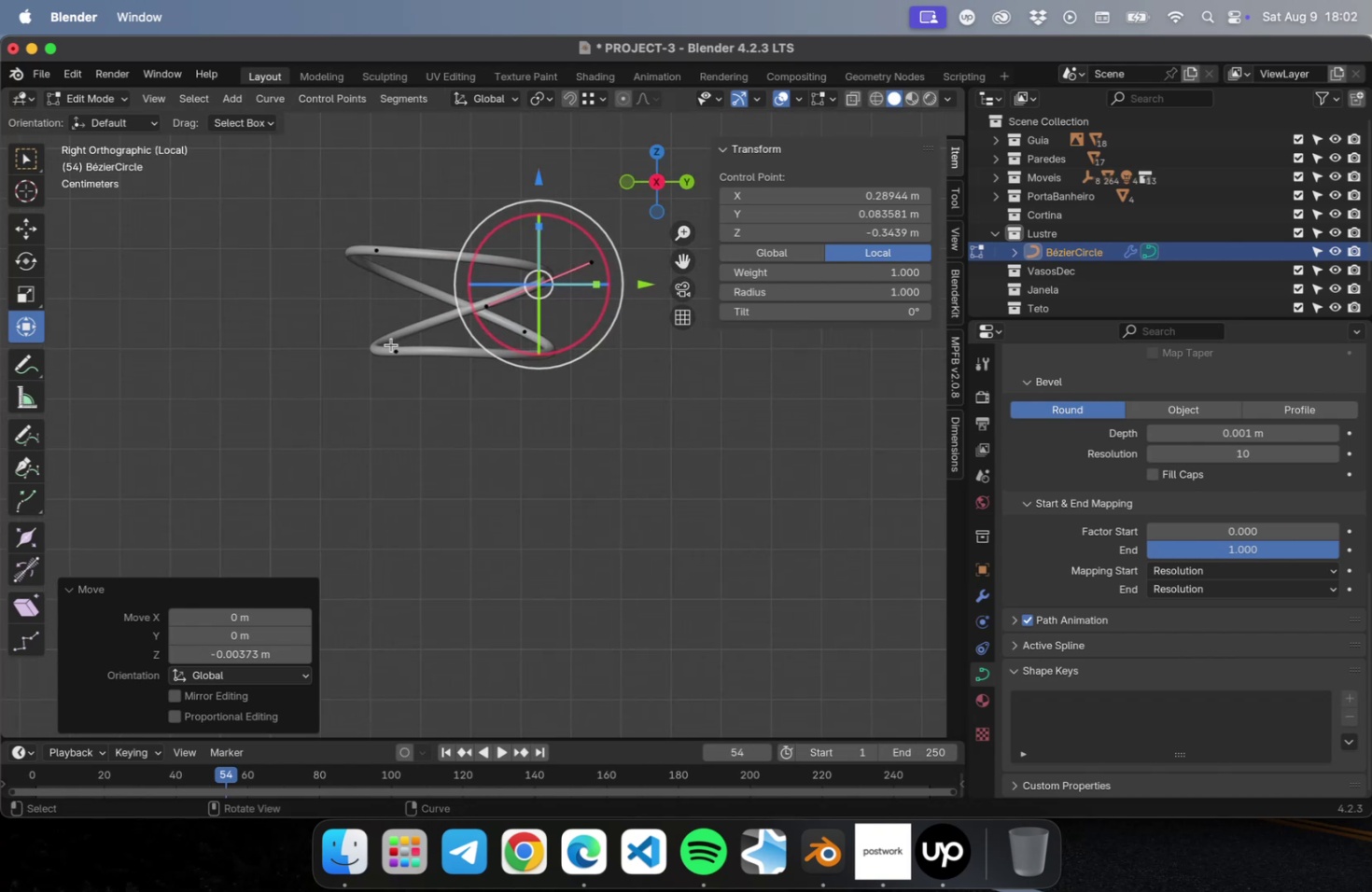 
left_click([391, 344])
 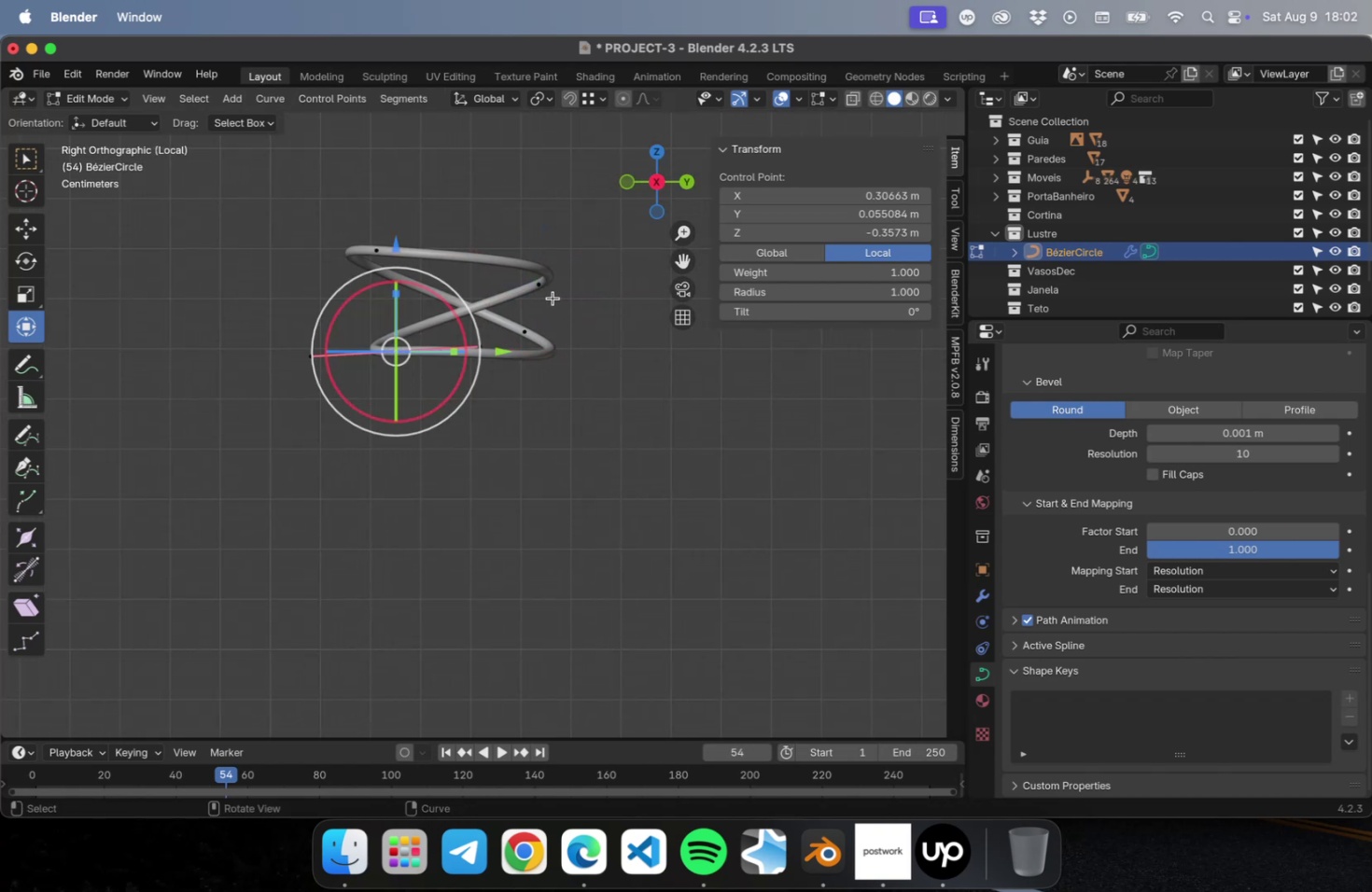 
left_click([543, 289])
 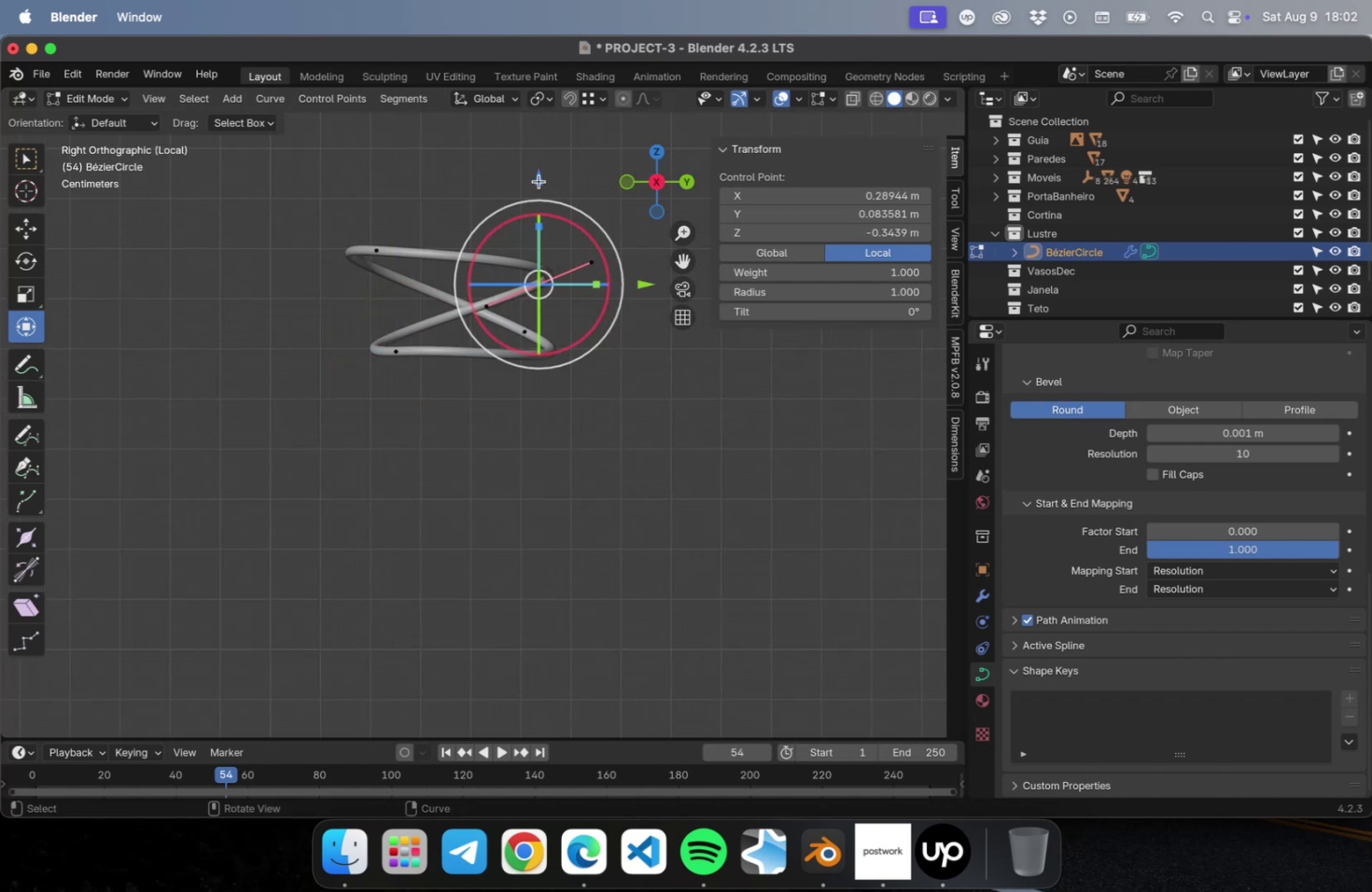 
left_click_drag(start_coordinate=[539, 181], to_coordinate=[539, 193])
 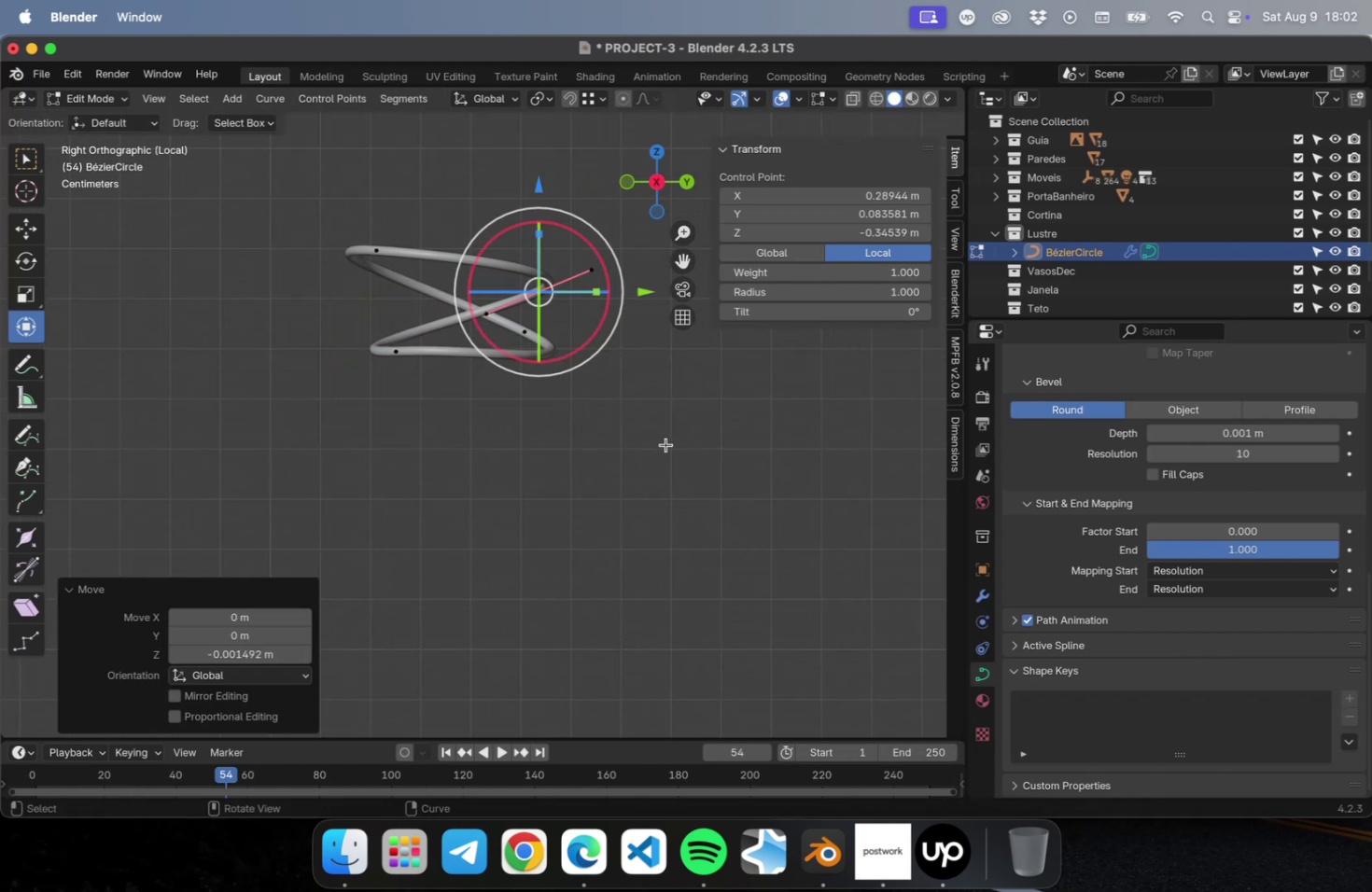 
left_click([665, 444])
 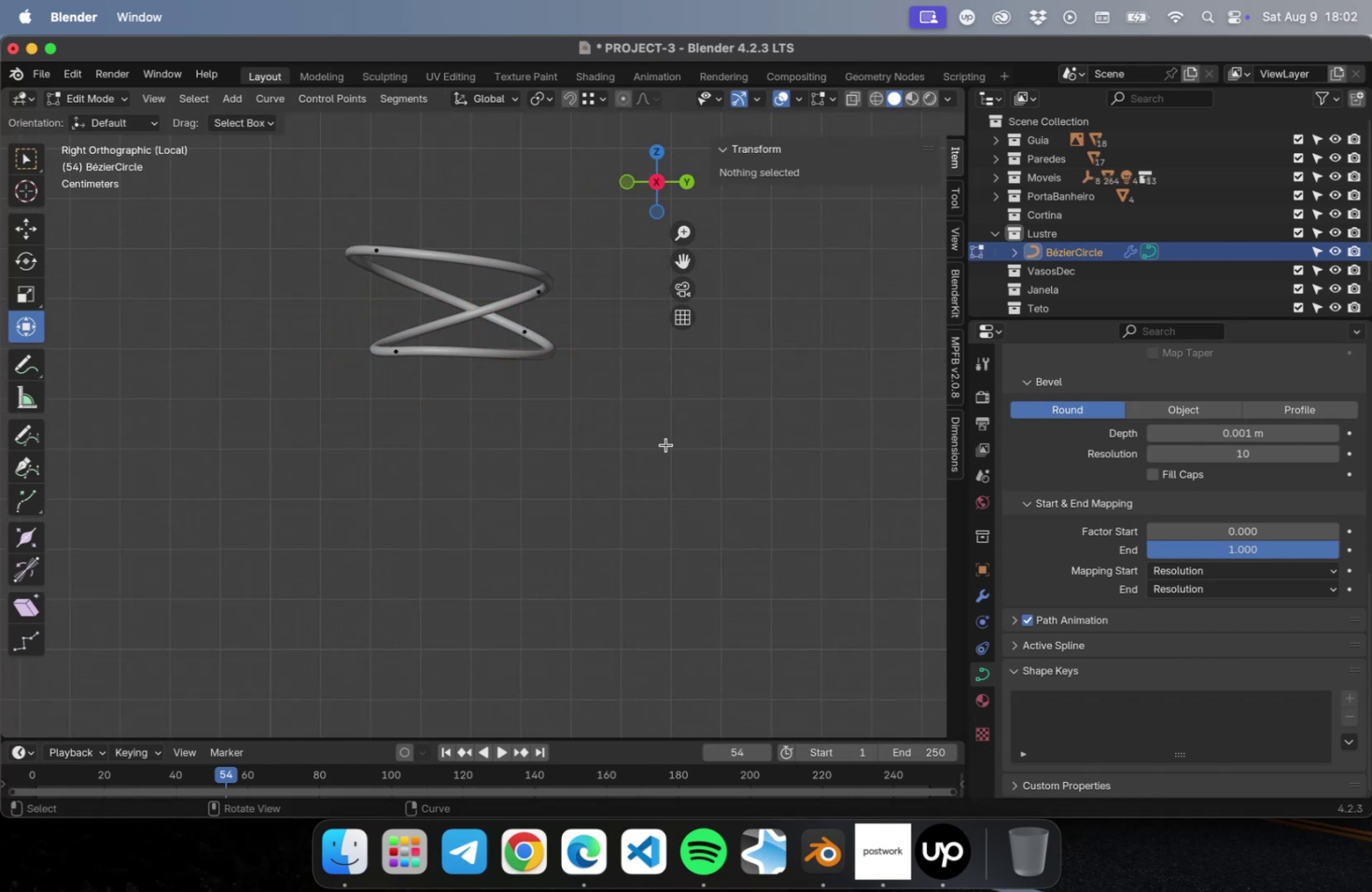 
key(NumLock)
 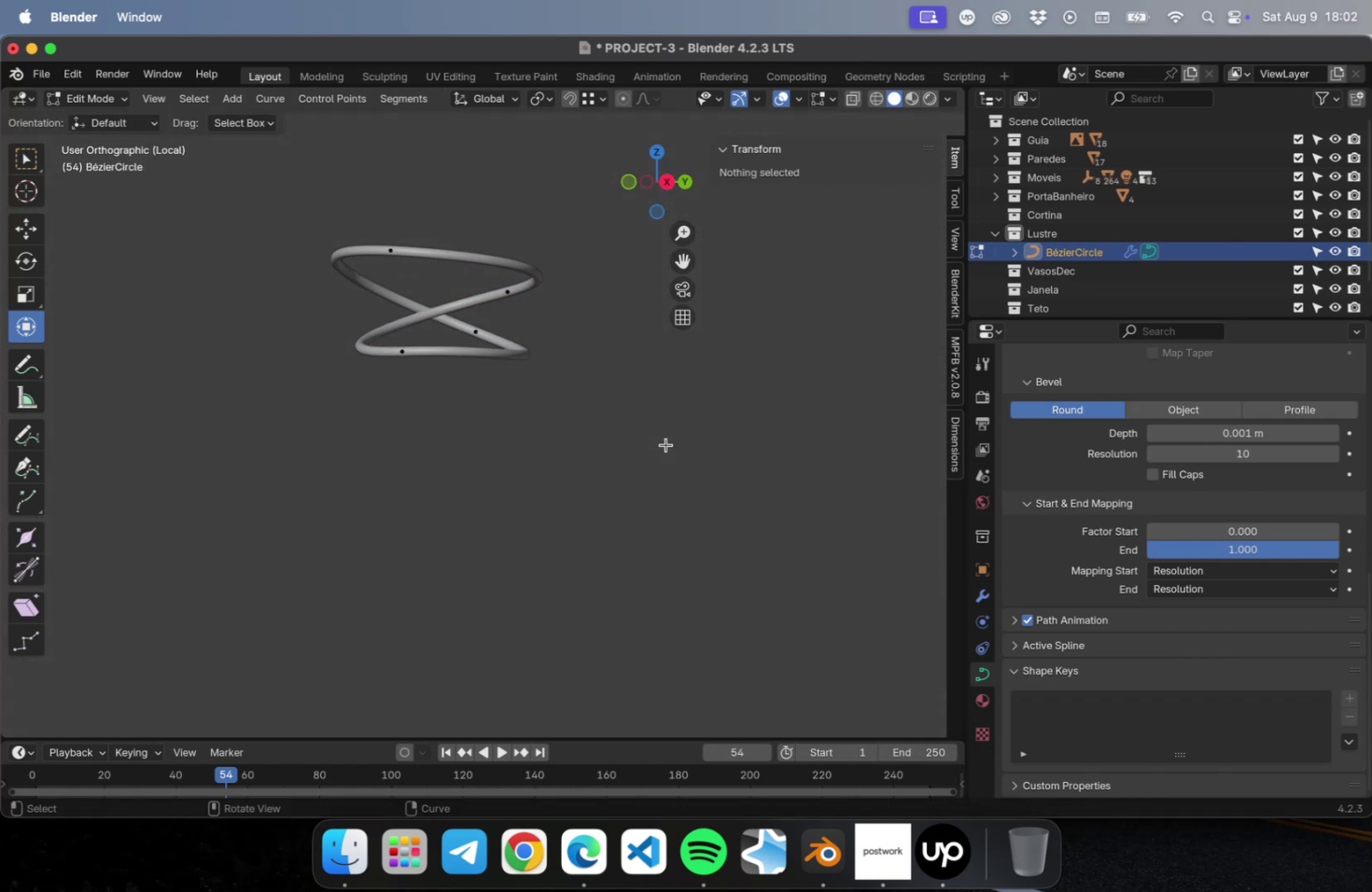 
key(Numpad1)
 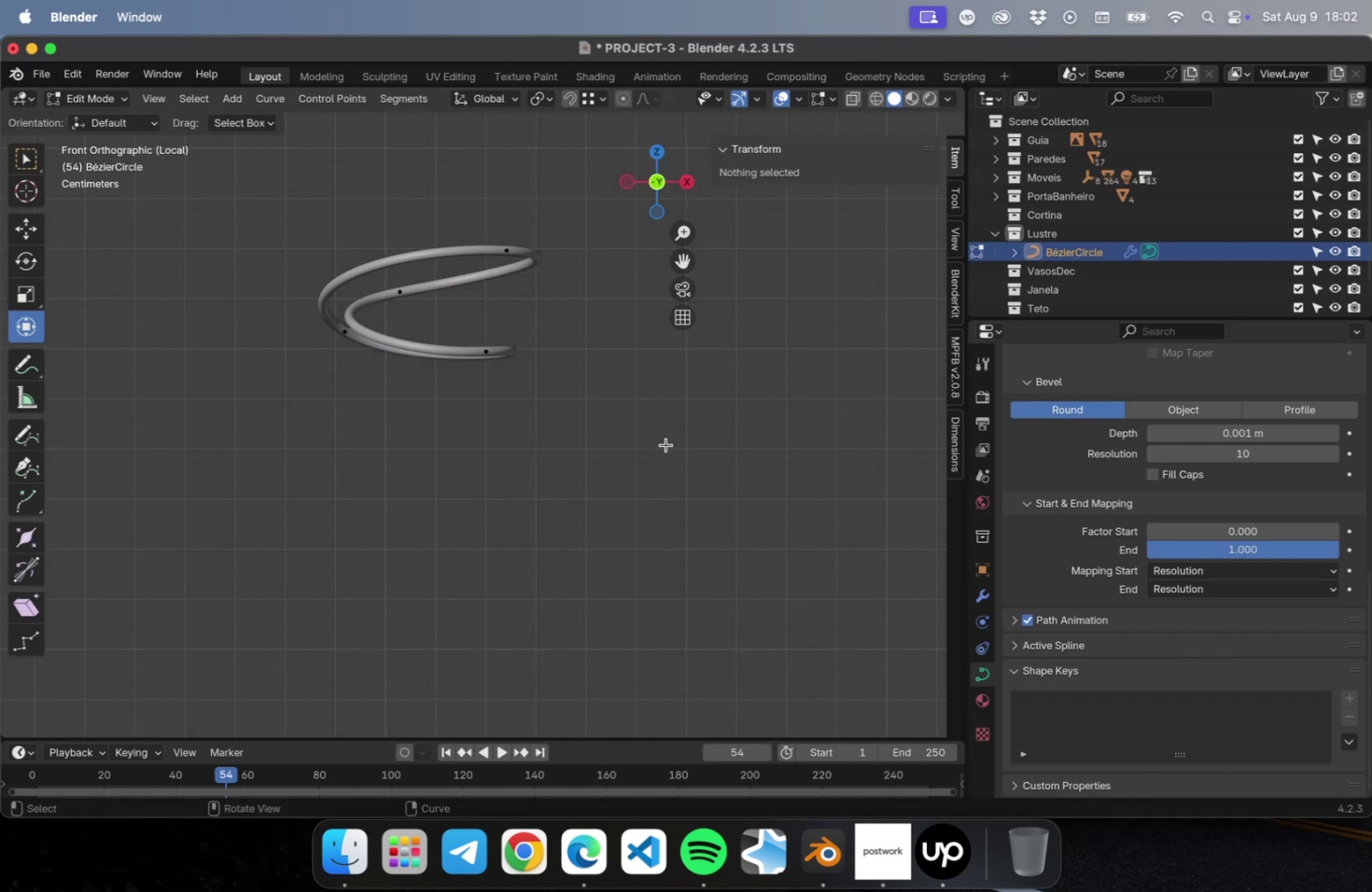 
key(NumLock)
 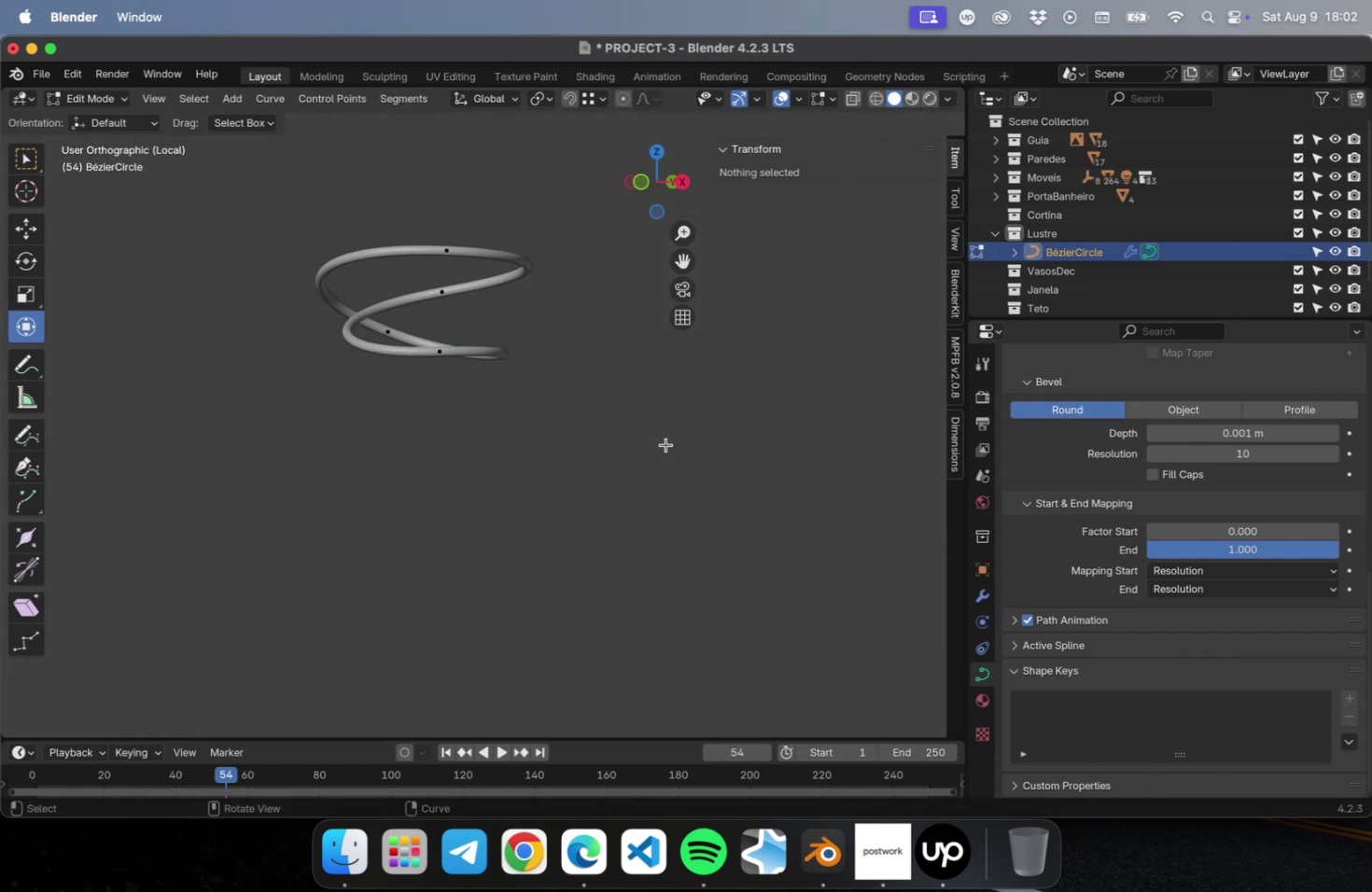 
key(Numpad3)
 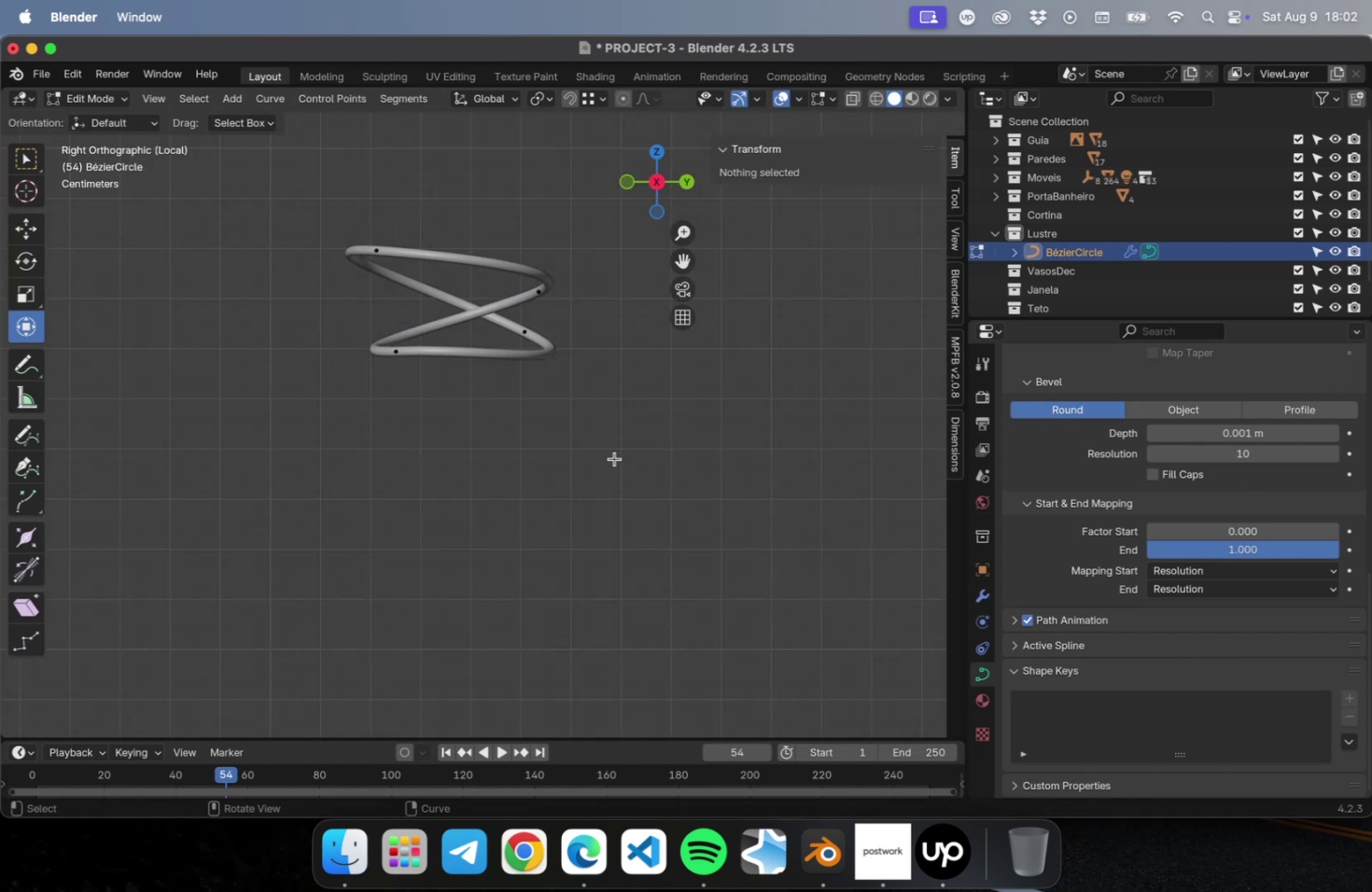 
key(NumLock)
 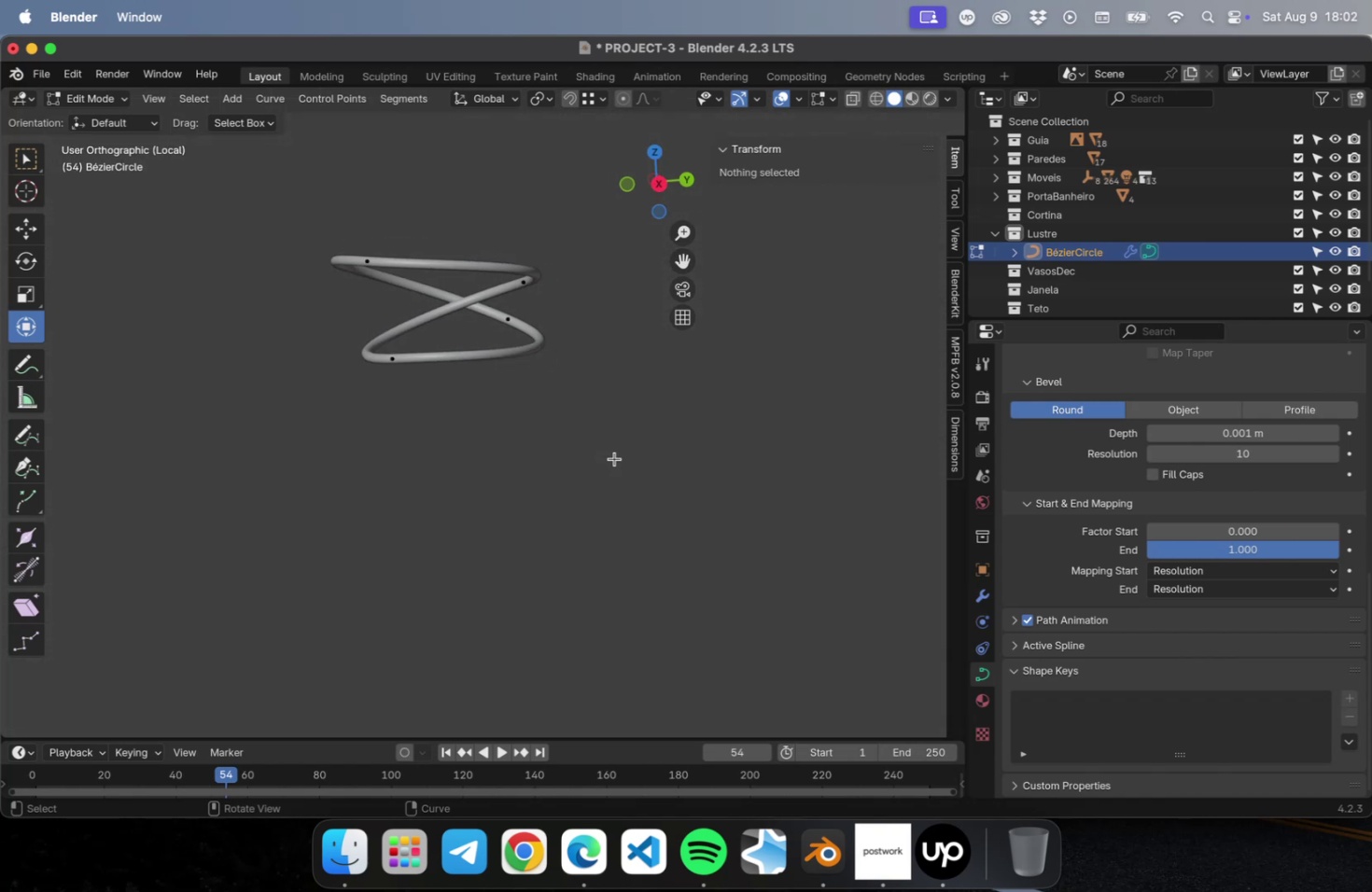 
key(Numpad7)
 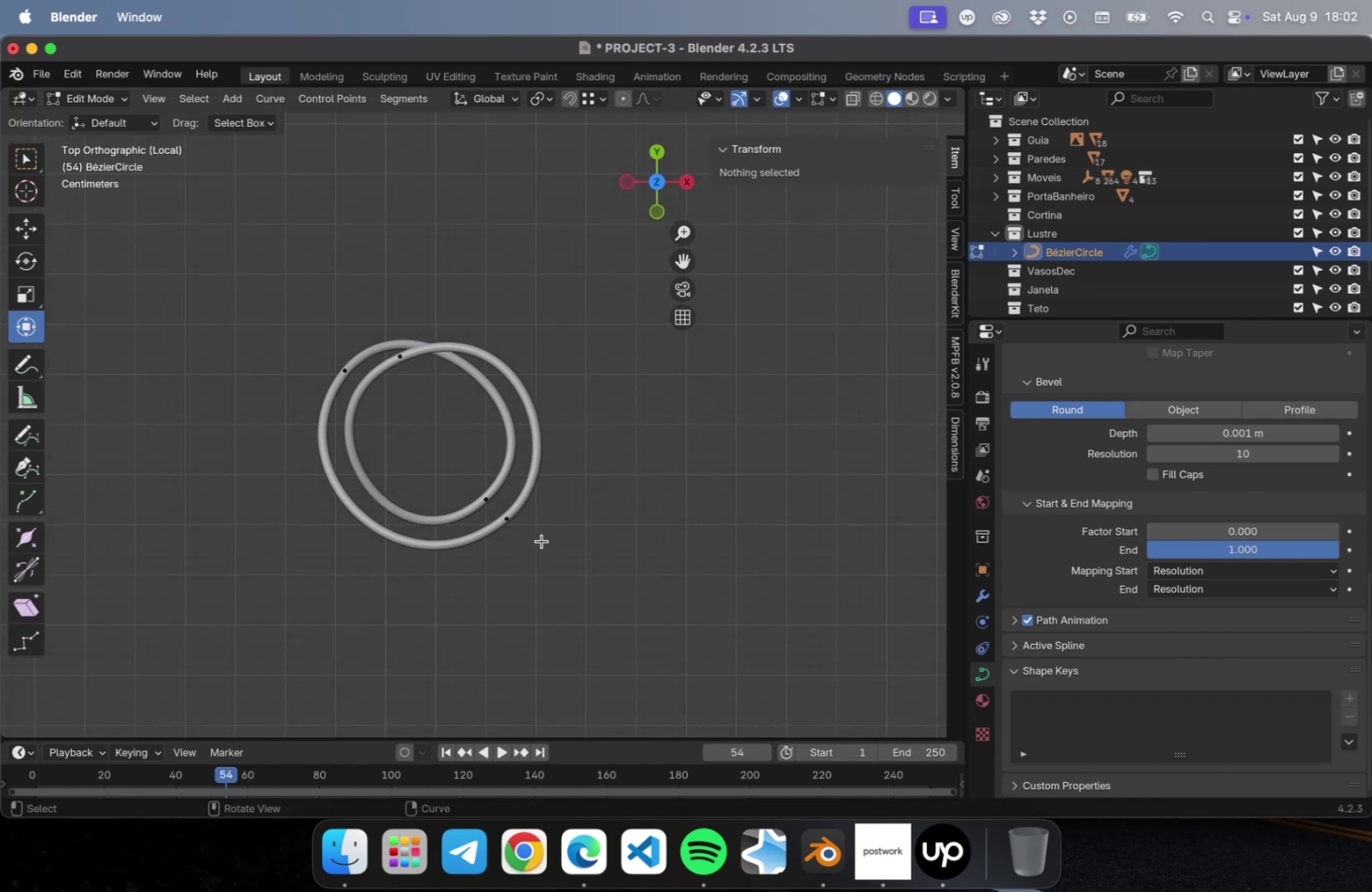 
left_click([512, 523])
 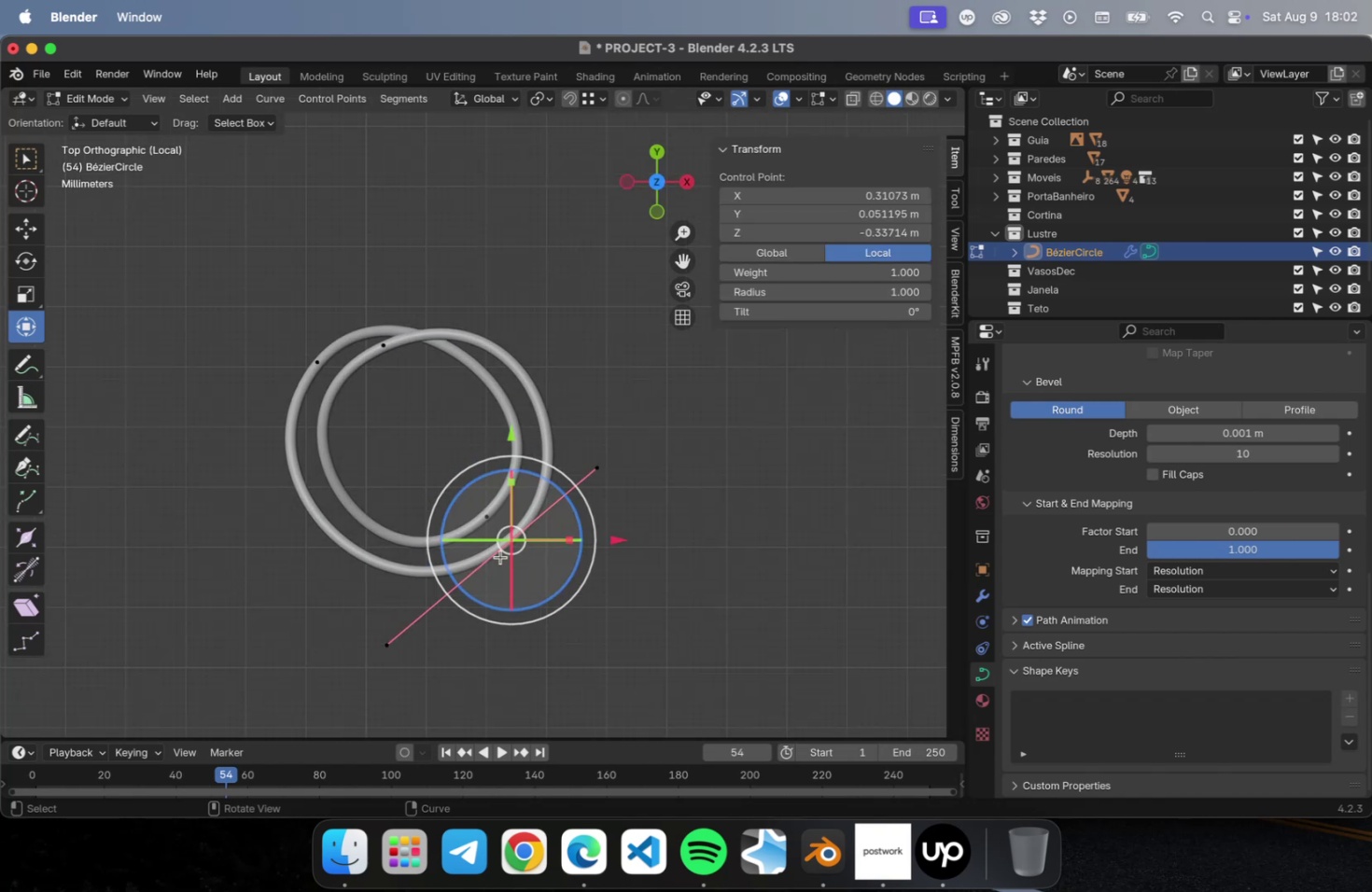 
scroll: coordinate [500, 556], scroll_direction: up, amount: 2.0
 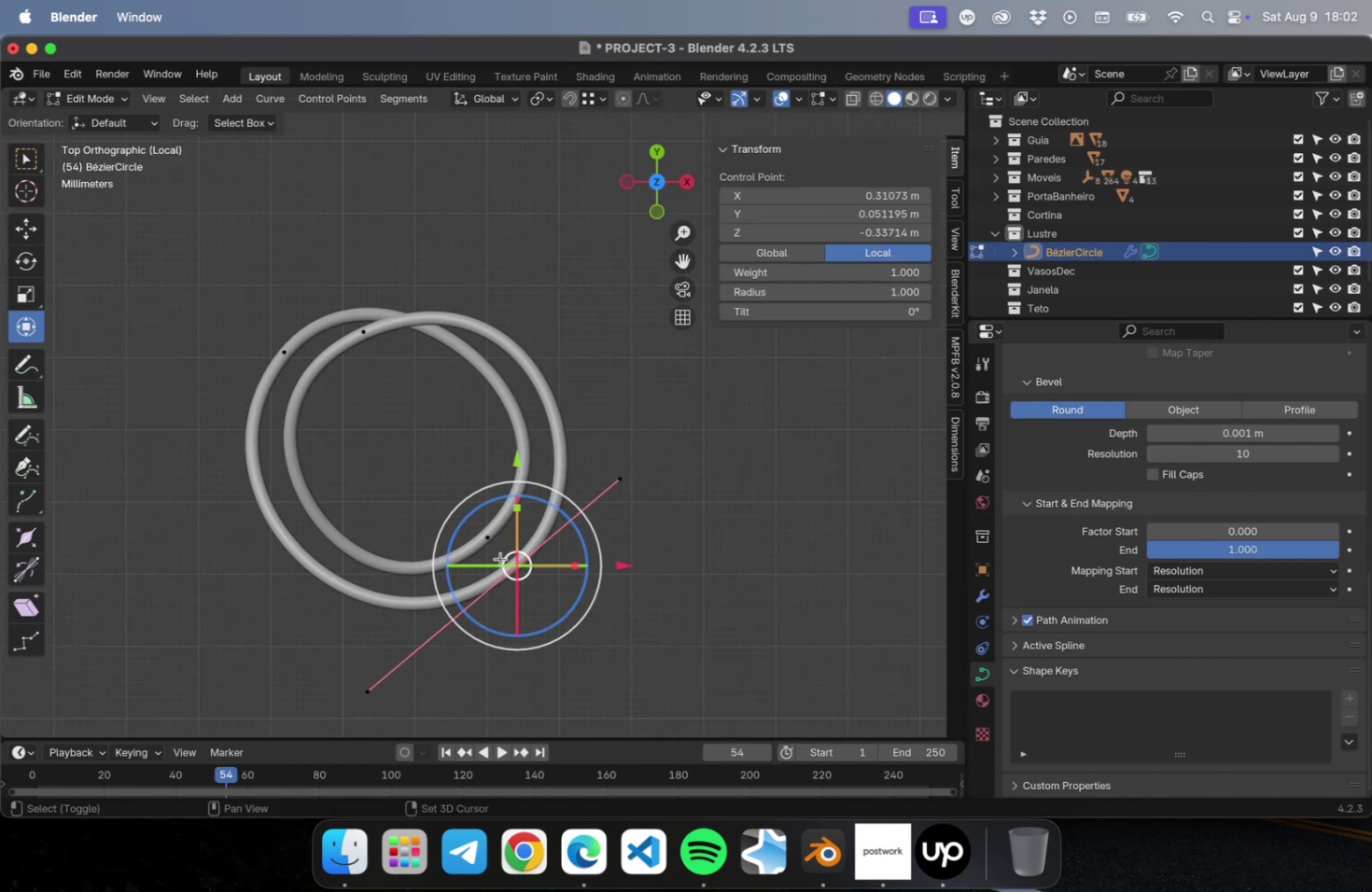 
hold_key(key=ShiftLeft, duration=0.65)
 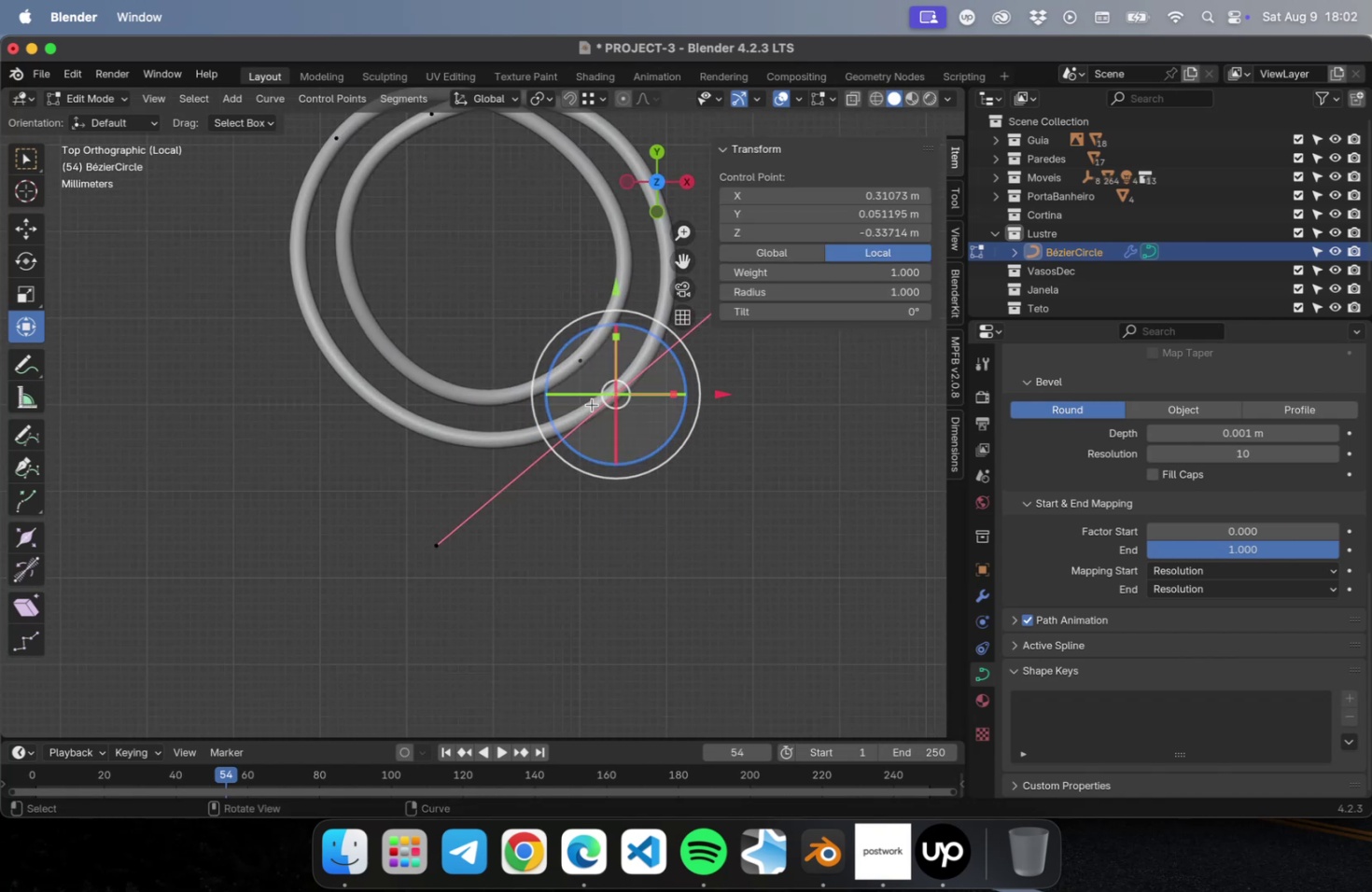 
scroll: coordinate [592, 404], scroll_direction: up, amount: 2.0
 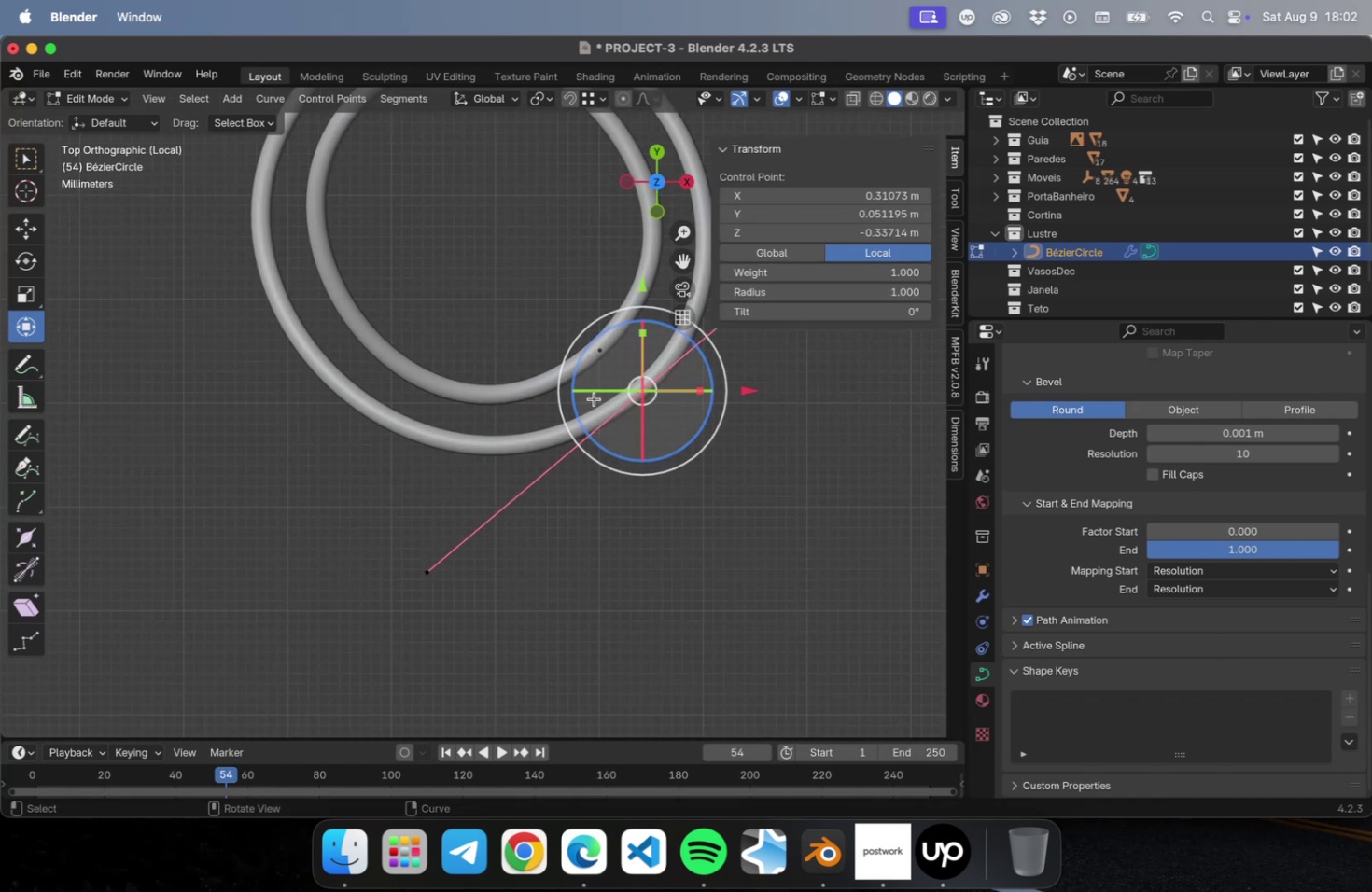 
hold_key(key=ShiftLeft, duration=0.64)
 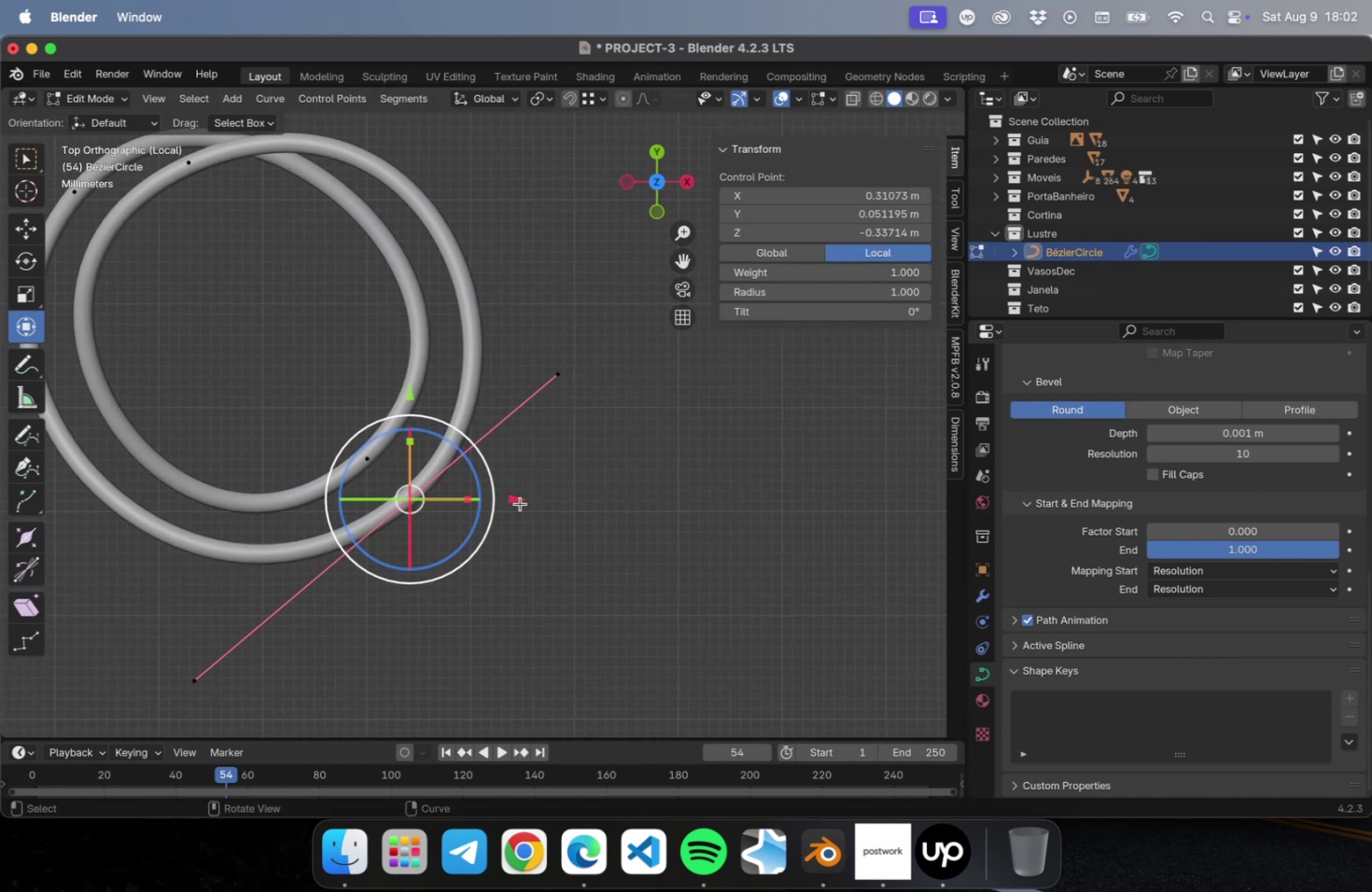 
scroll: coordinate [539, 497], scroll_direction: down, amount: 2.0
 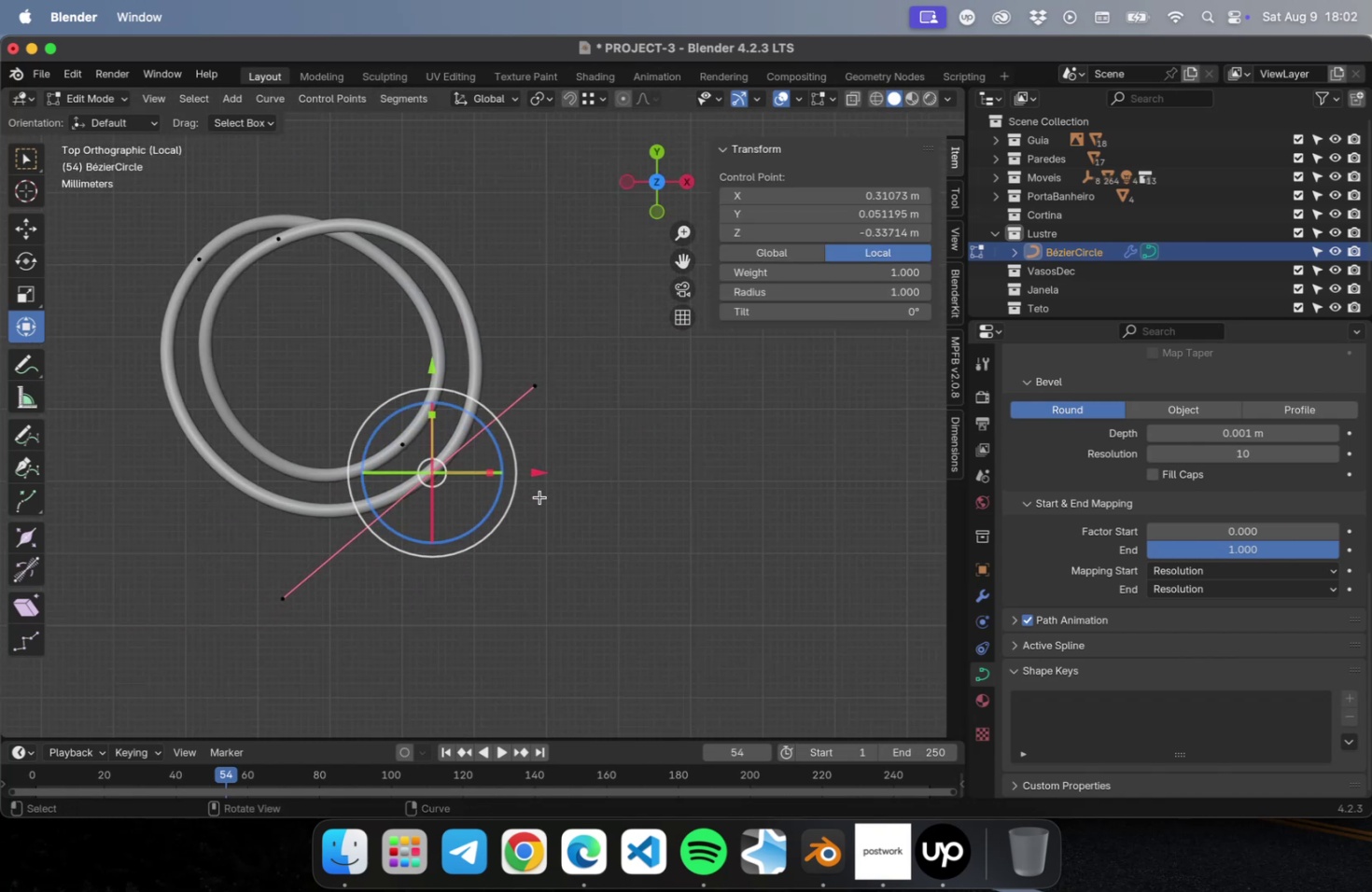 
key(Meta+S)
 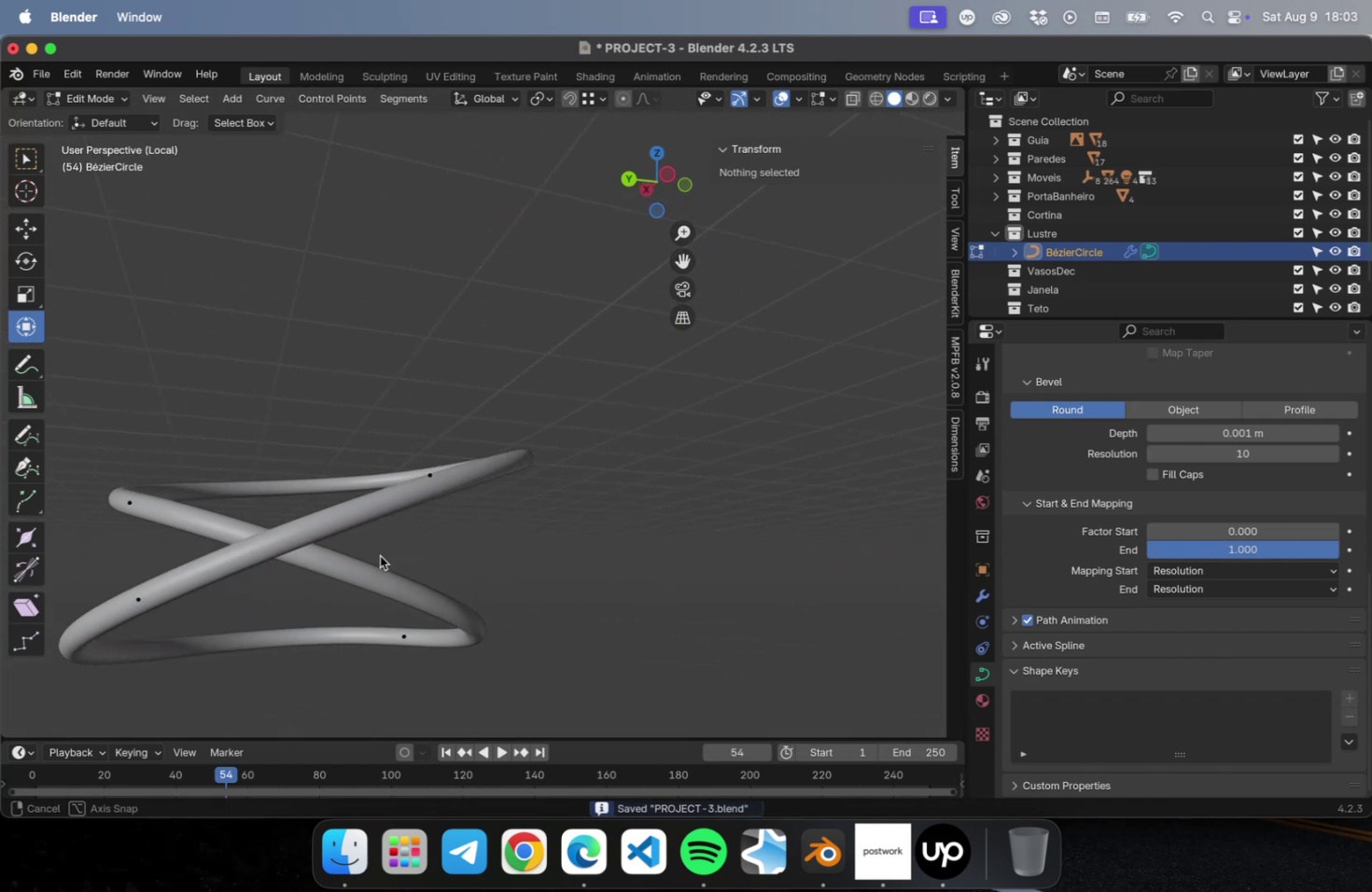 
scroll: coordinate [683, 558], scroll_direction: down, amount: 2.0
 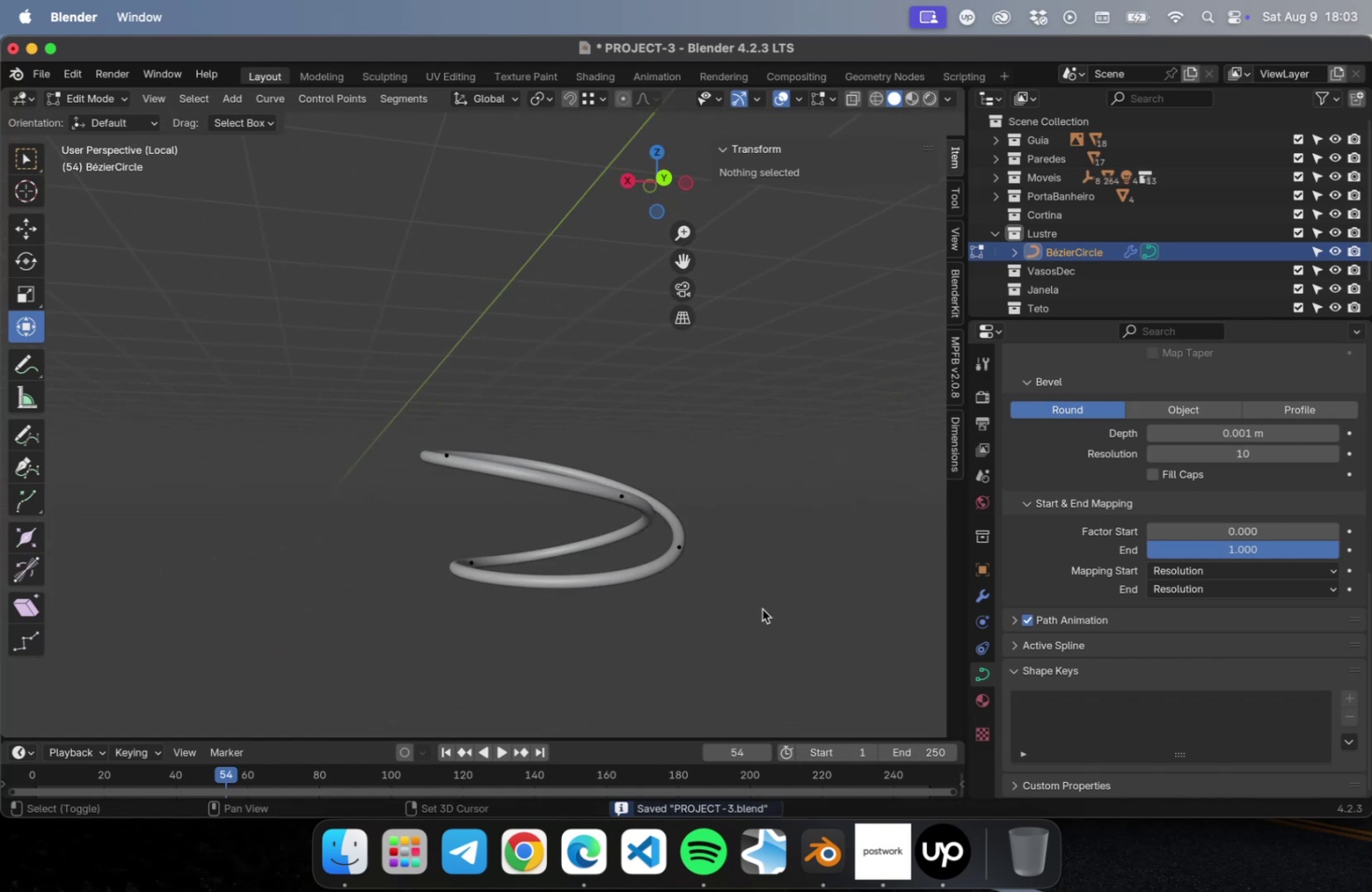 
hold_key(key=ShiftLeft, duration=0.33)
 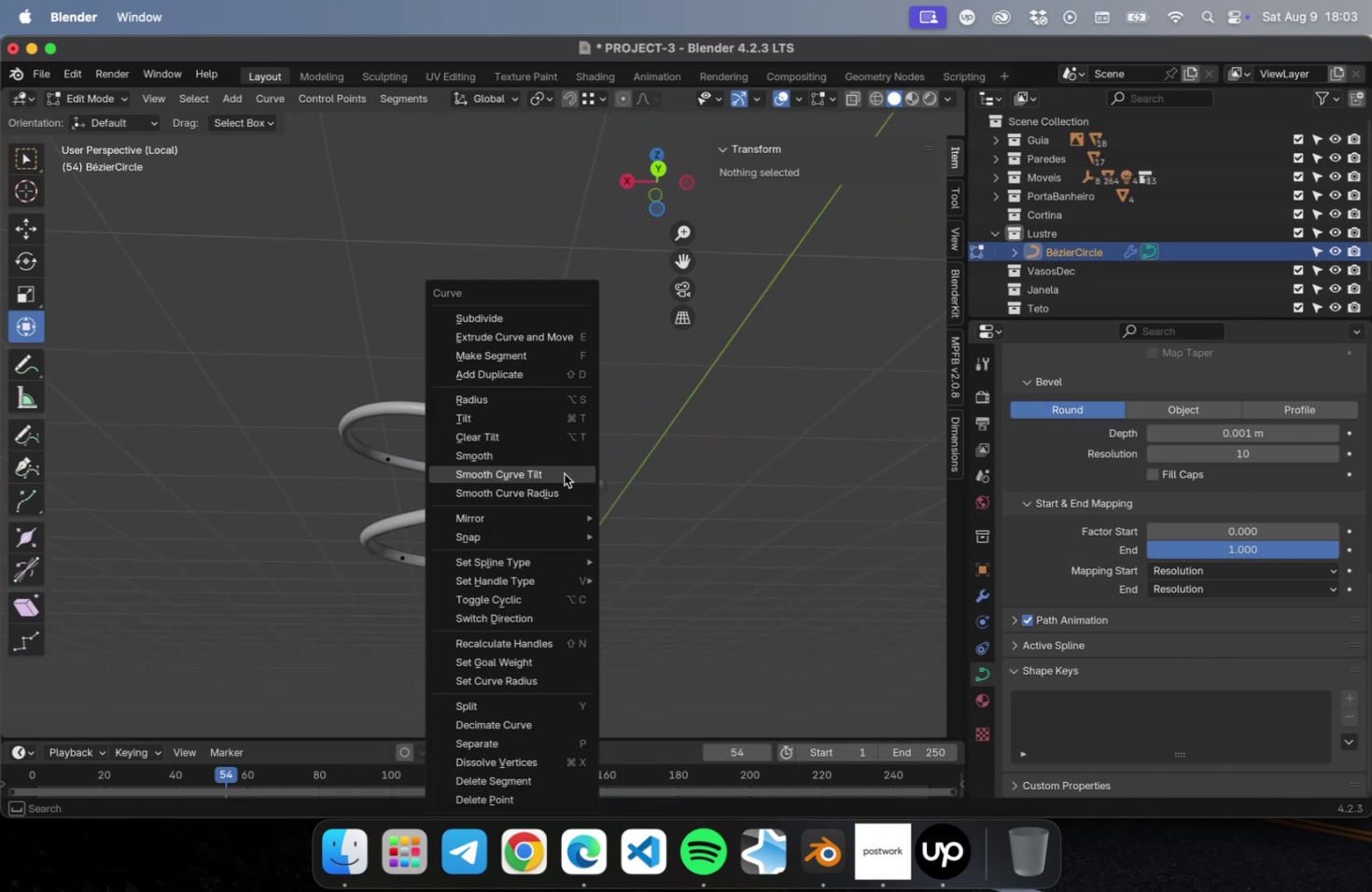 
left_click_drag(start_coordinate=[756, 485], to_coordinate=[512, 564])
 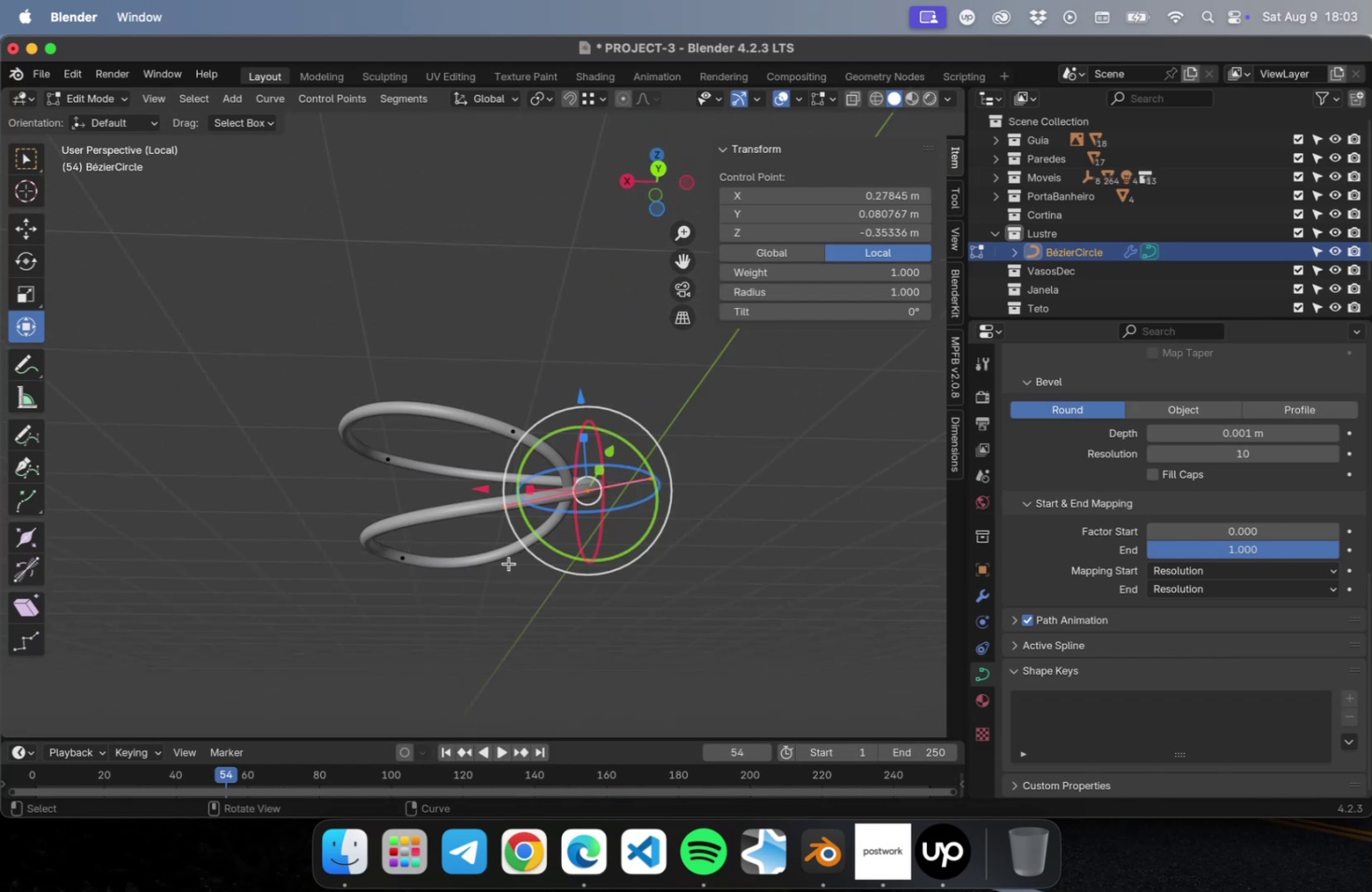 
key(Tab)
 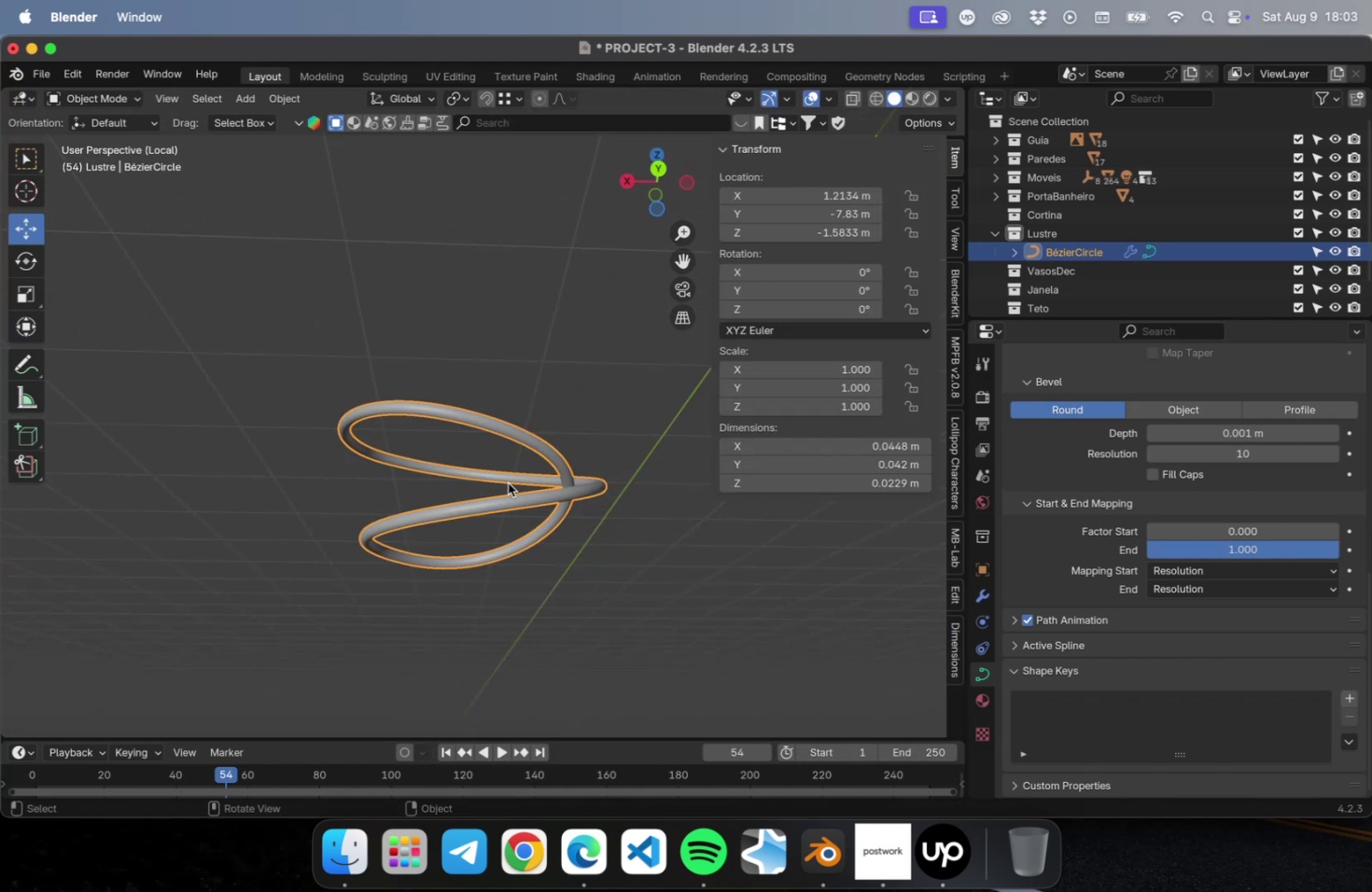 
right_click([508, 482])
 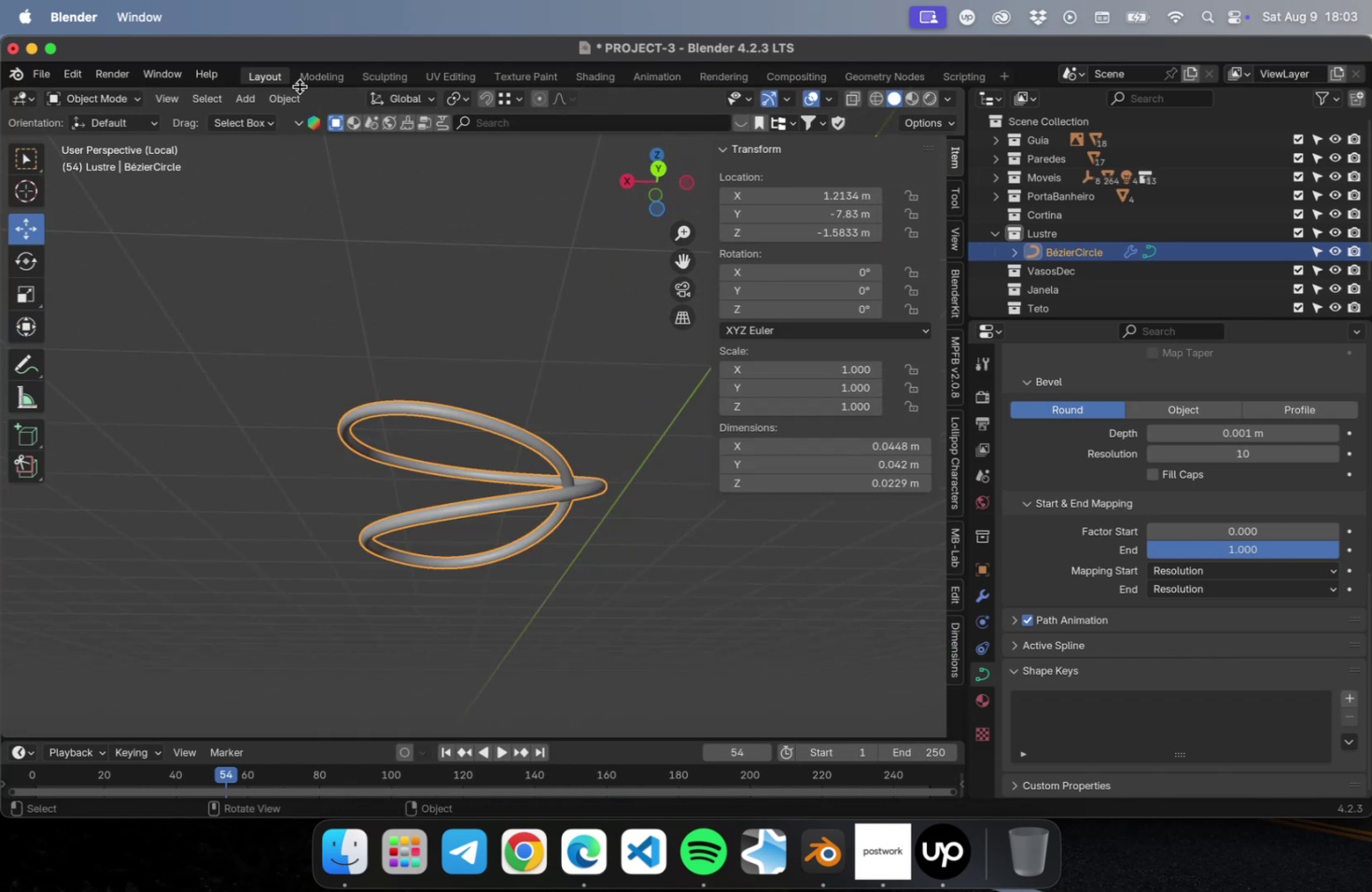 
left_click([290, 97])
 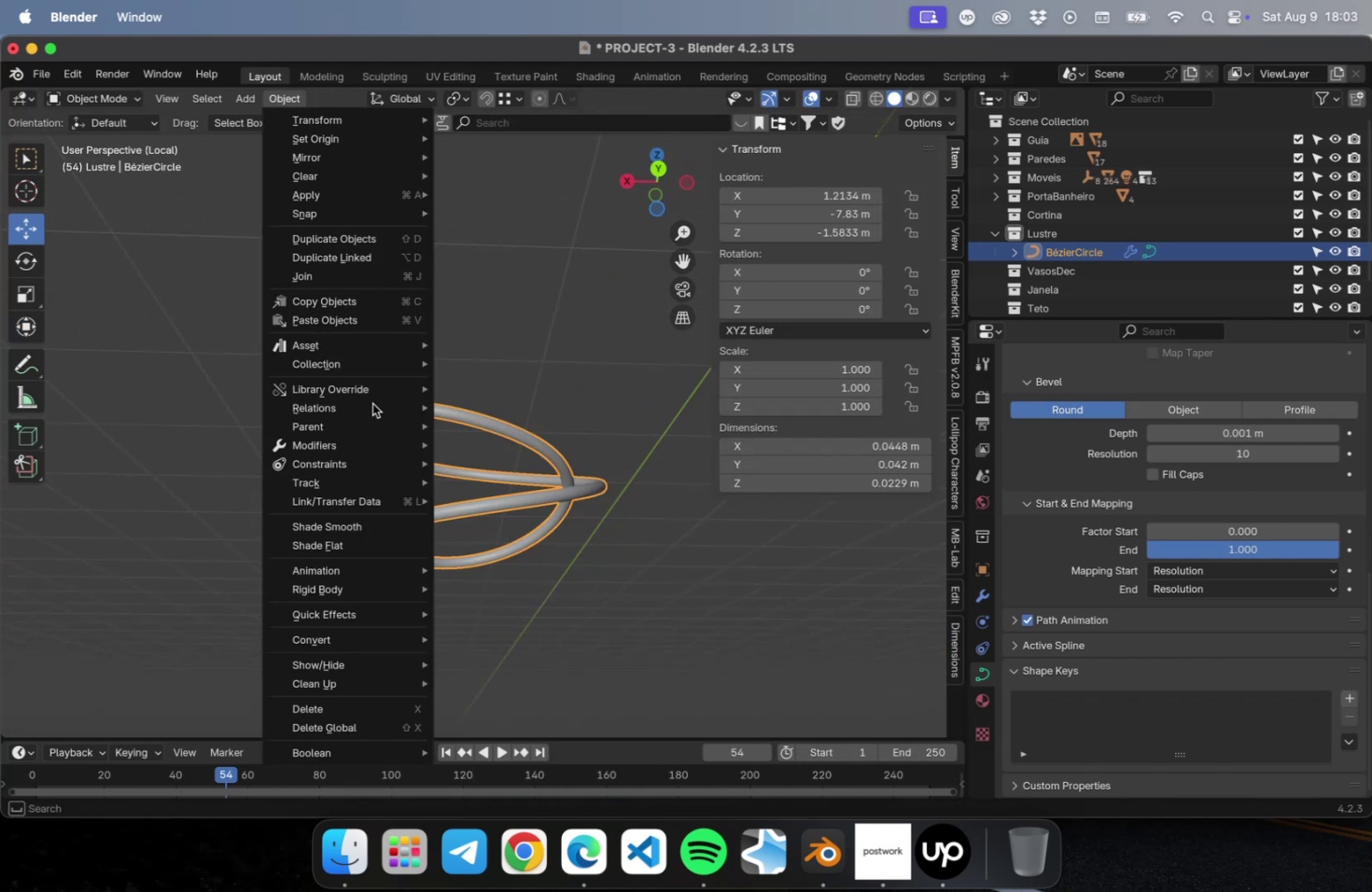 
mouse_move([339, 618])
 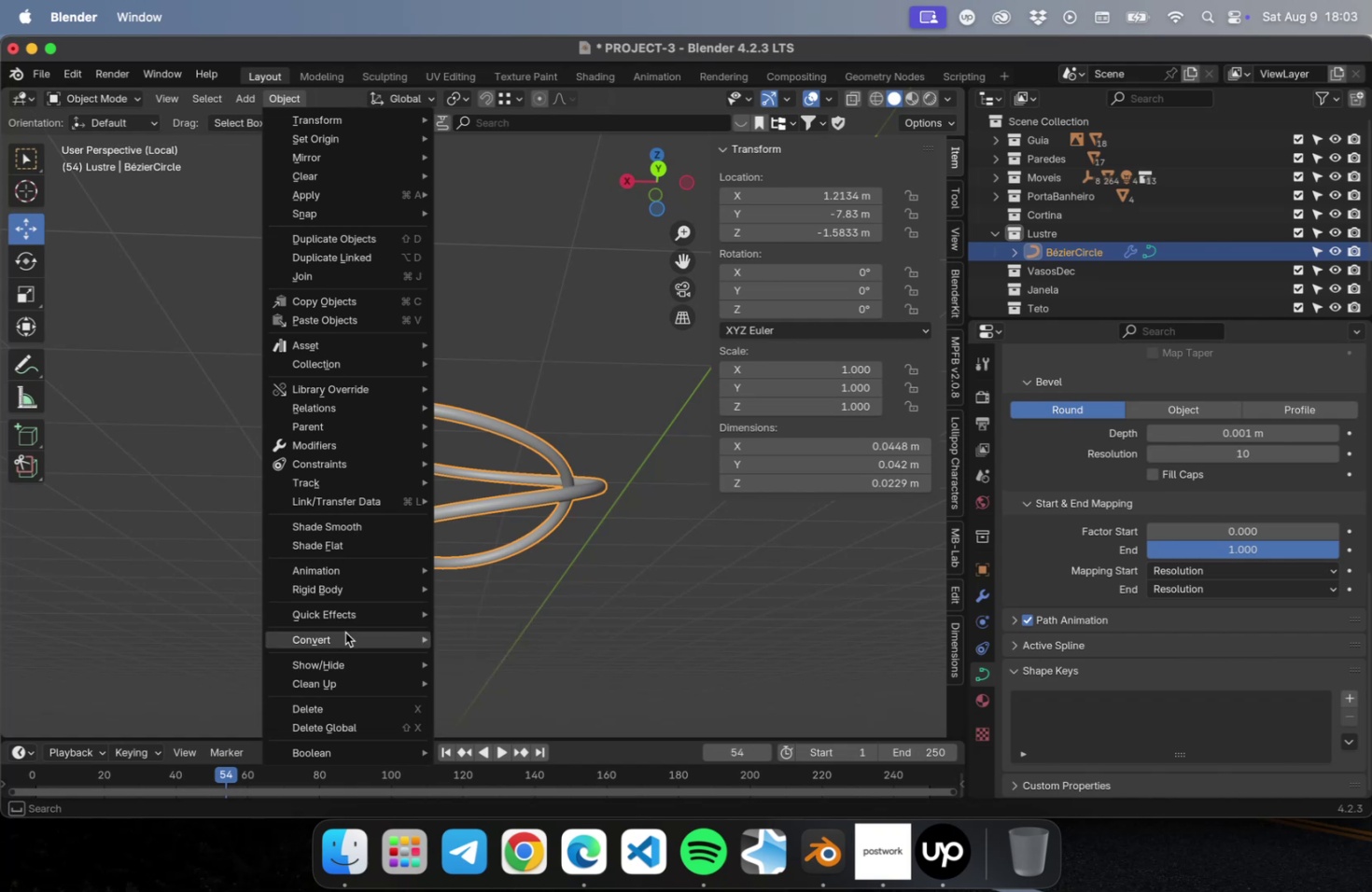 
mouse_move([372, 648])
 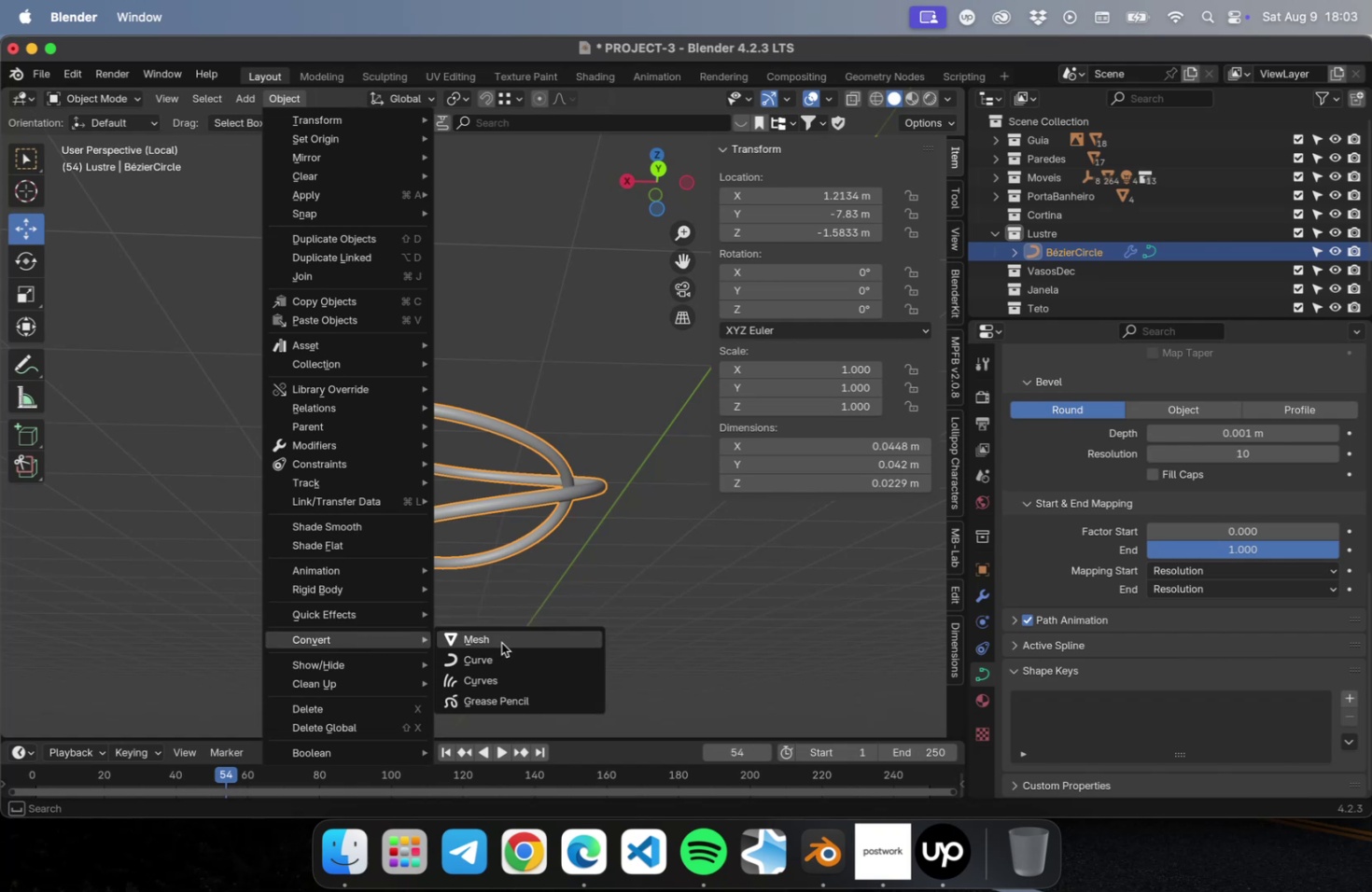 
left_click([501, 642])
 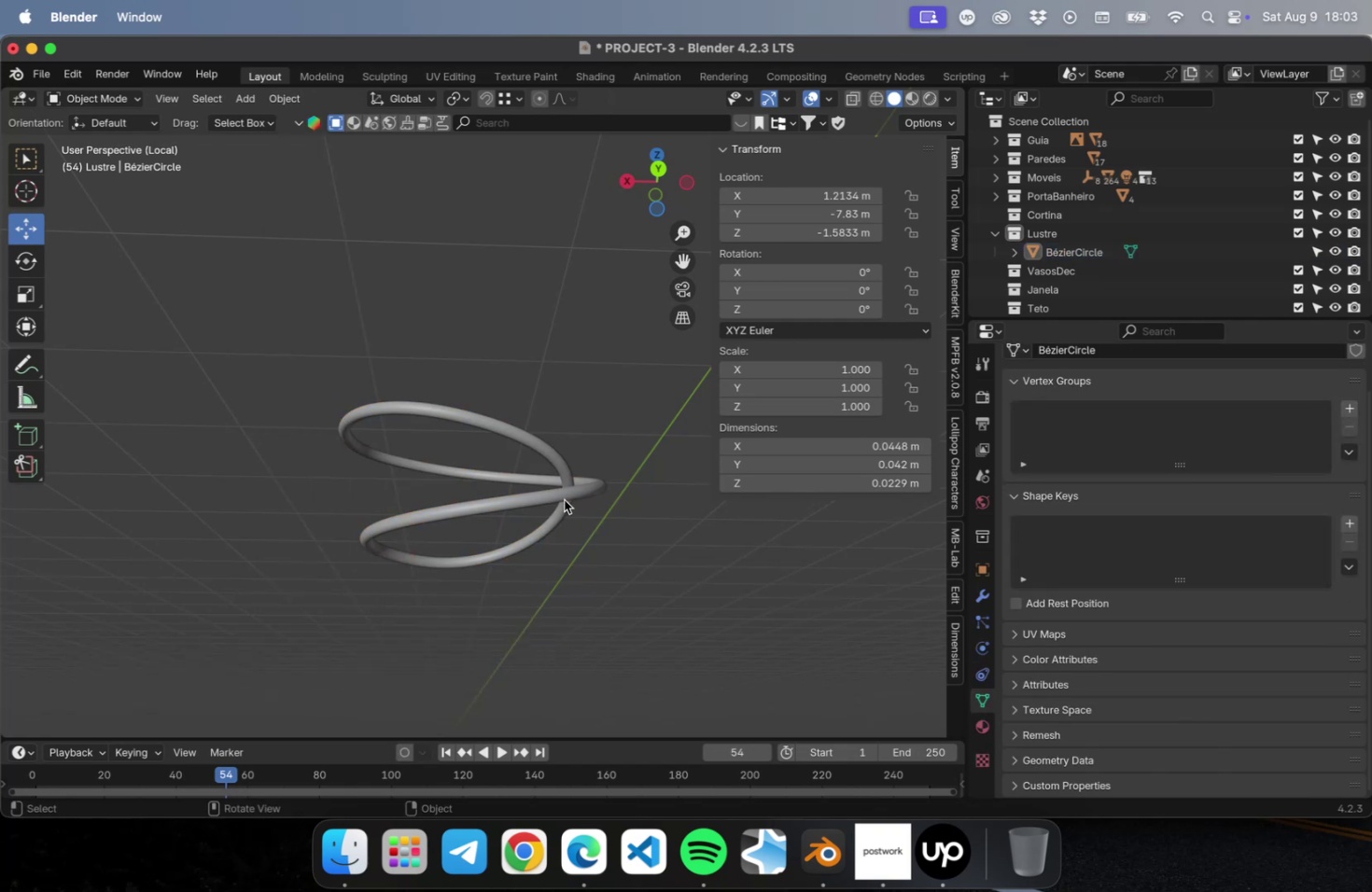 
left_click([564, 499])
 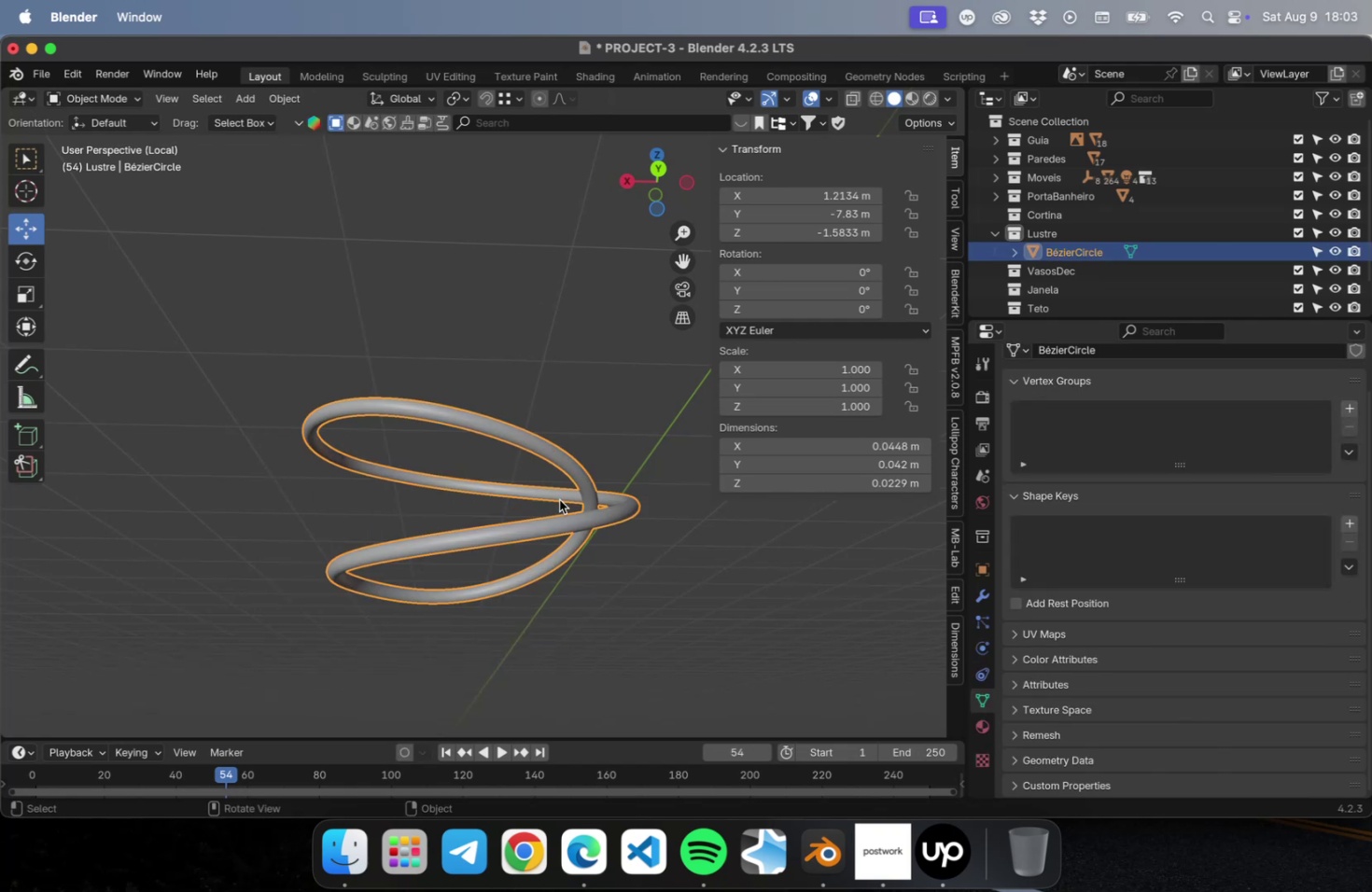 
scroll: coordinate [559, 499], scroll_direction: up, amount: 5.0
 